 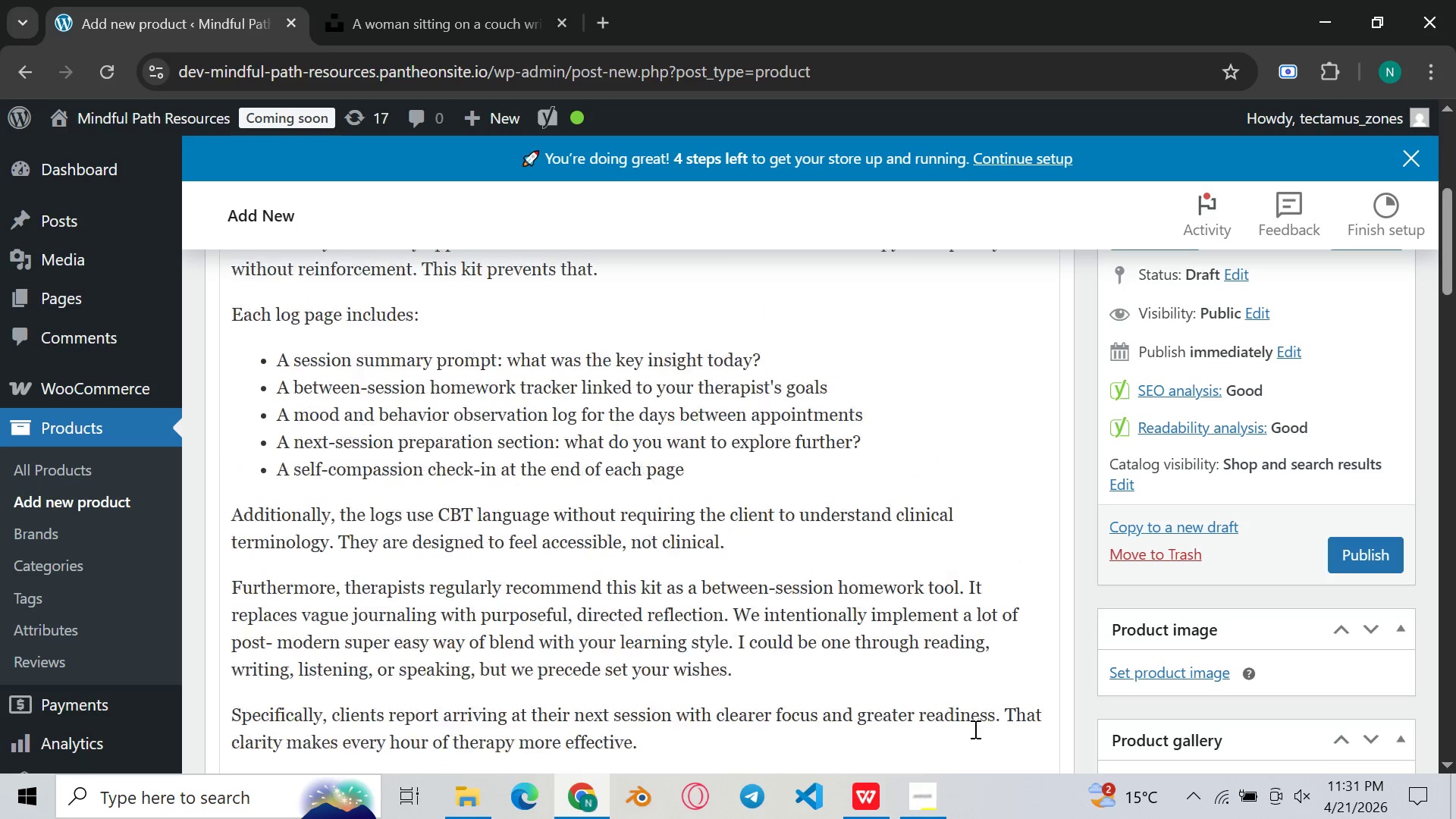 
left_click([395, 0])
 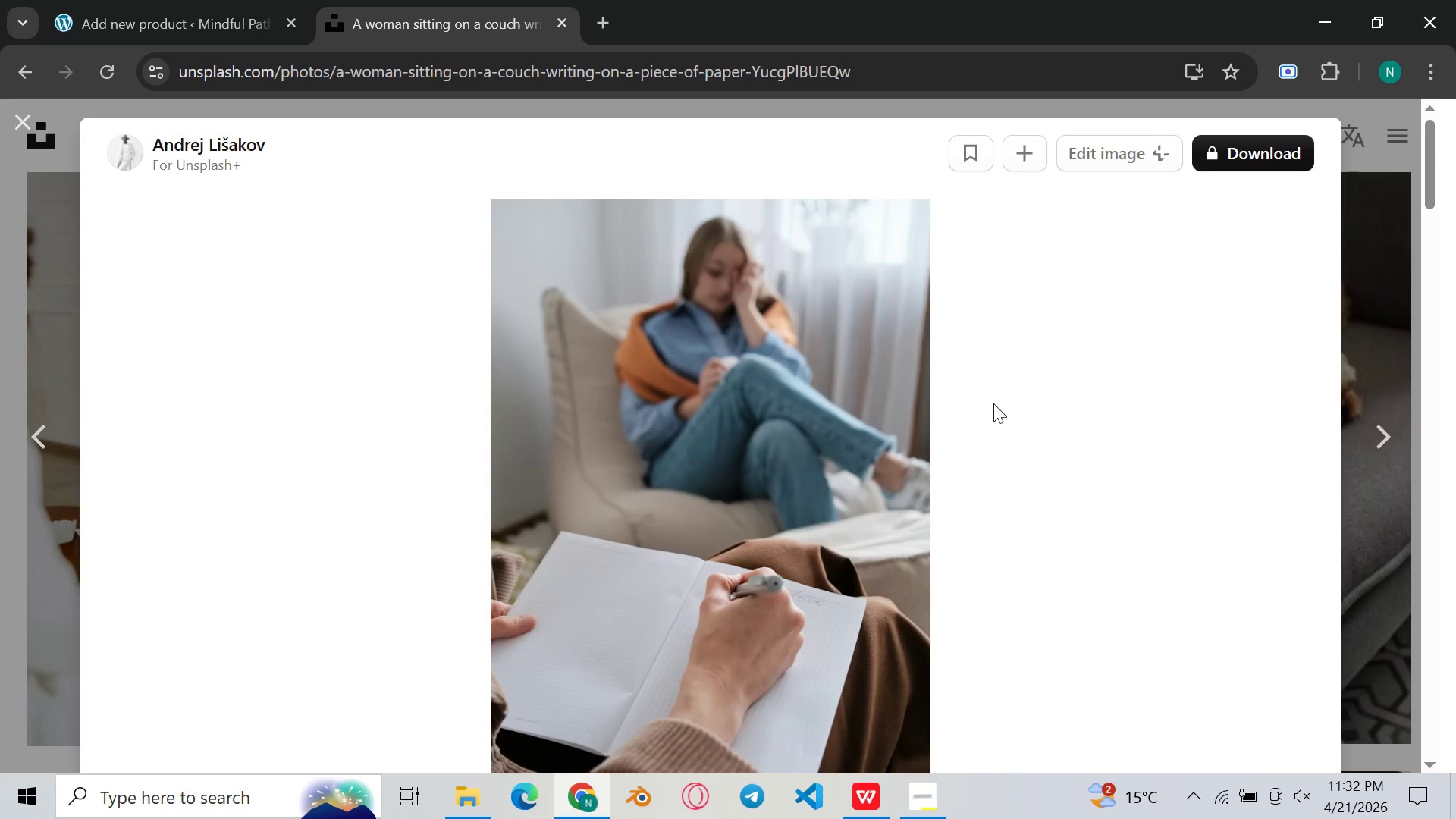 
wait(5.14)
 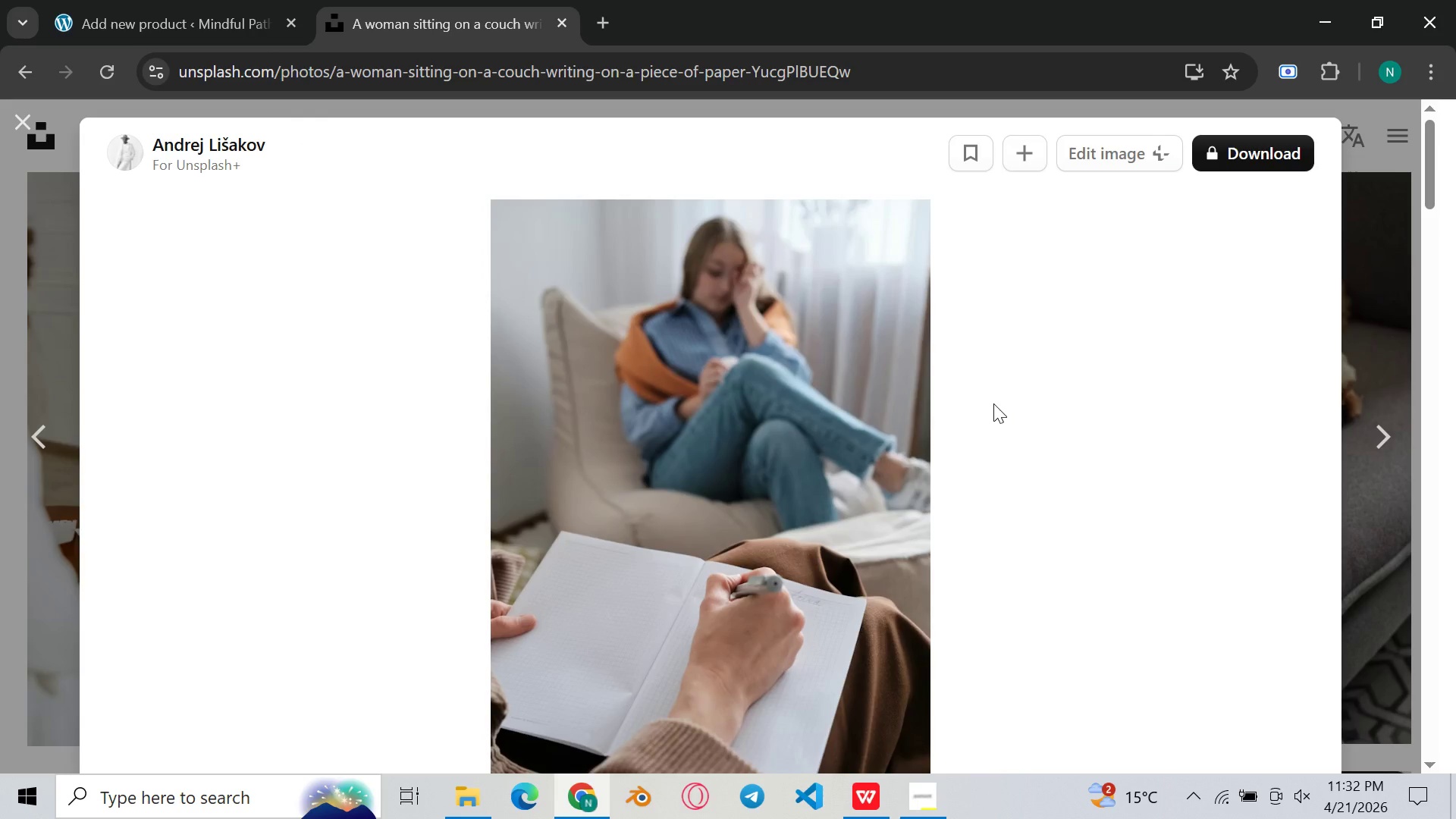 
key(Meta+Shift+S)
 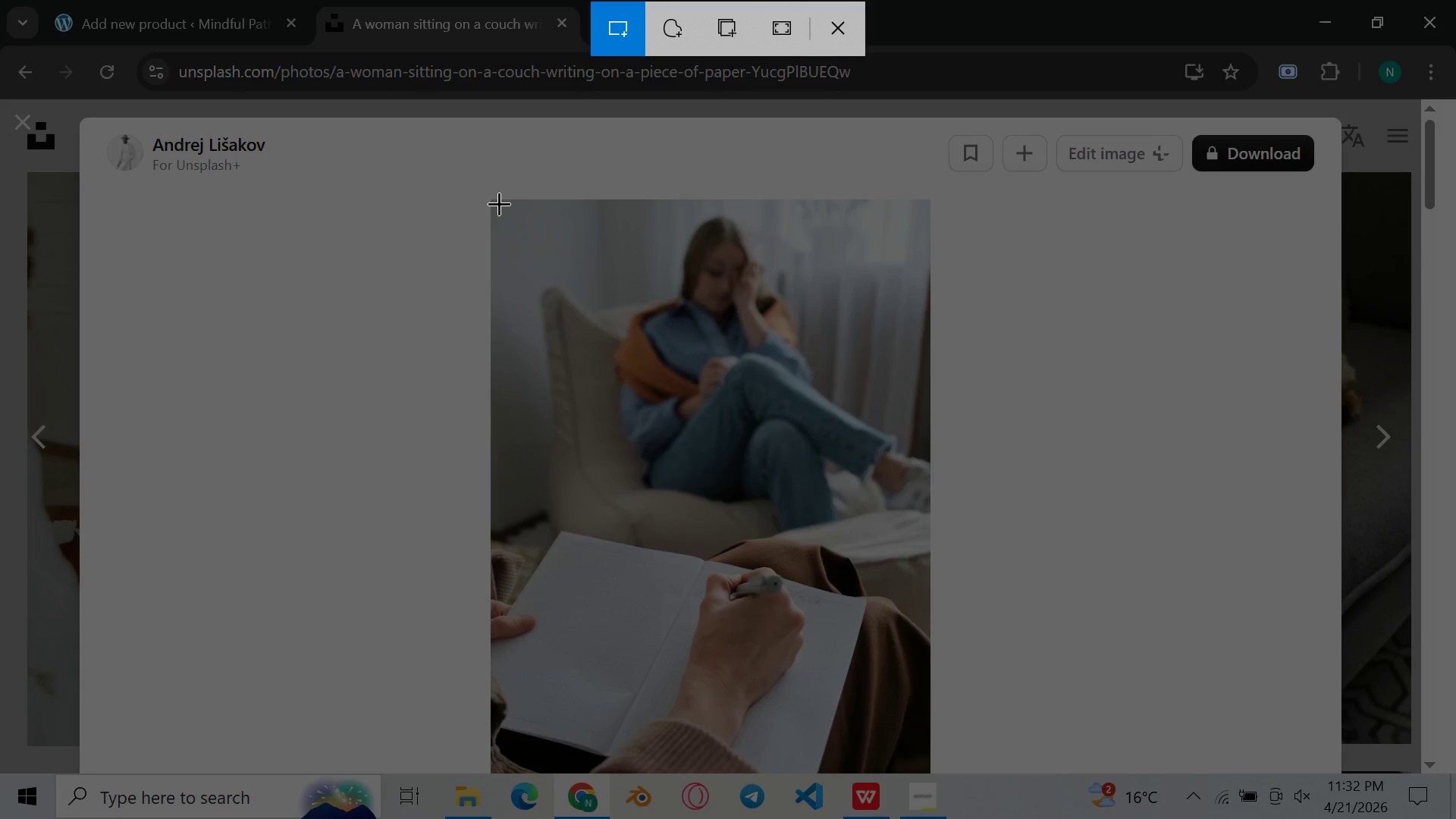 
left_click_drag(start_coordinate=[496, 199], to_coordinate=[923, 755])
 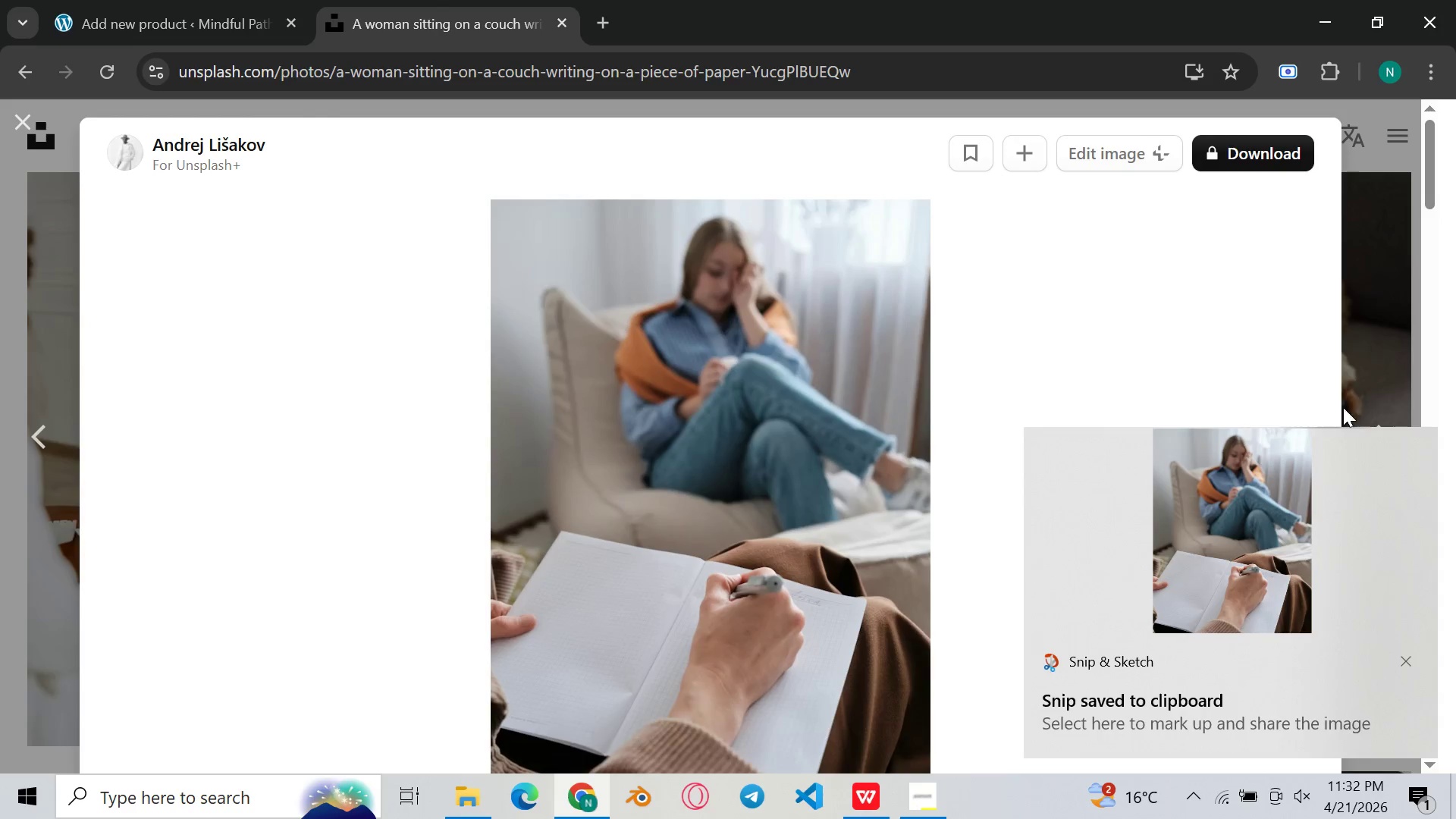 
double_click([1260, 494])
 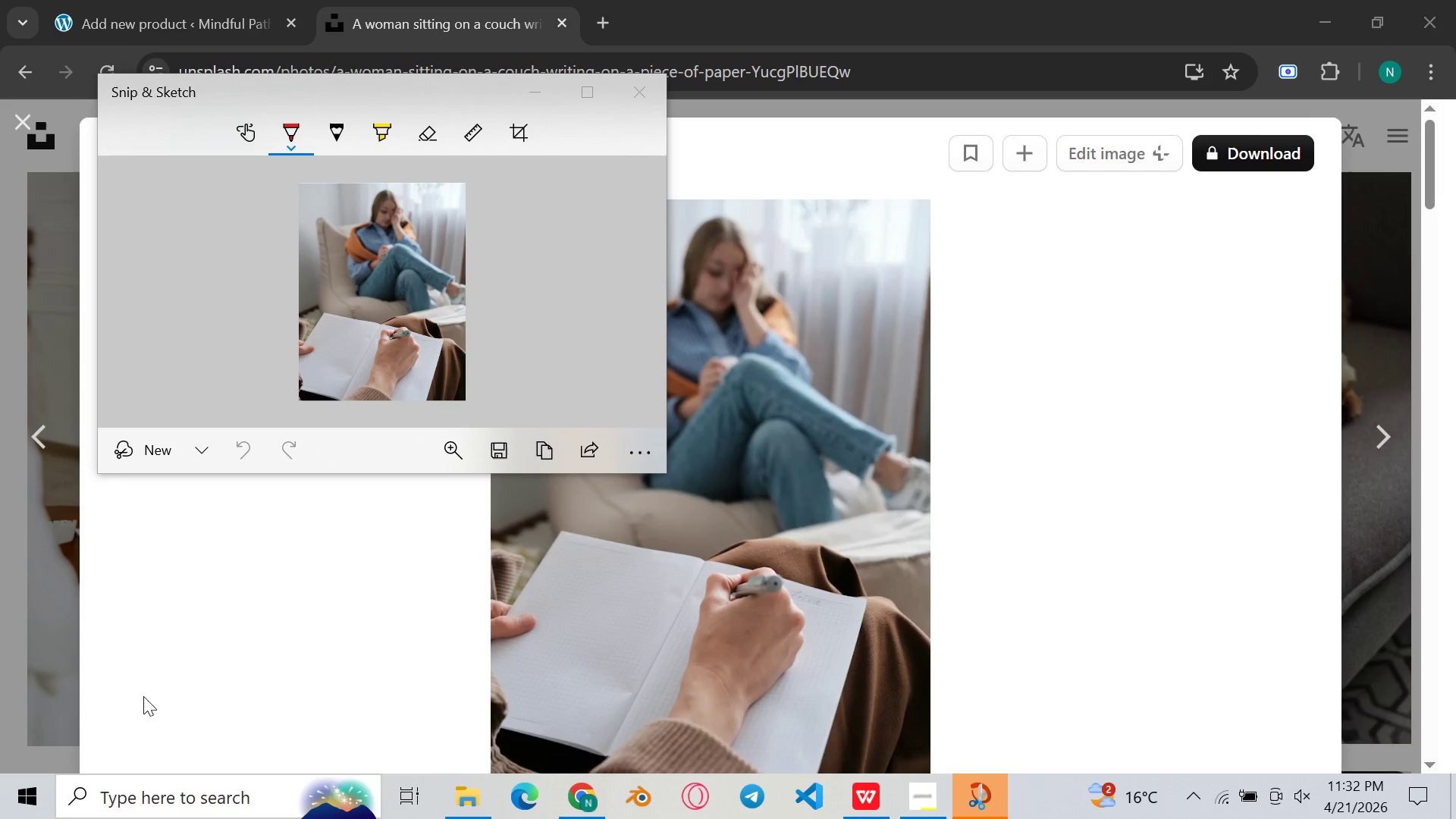 
left_click([495, 466])
 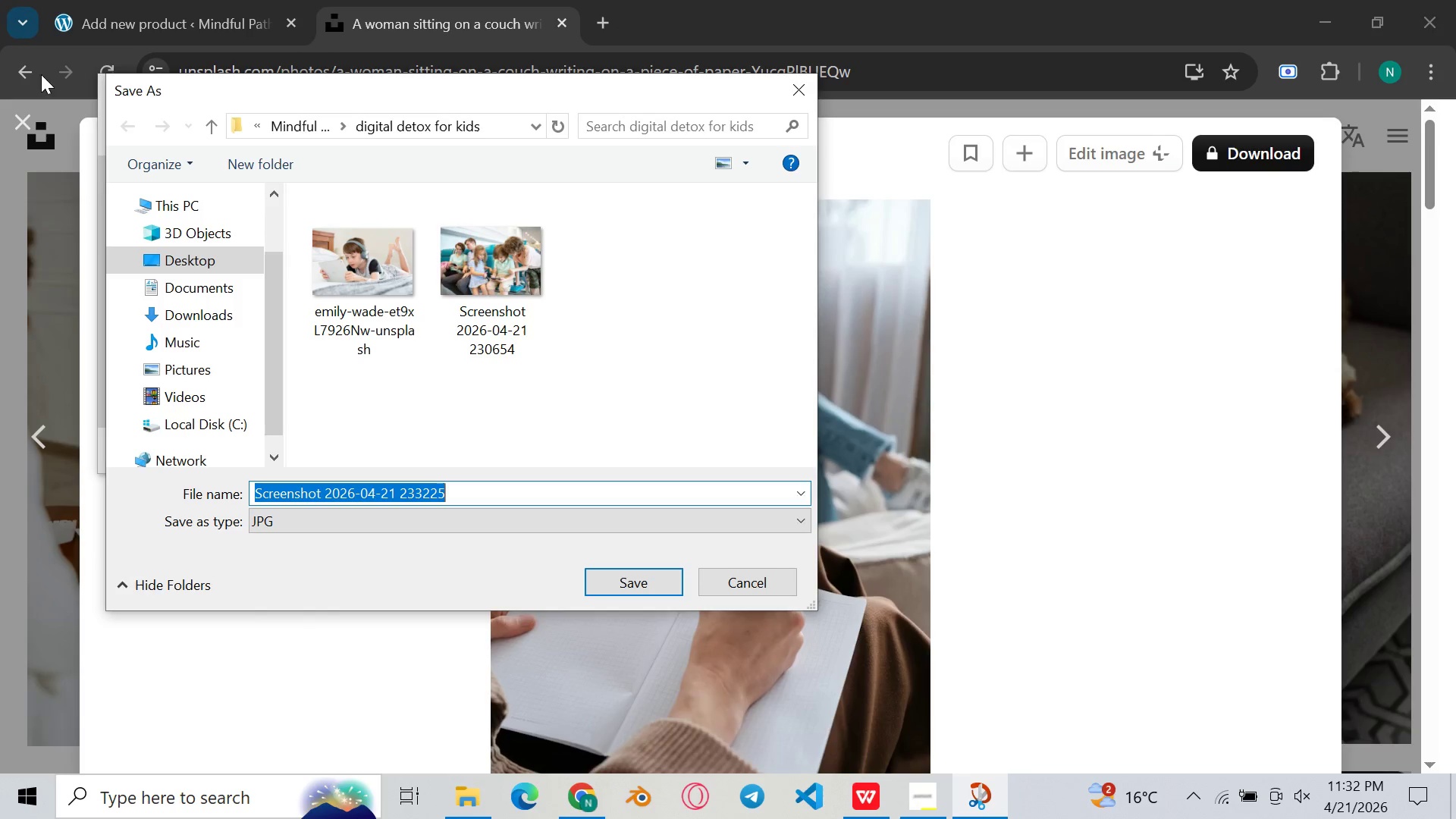 
left_click([283, 110])
 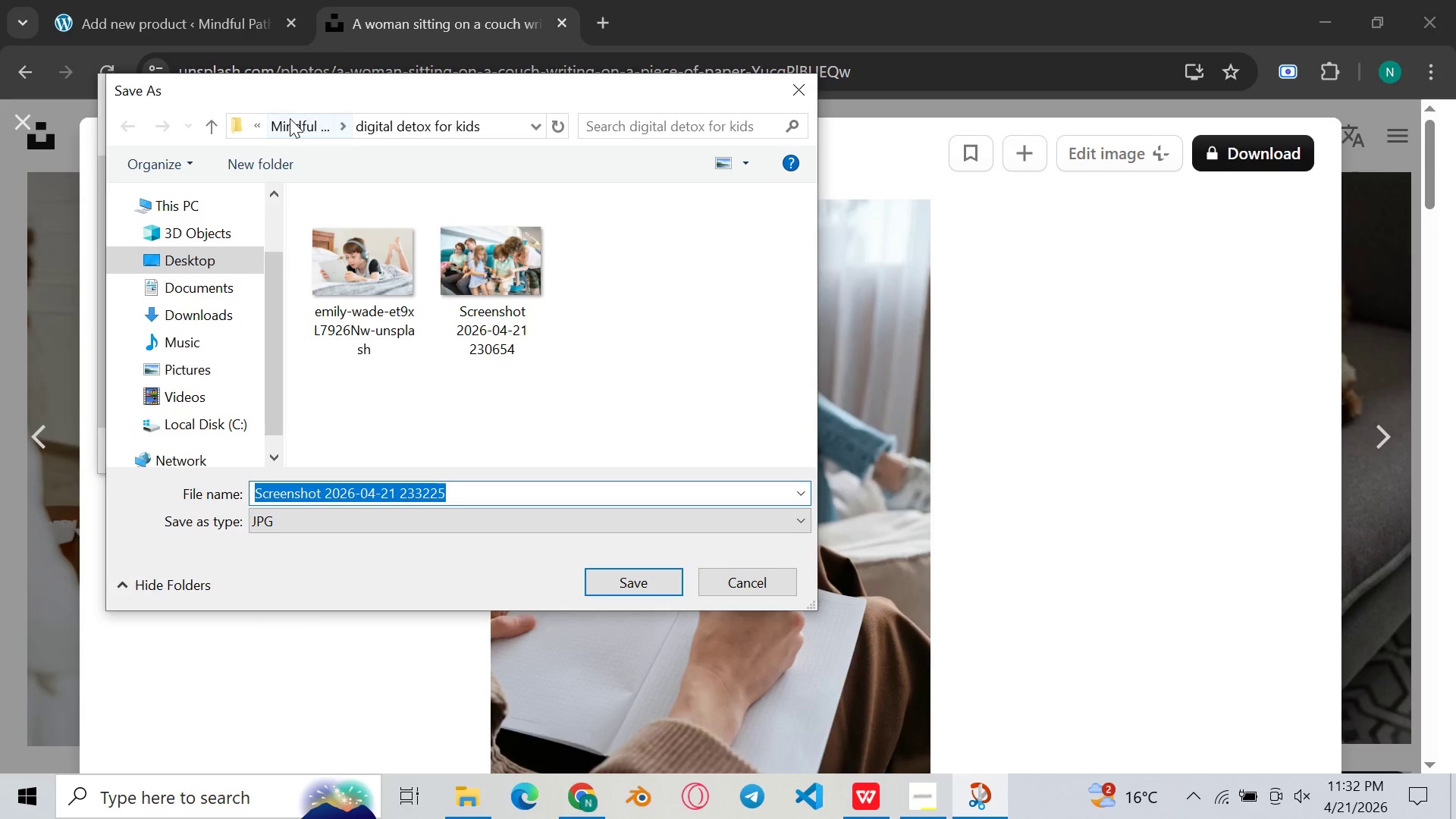 
left_click([290, 118])
 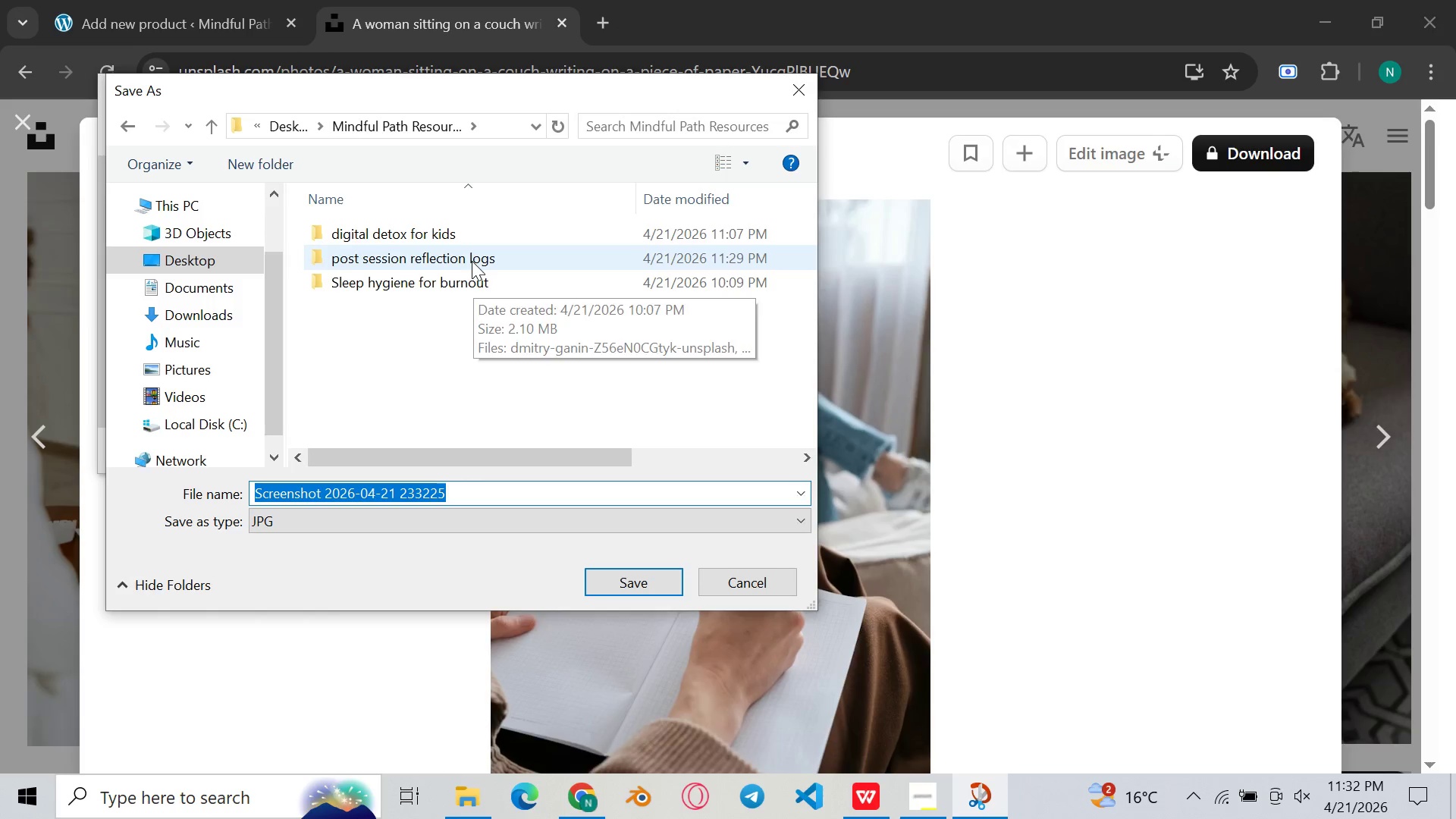 
double_click([470, 258])
 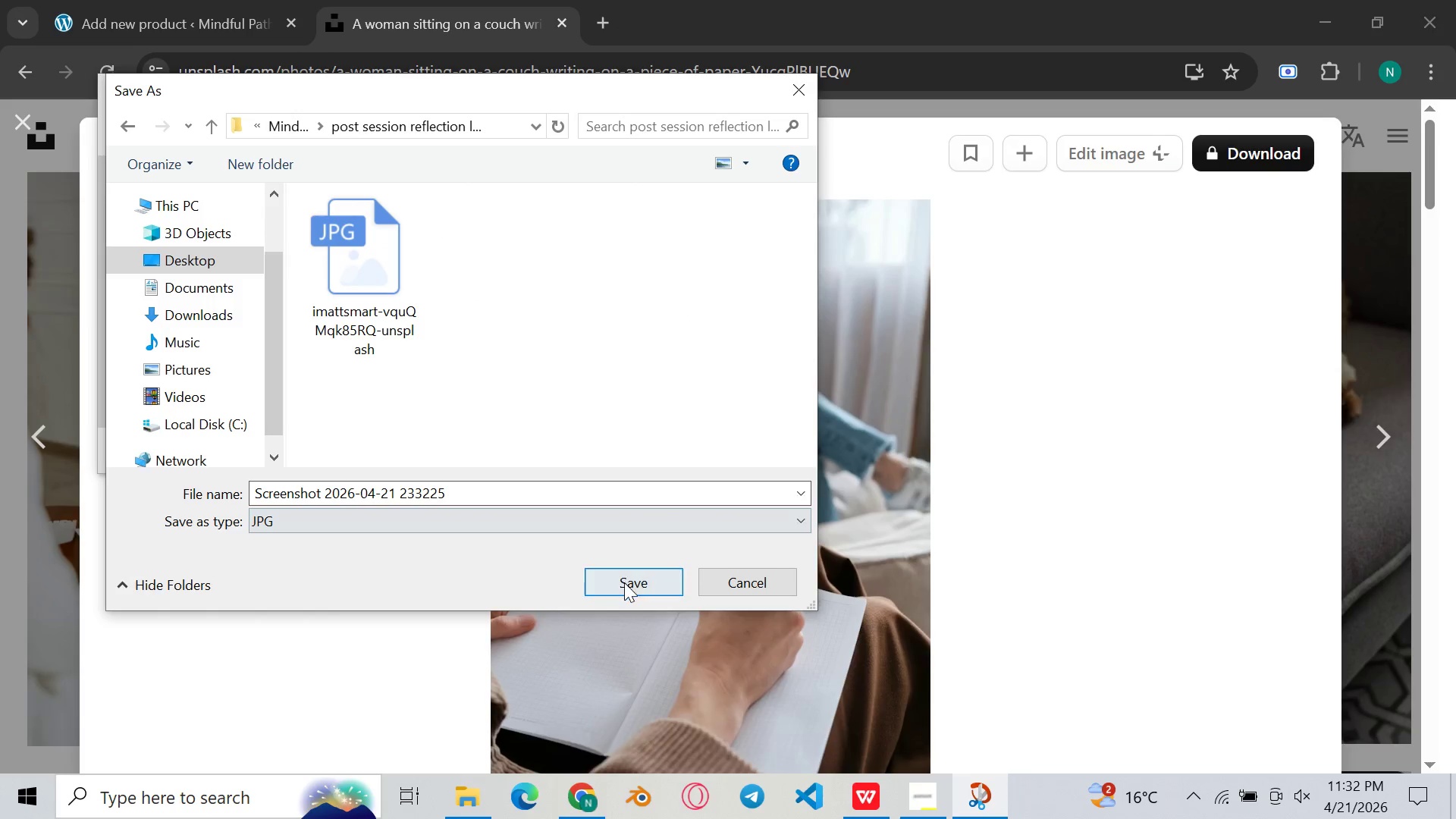 
left_click([624, 586])
 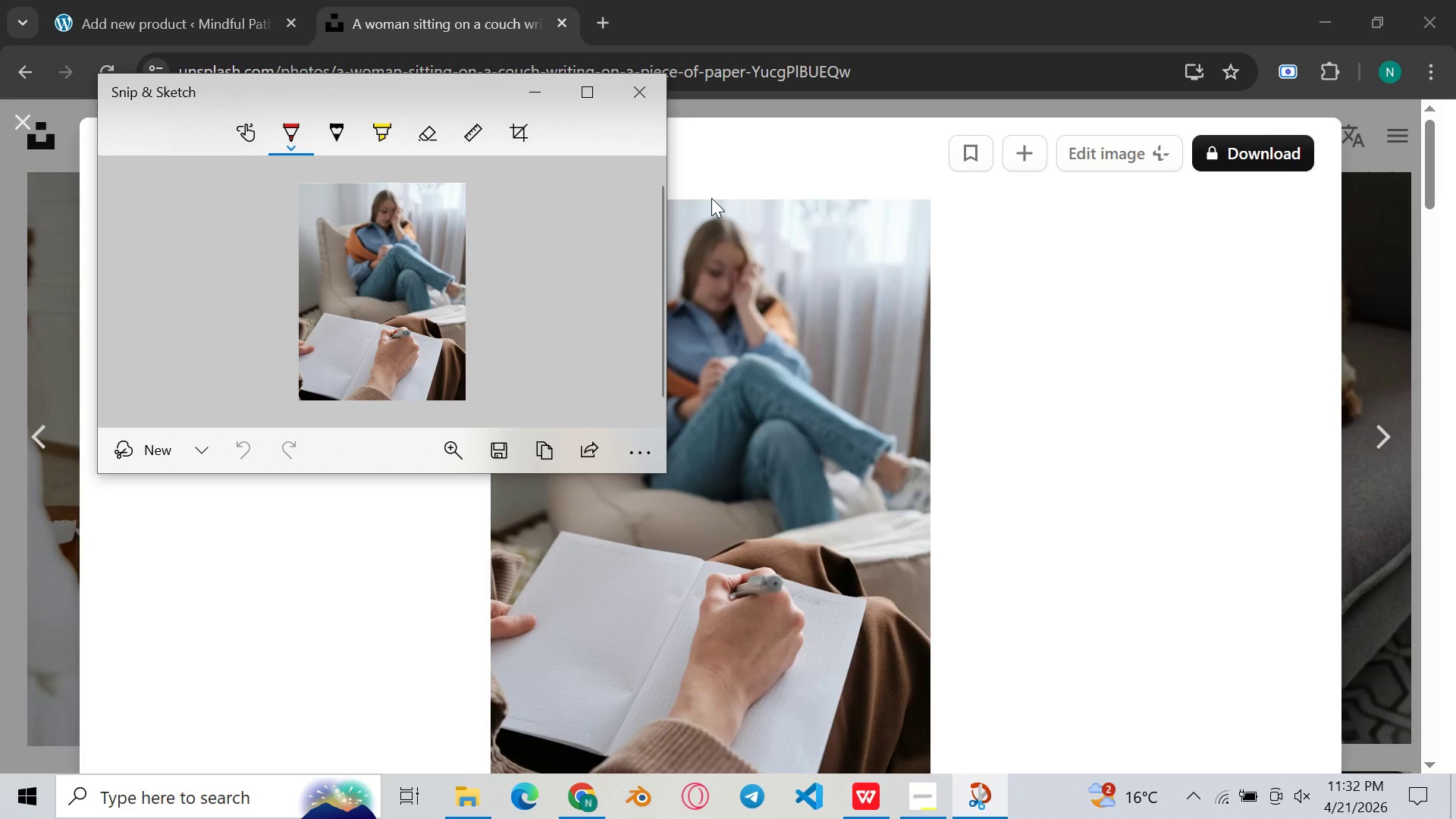 
wait(5.39)
 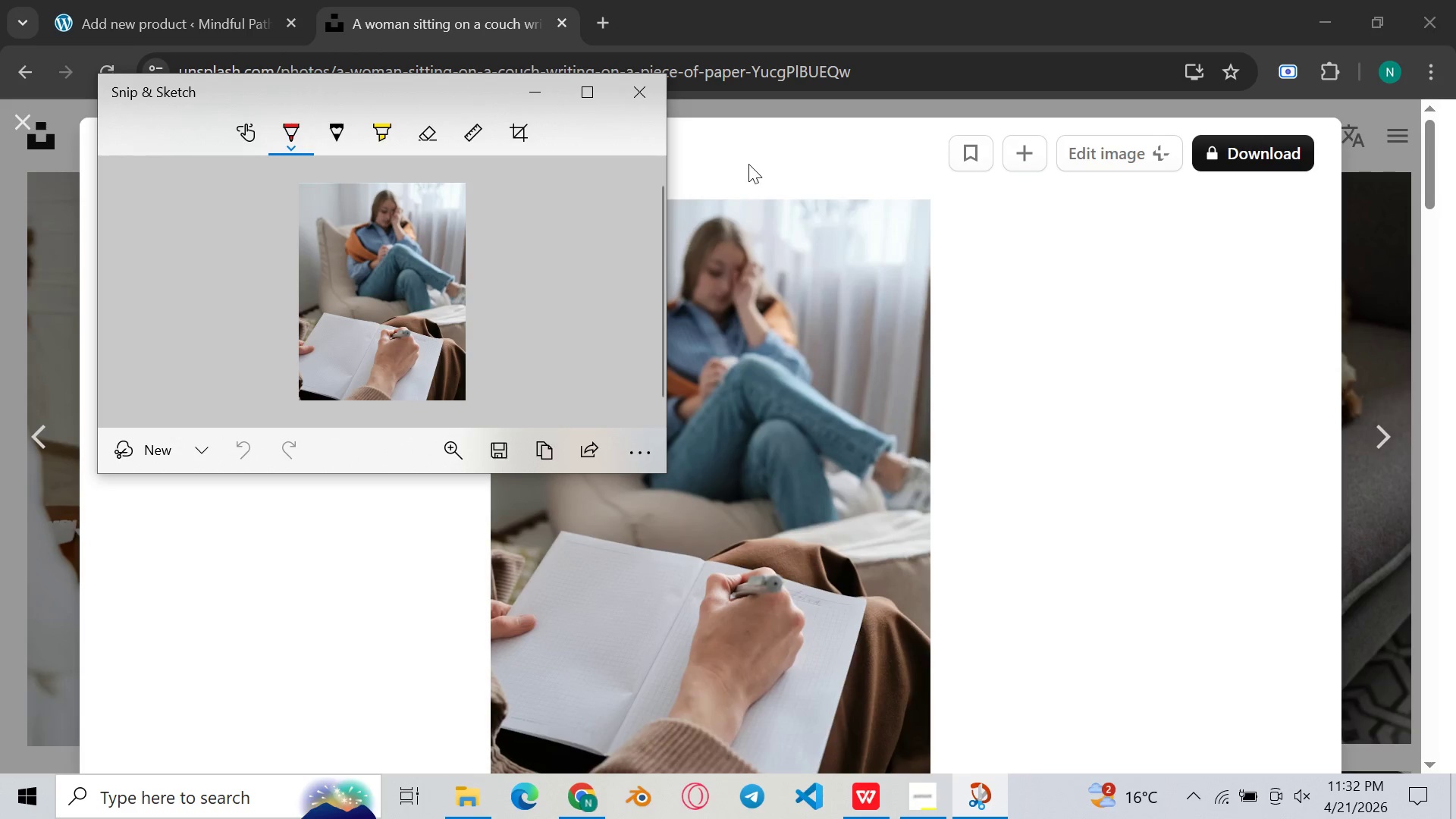 
left_click([664, 89])
 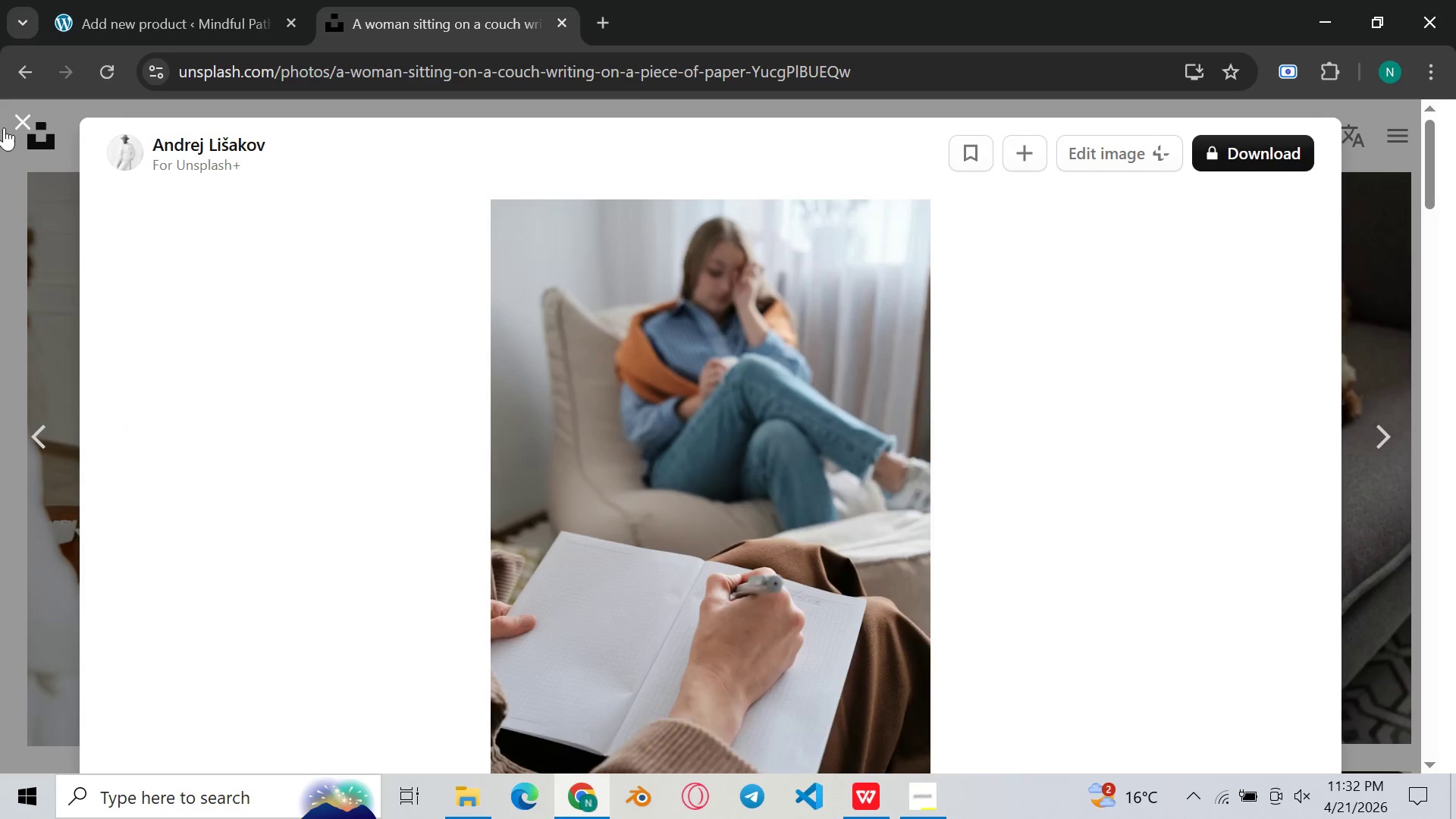 
left_click([23, 112])
 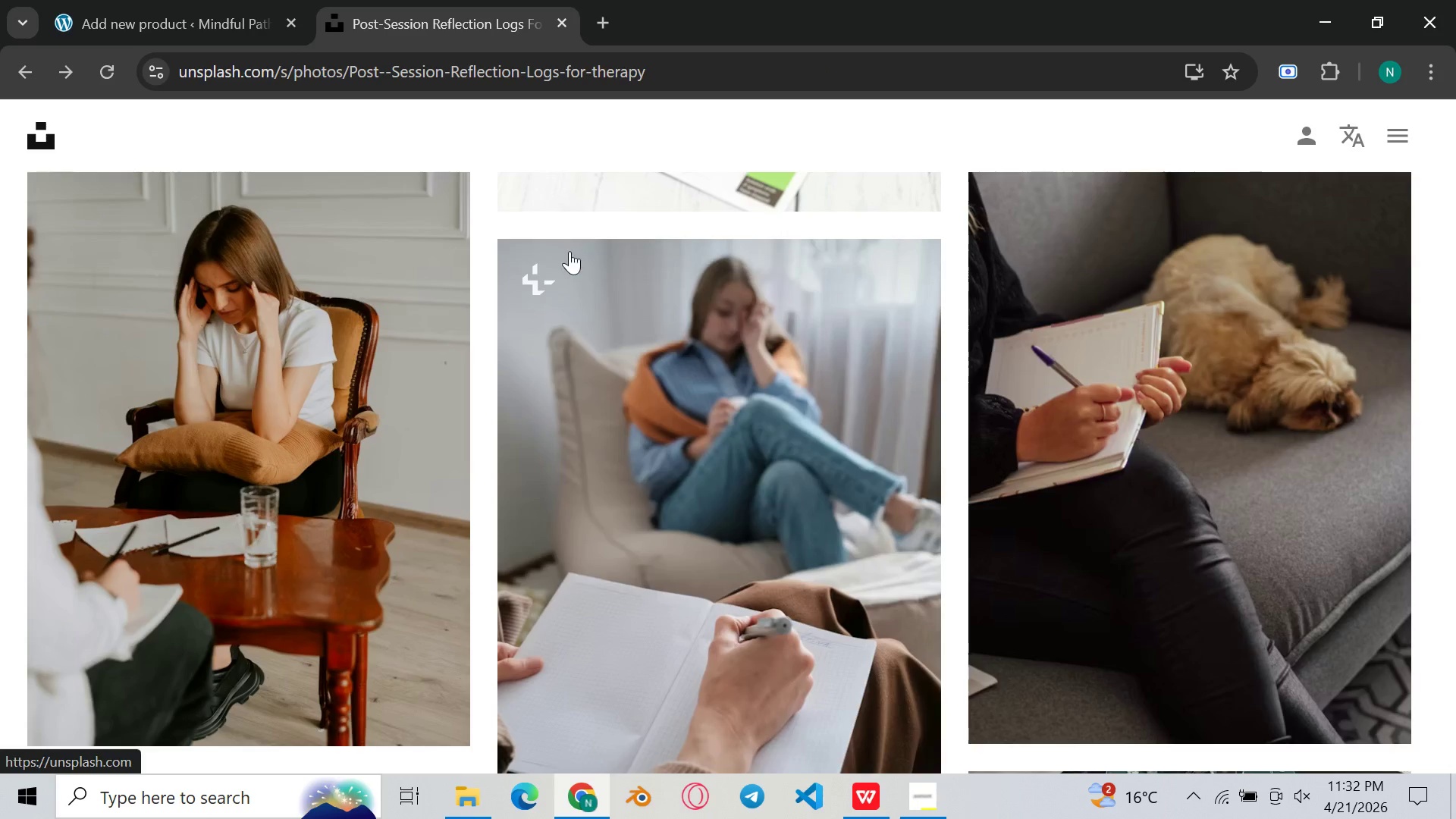 
scroll: coordinate [573, 257], scroll_direction: up, amount: 7.0
 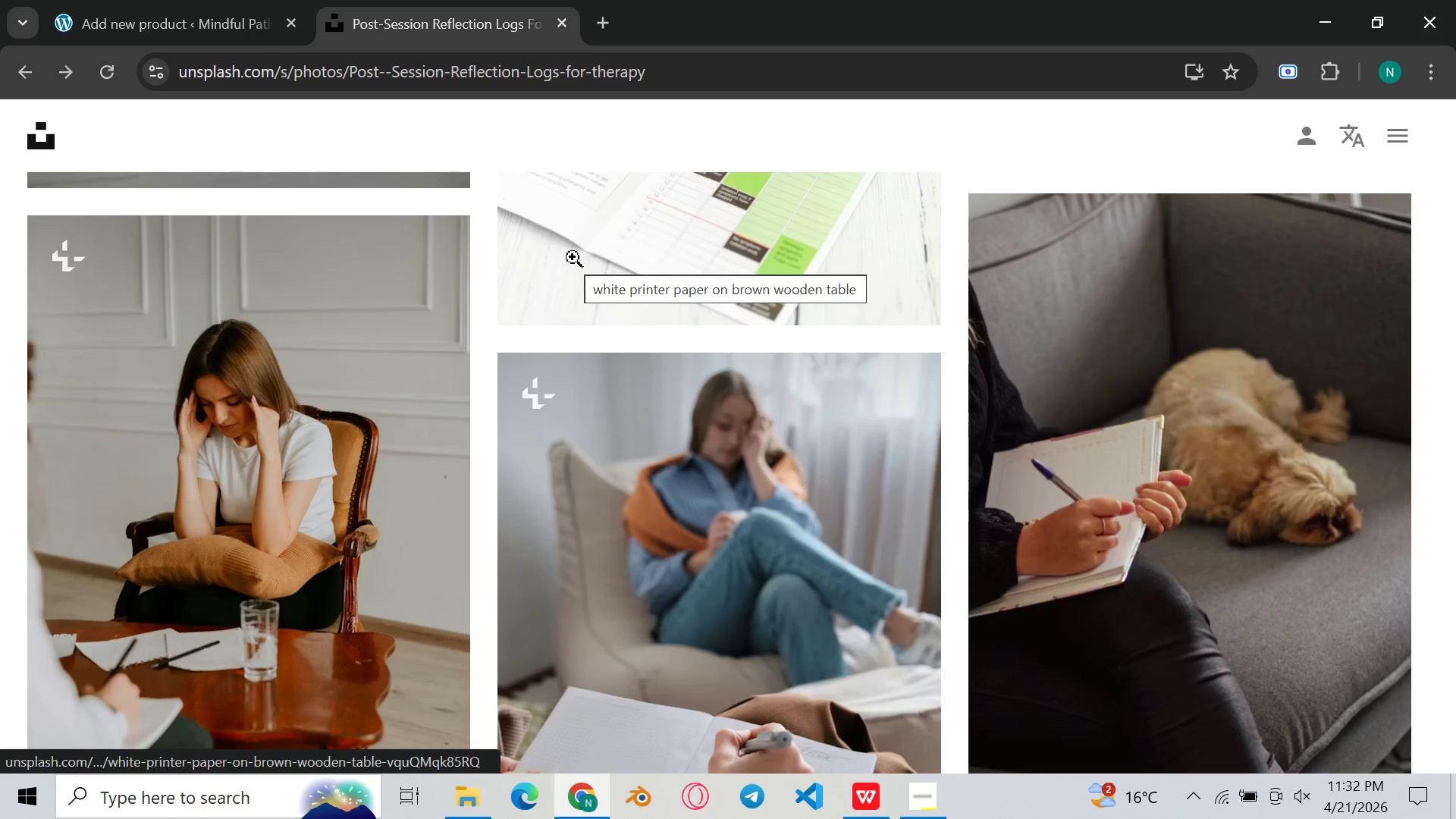 
scroll: coordinate [604, 272], scroll_direction: down, amount: 1.0
 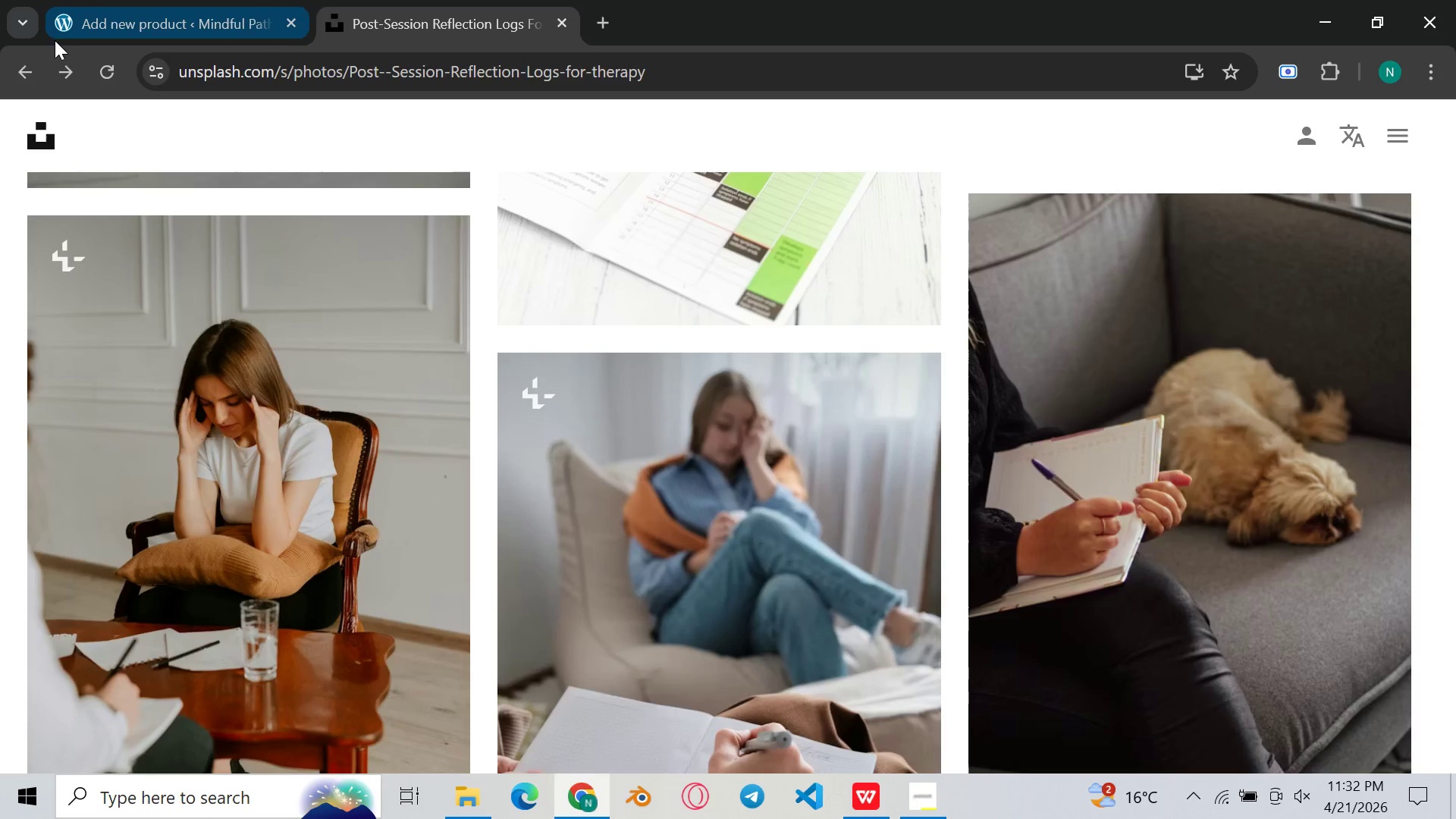 
left_click([63, 57])
 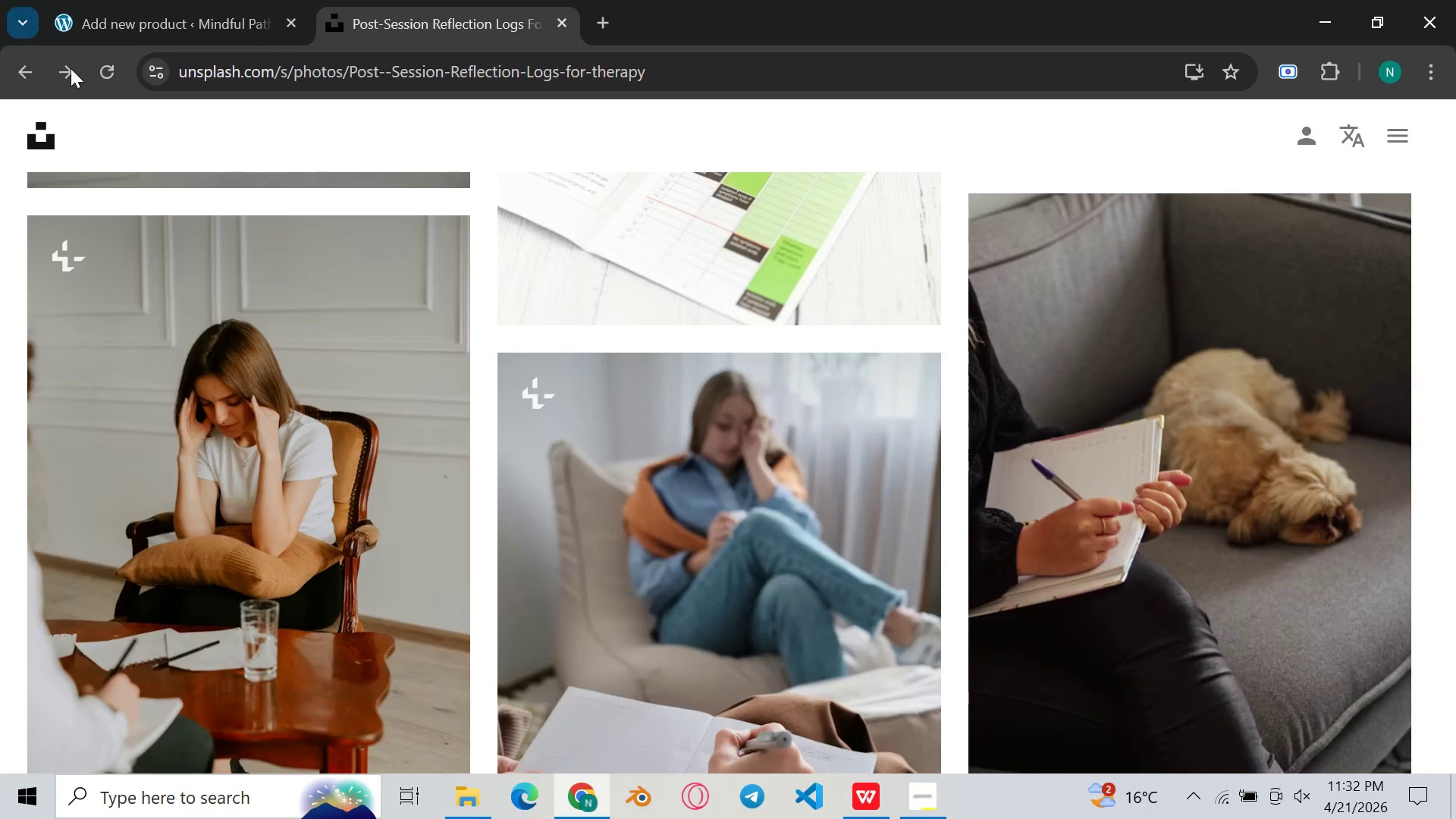 
left_click([64, 61])
 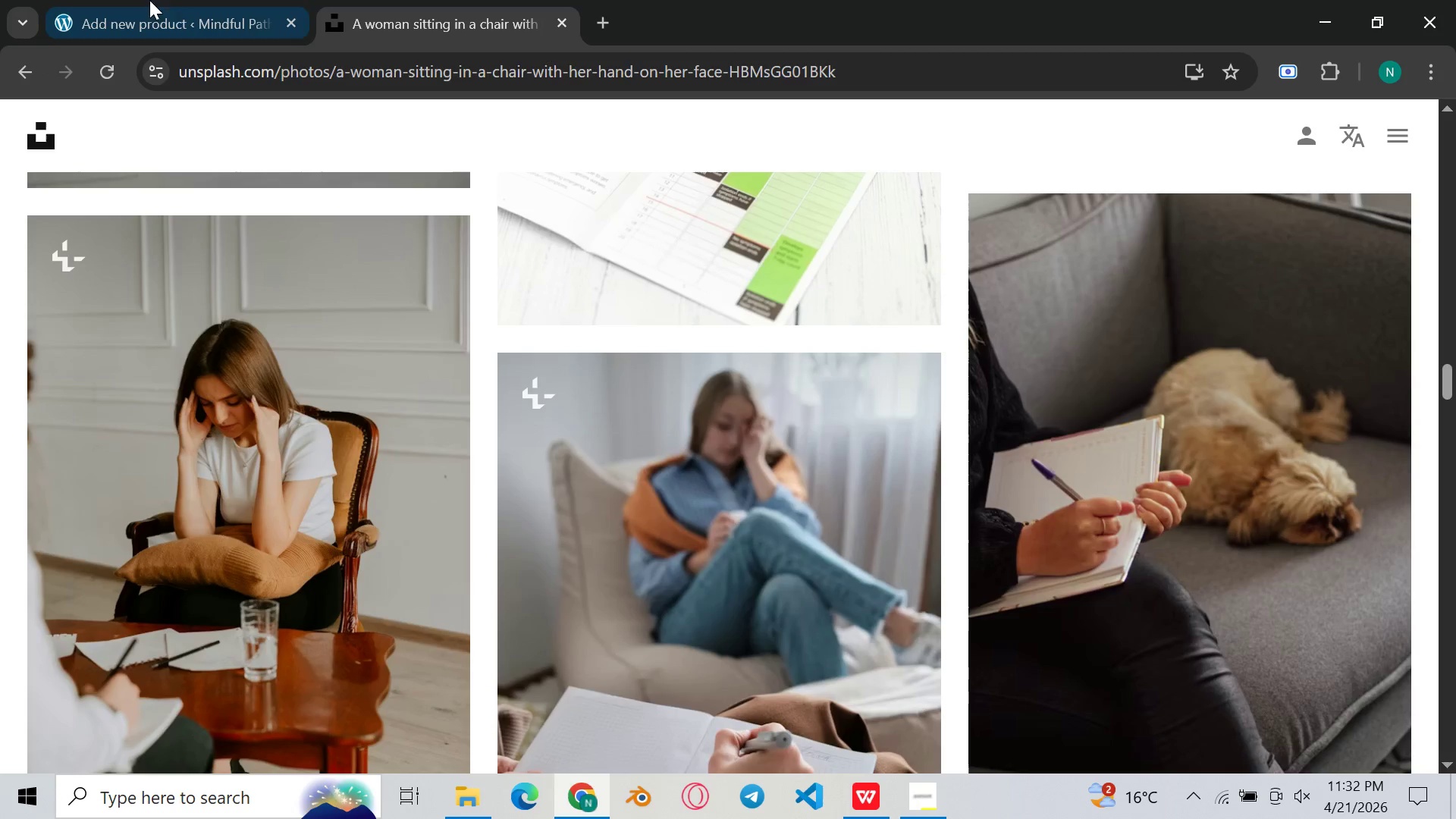 
left_click([169, 0])
 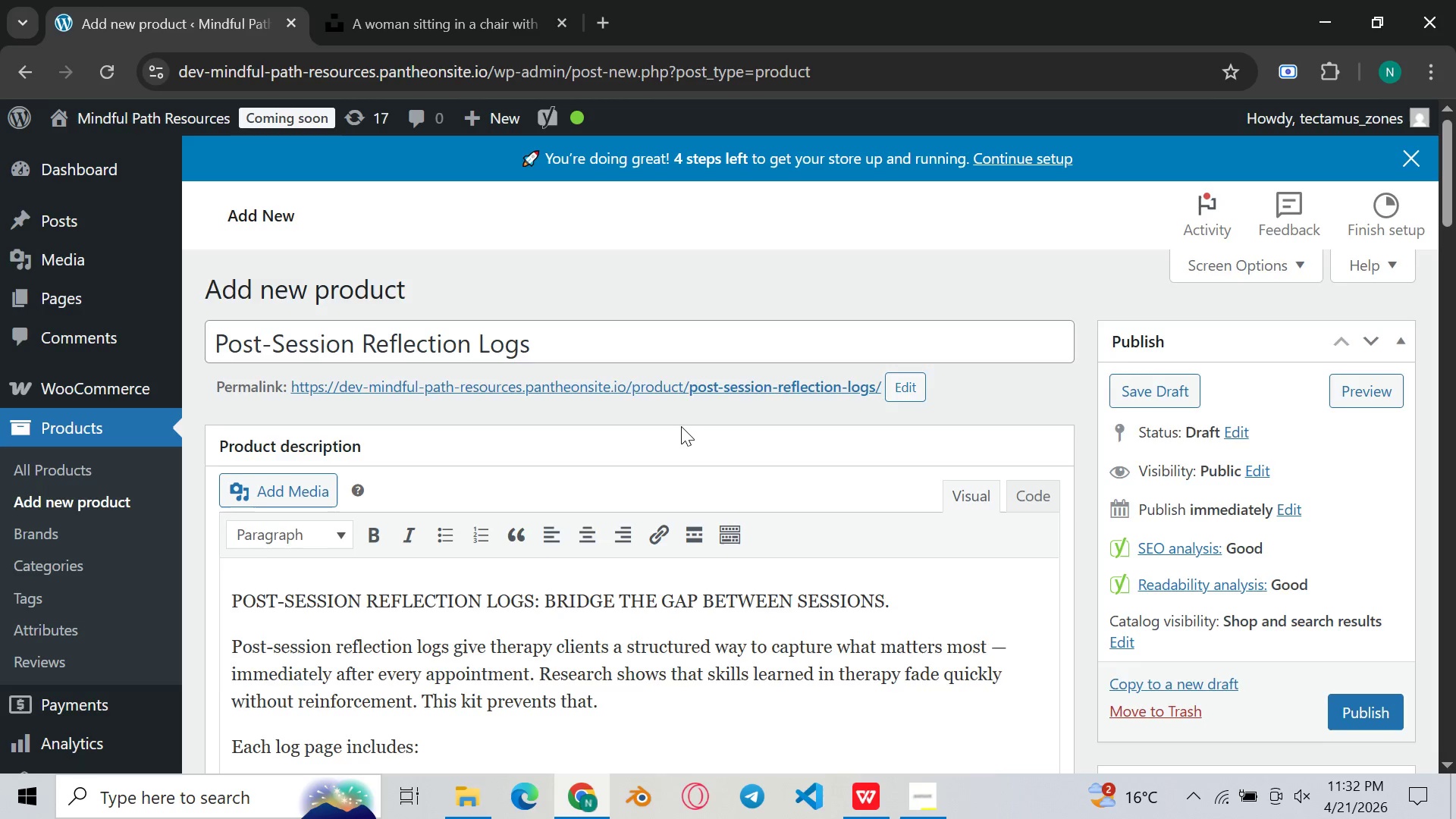 
scroll: coordinate [681, 426], scroll_direction: none, amount: 0.0
 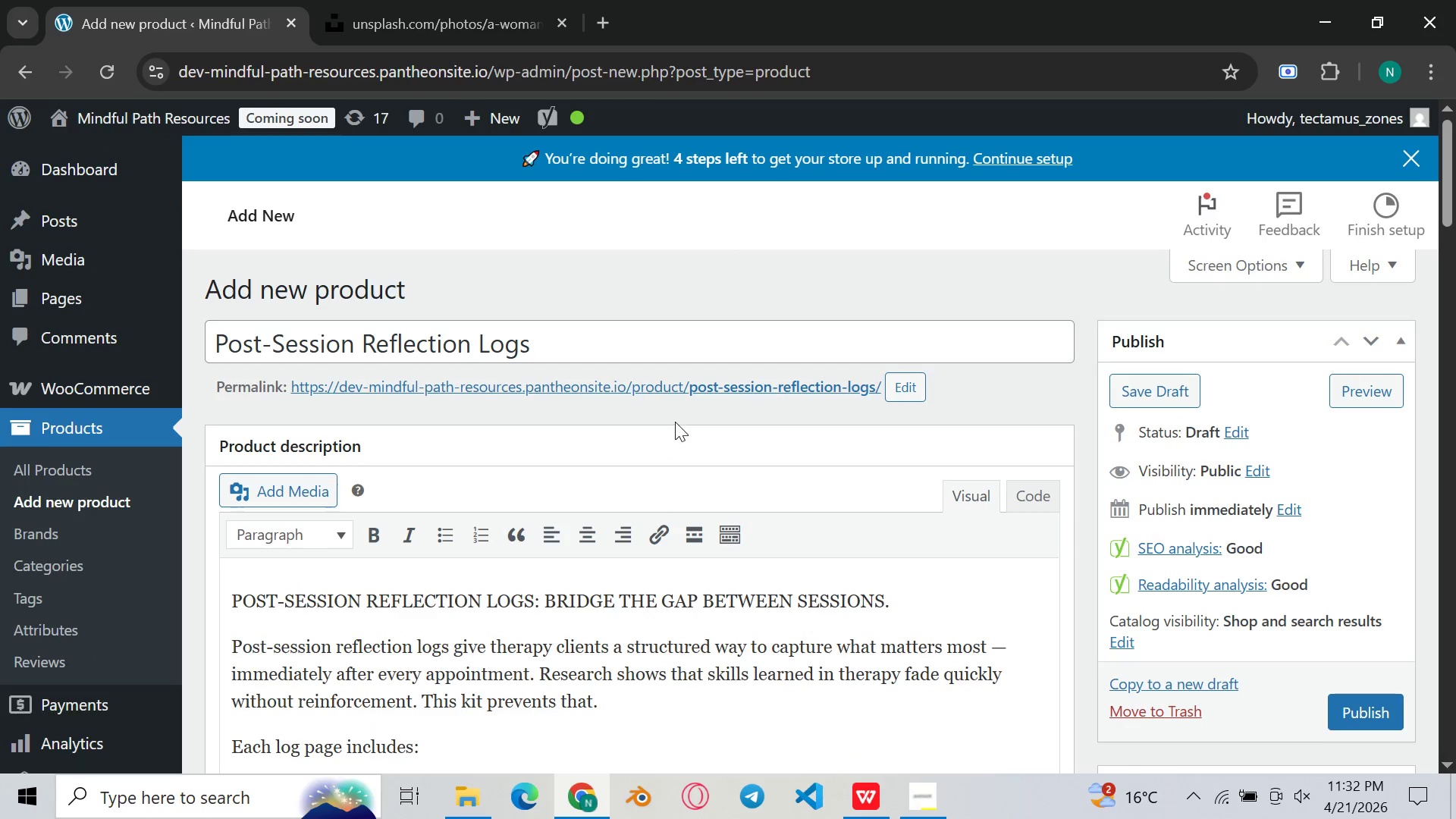 
scroll: coordinate [902, 468], scroll_direction: down, amount: 2.0
 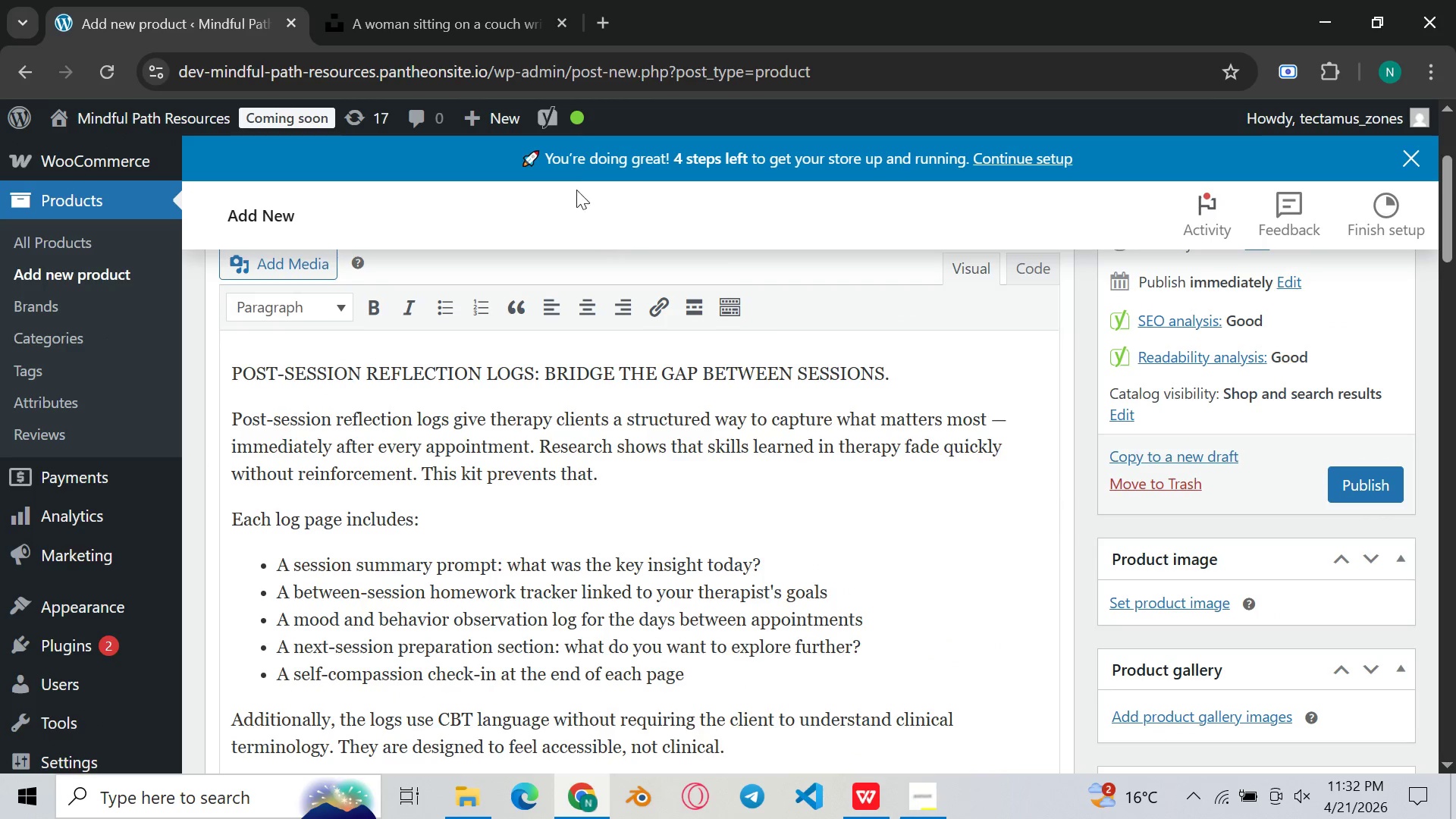 
left_click([438, 0])
 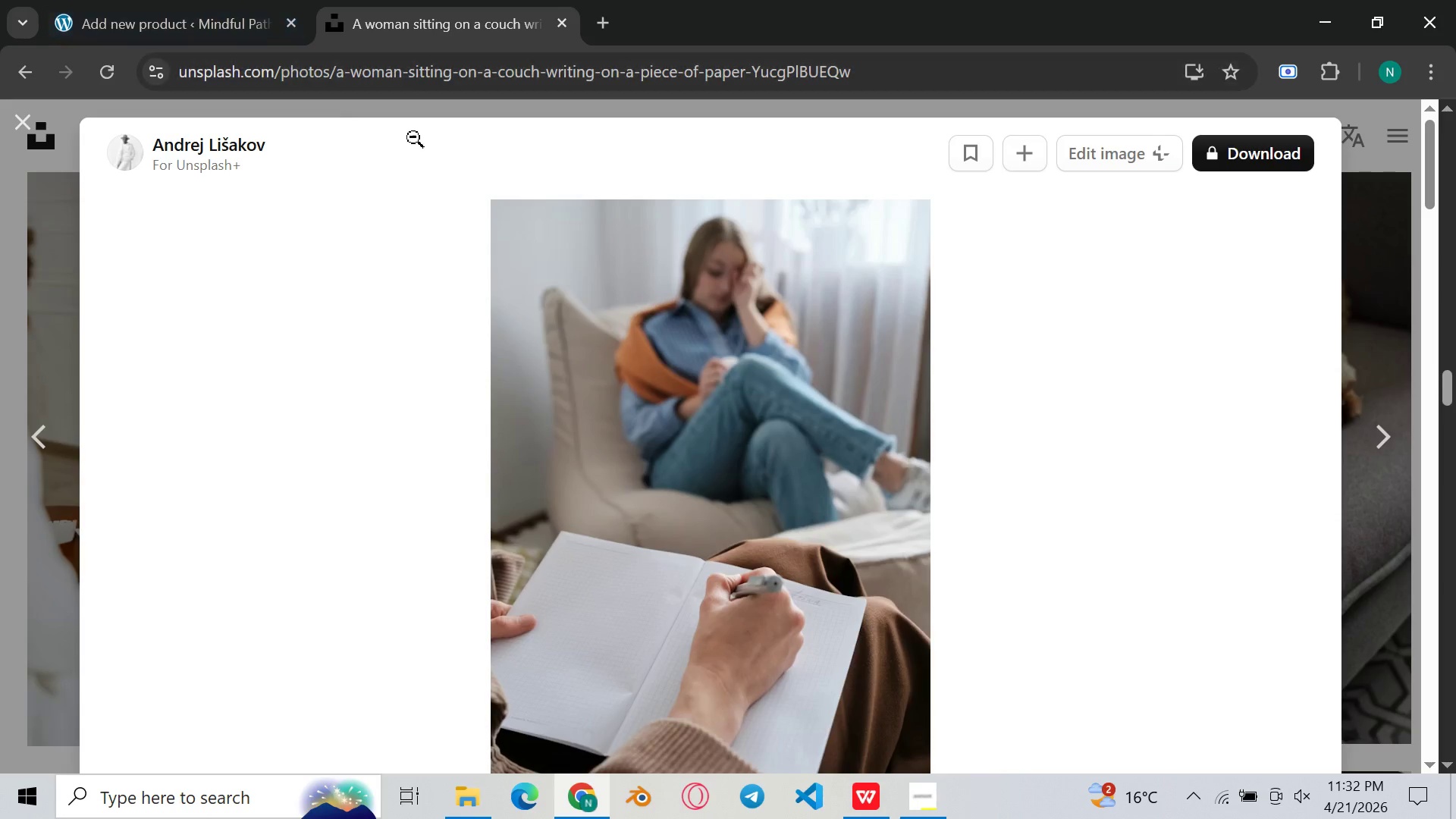 
scroll: coordinate [353, 437], scroll_direction: down, amount: 18.0
 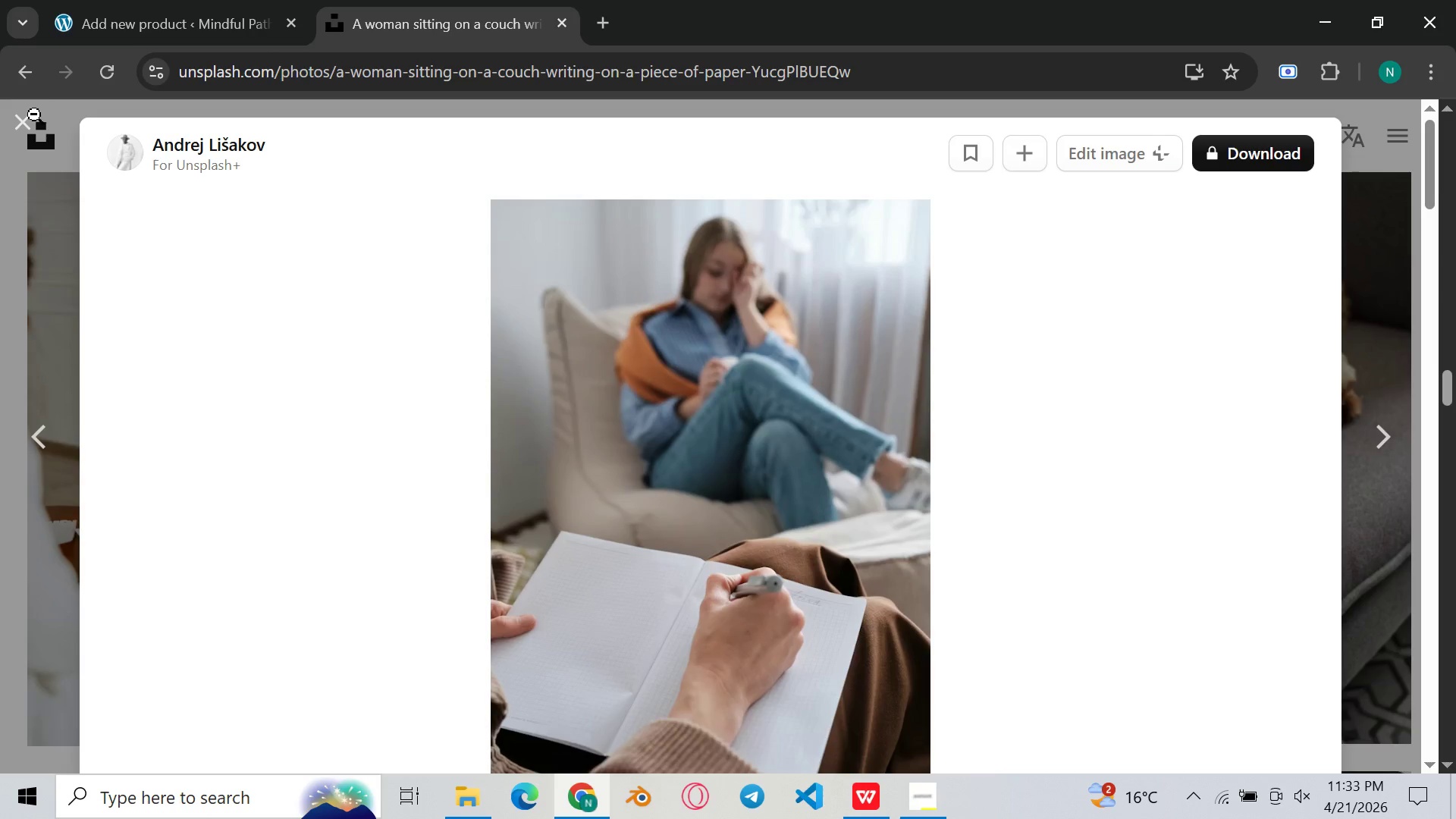 
left_click([33, 128])
 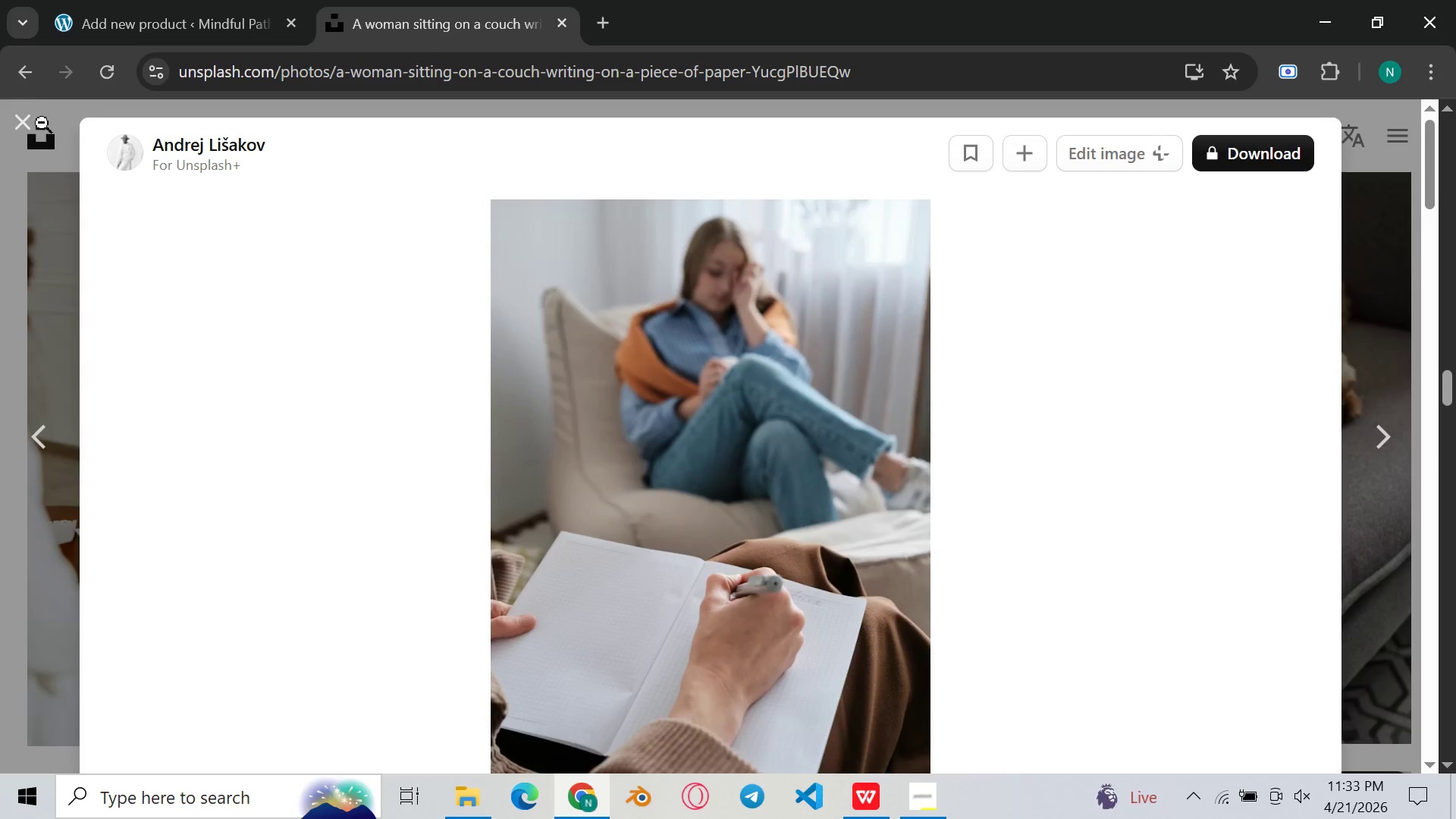 
left_click([22, 124])
 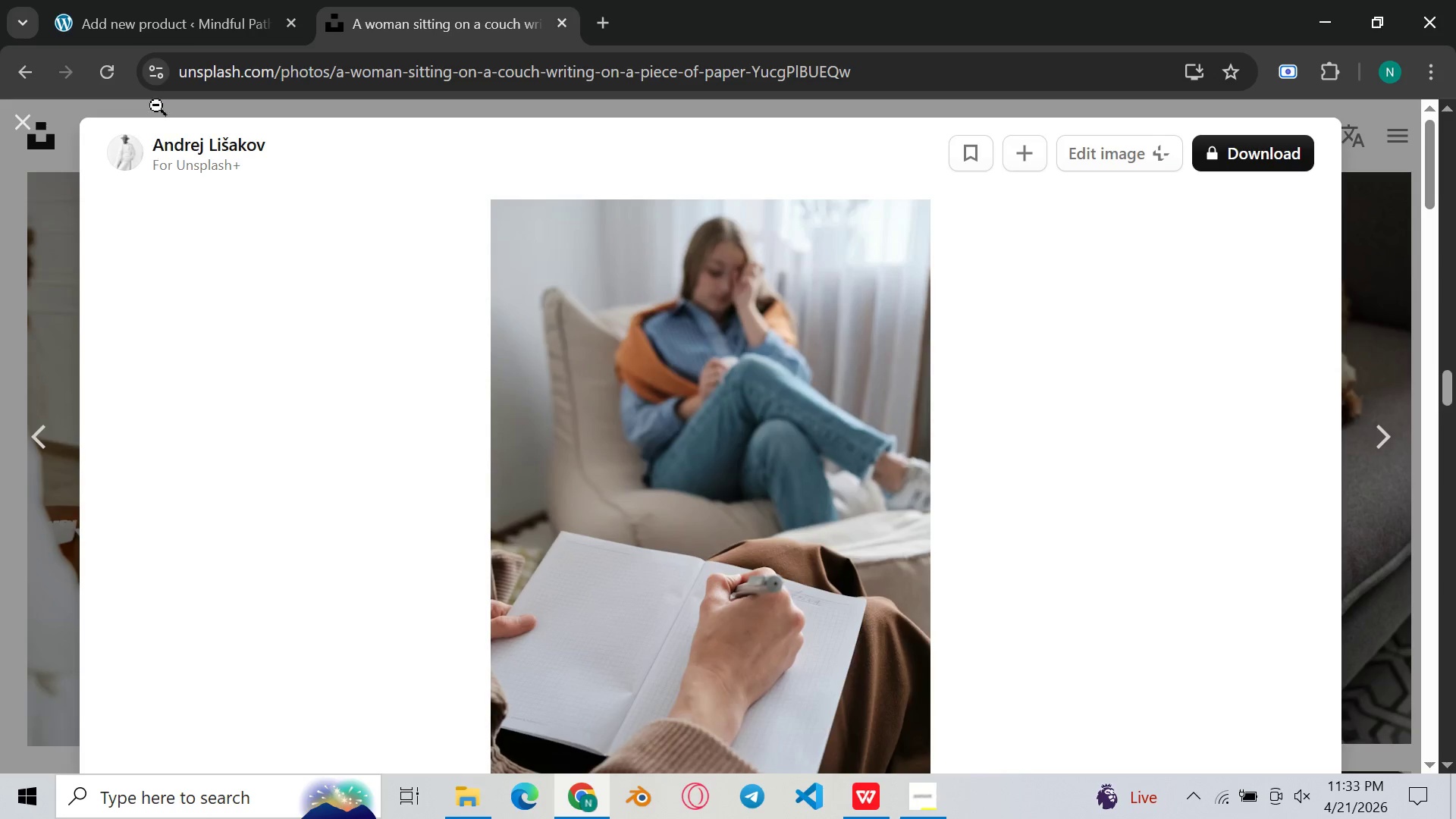 
left_click([155, 0])
 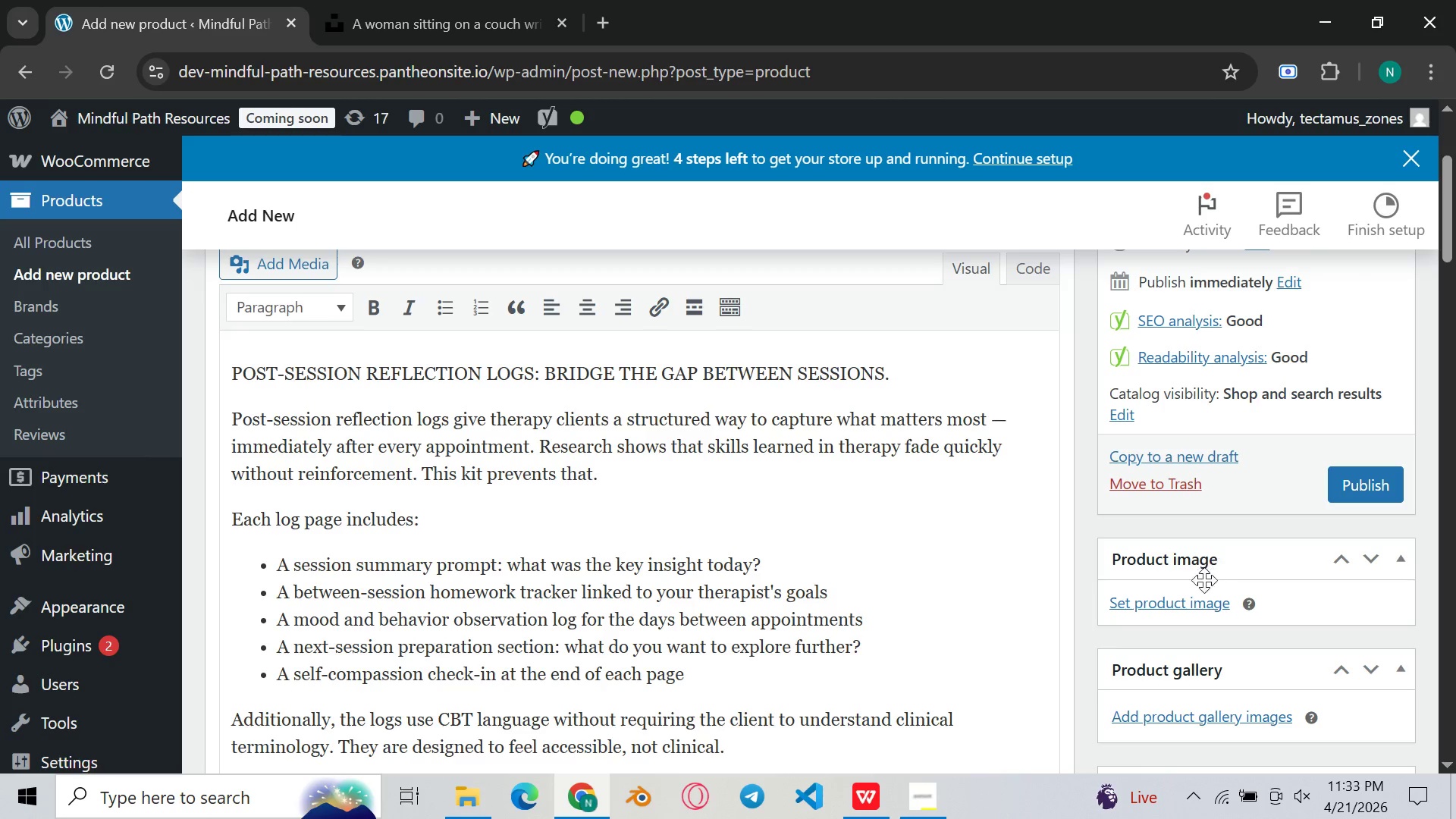 
left_click([1194, 594])
 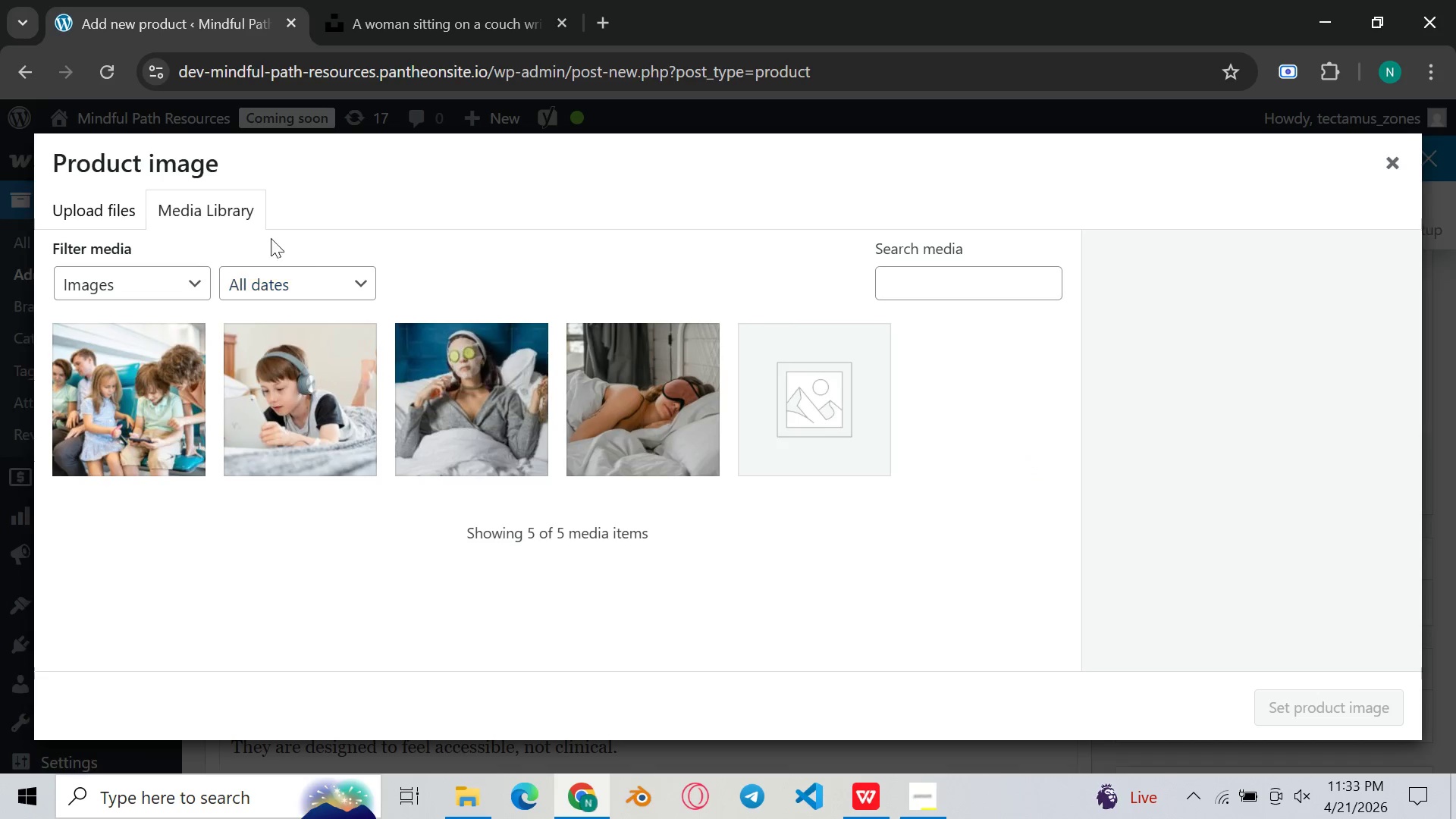 
left_click([104, 207])
 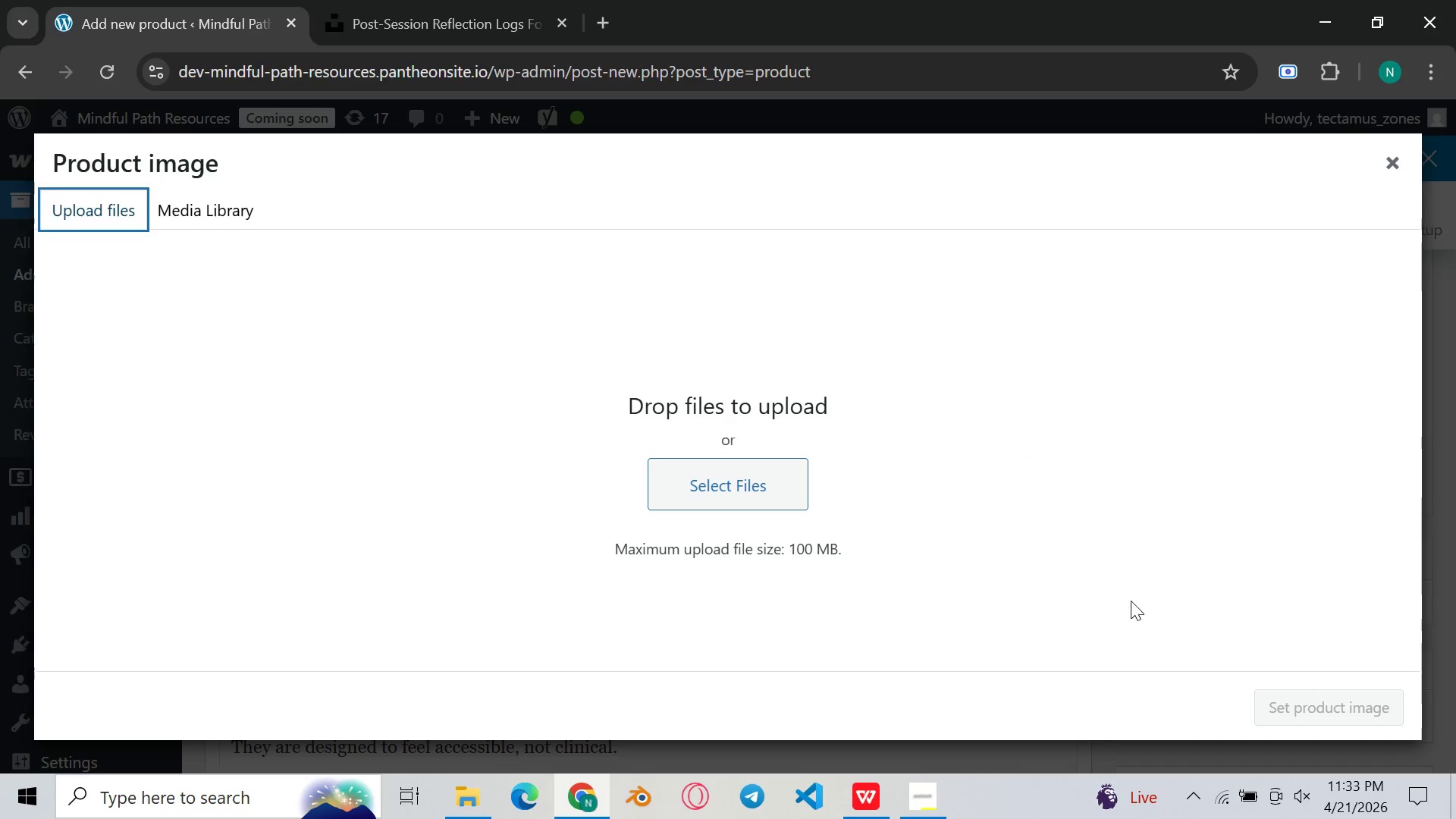 
left_click([770, 486])
 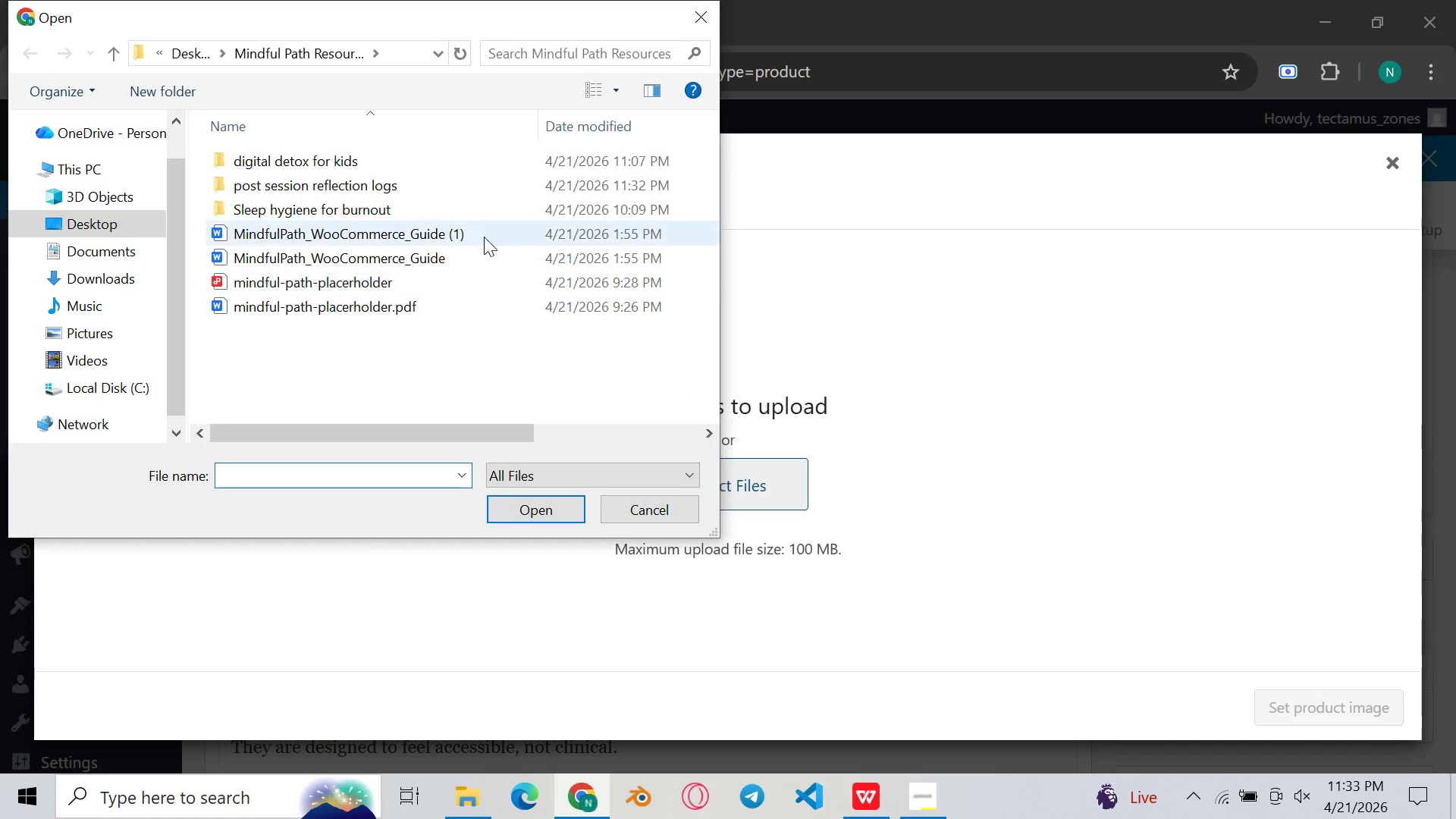 
double_click([428, 184])
 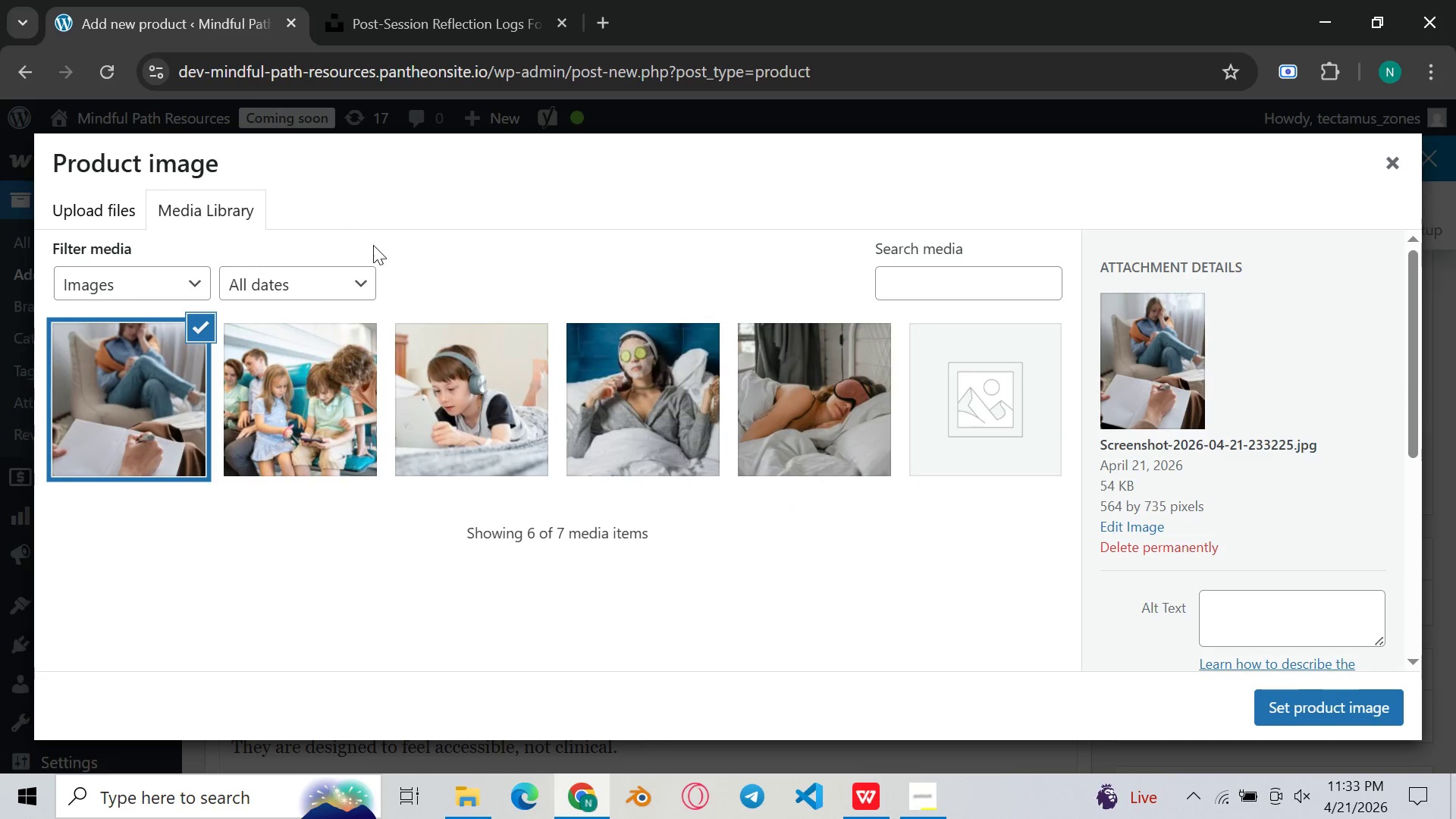 
wait(10.39)
 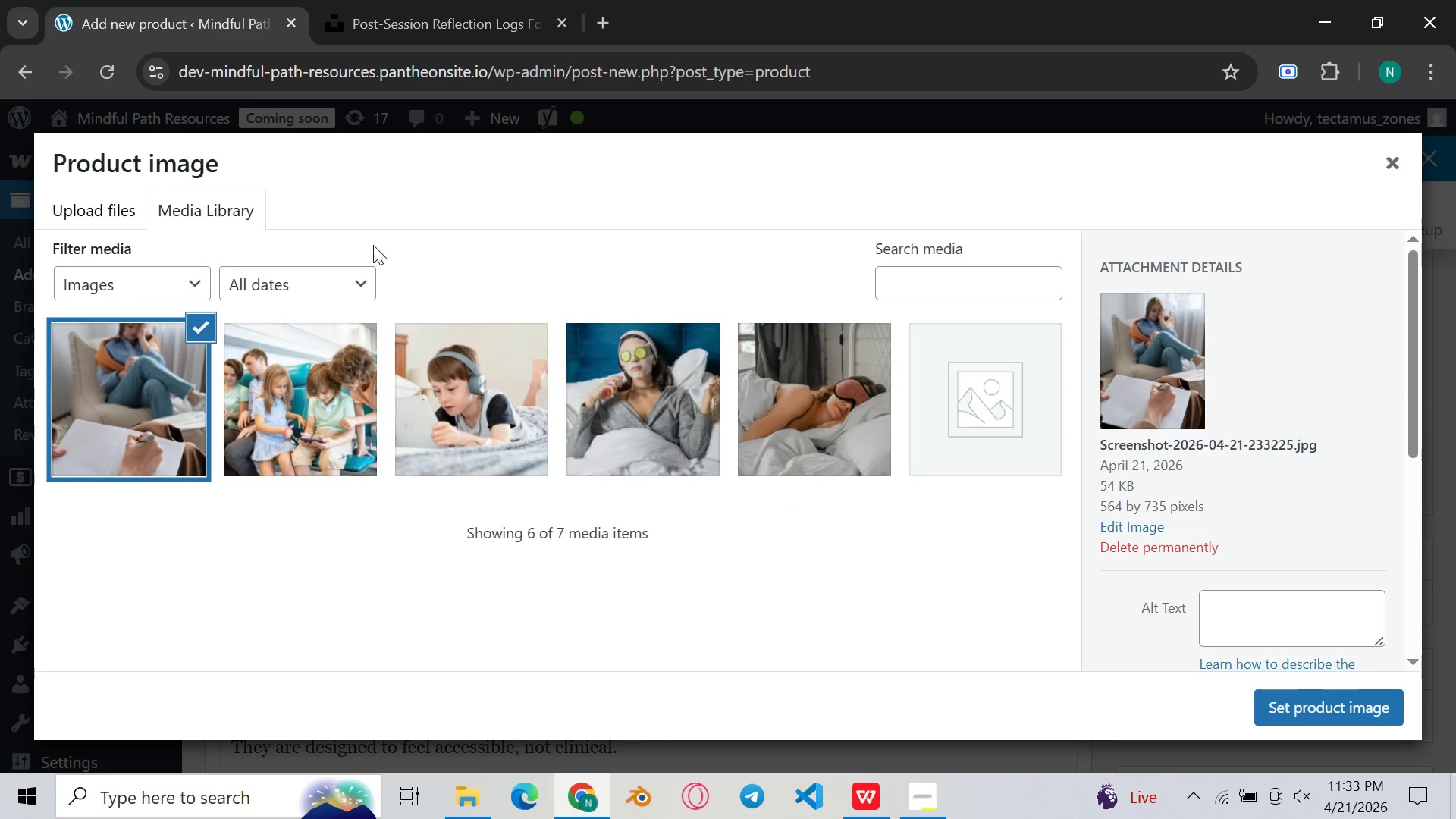 
scroll: coordinate [1219, 532], scroll_direction: down, amount: 2.0
 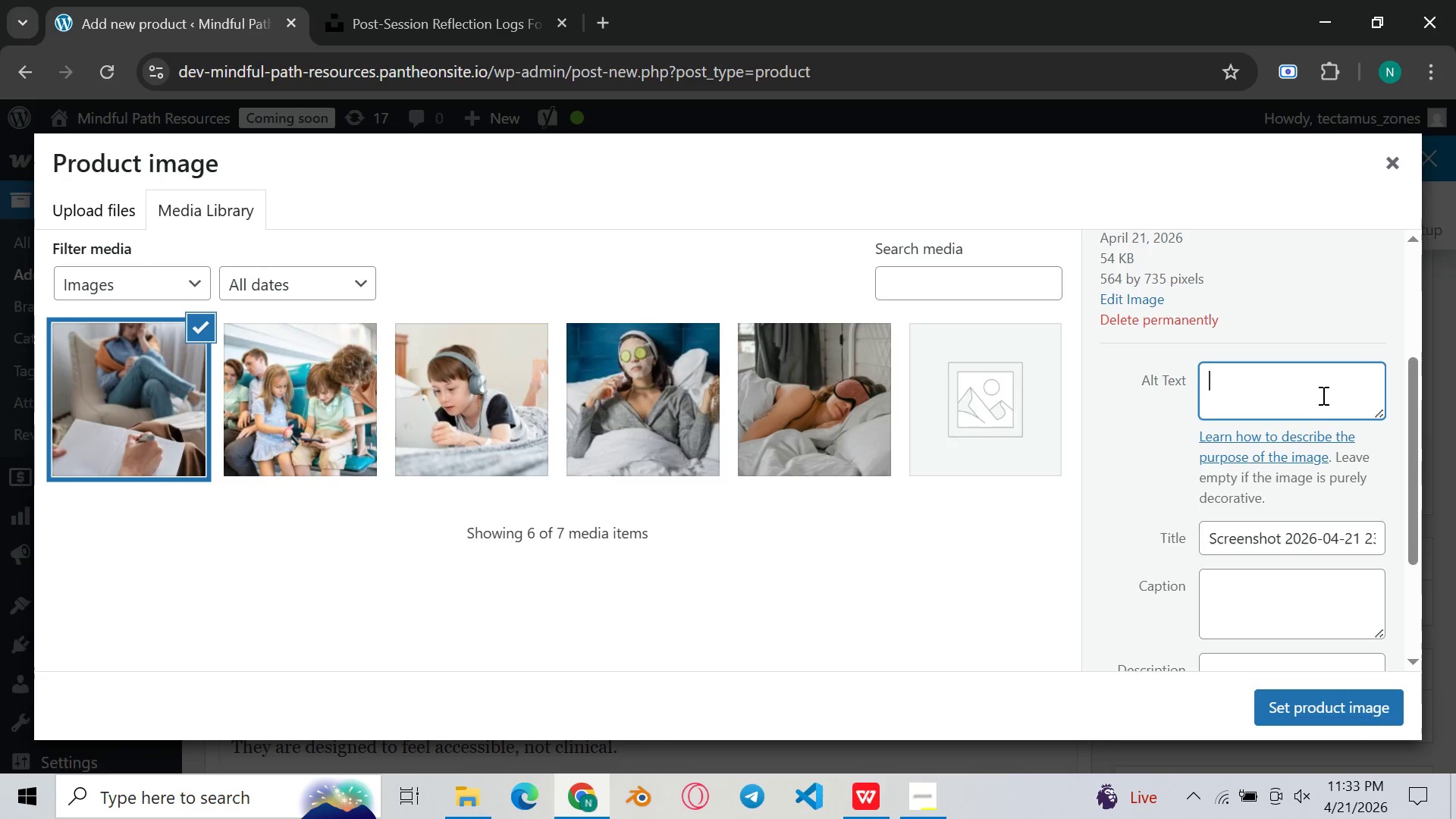 
left_click_drag(start_coordinate=[884, 808], to_coordinate=[890, 811])
 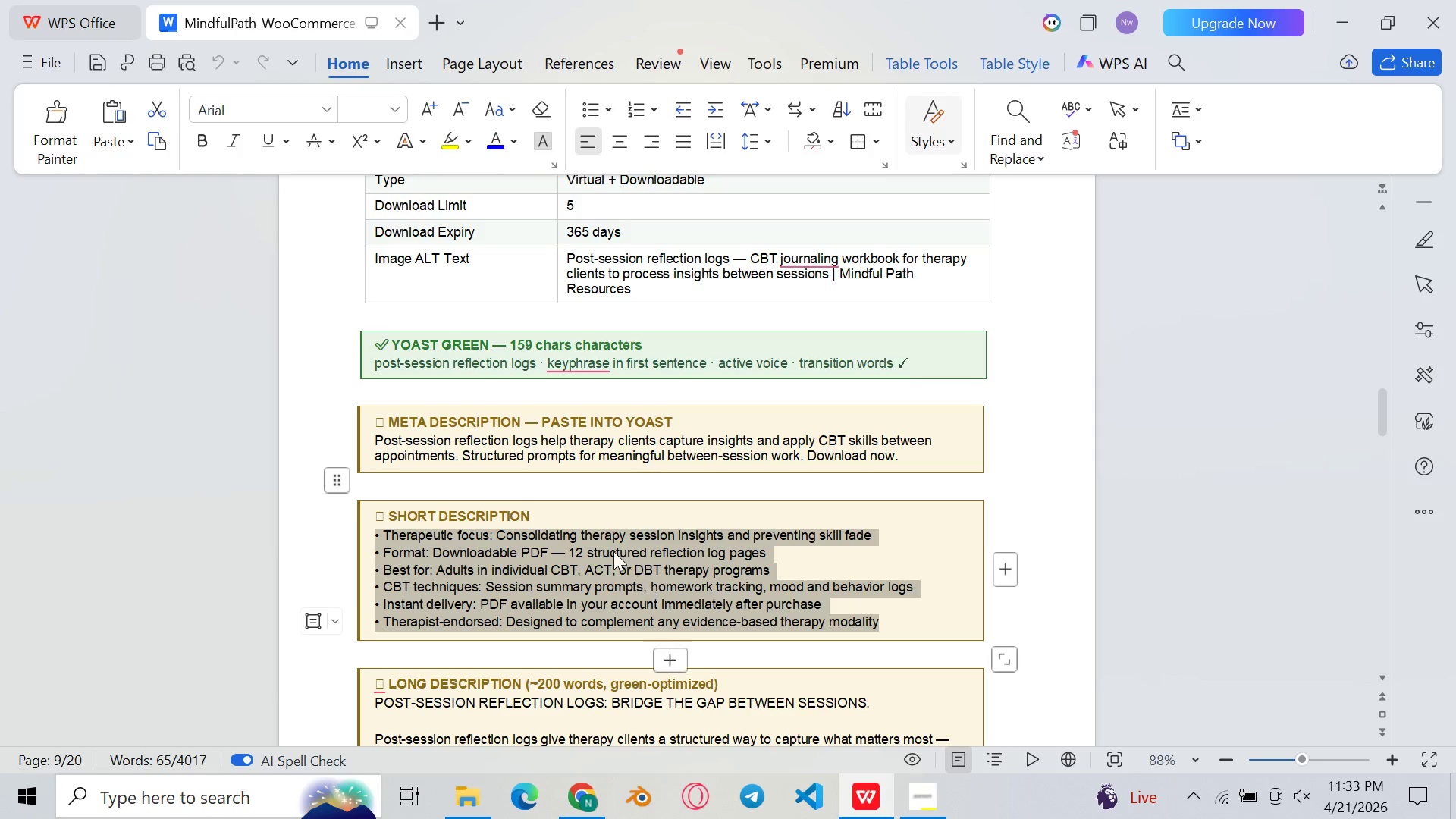 
scroll: coordinate [610, 548], scroll_direction: up, amount: 7.0
 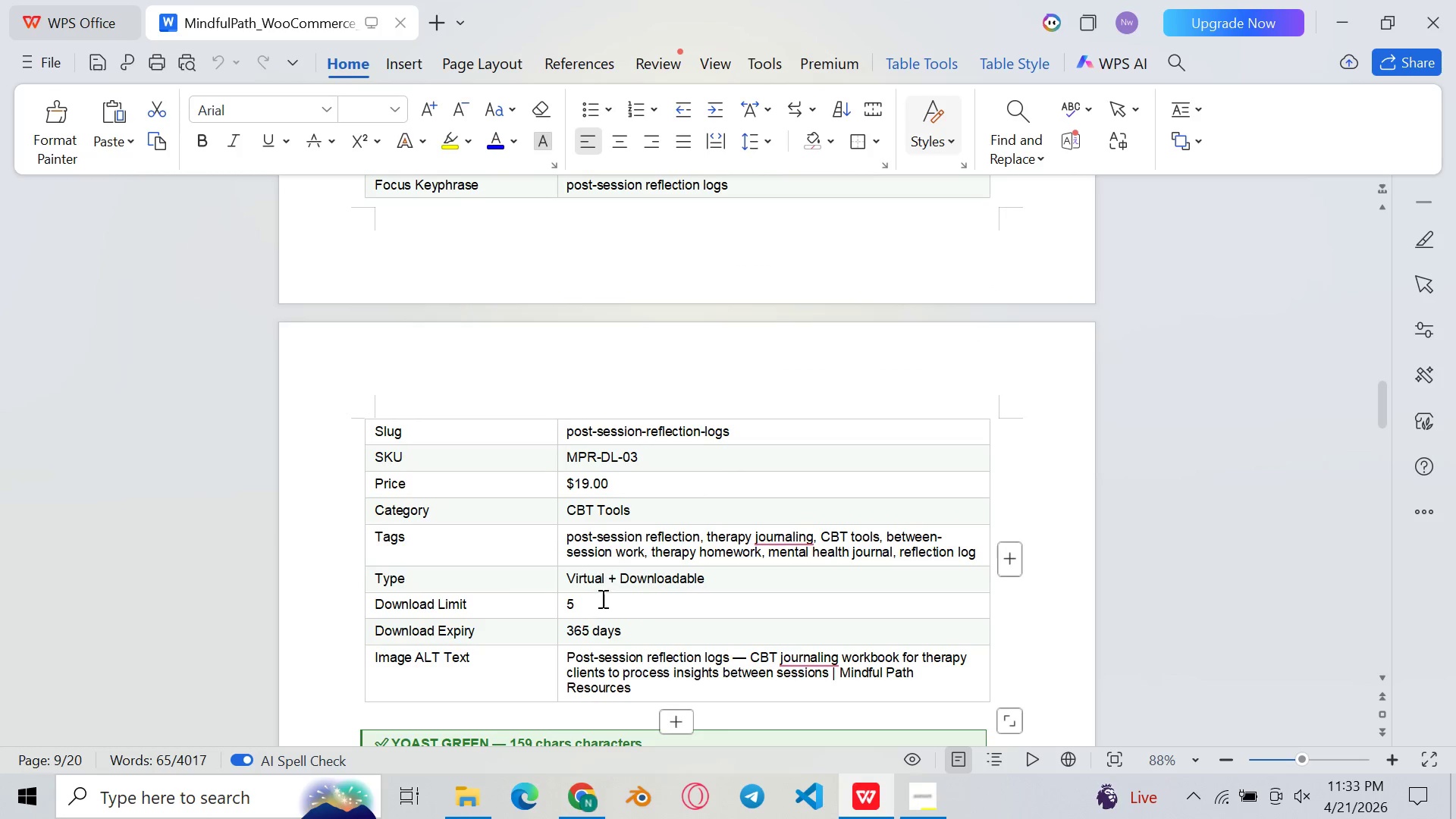 
left_click([601, 598])
 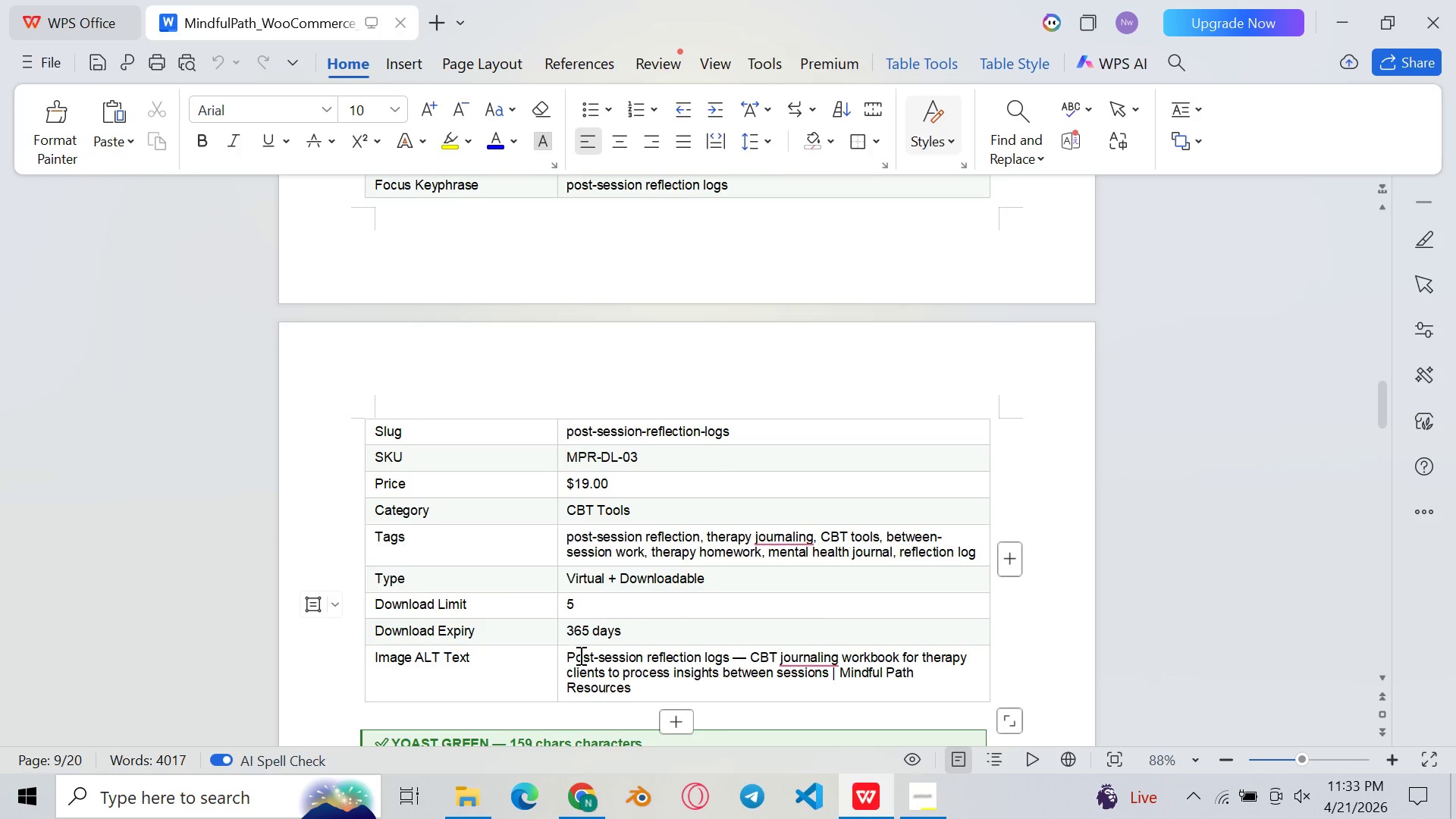 
wait(6.58)
 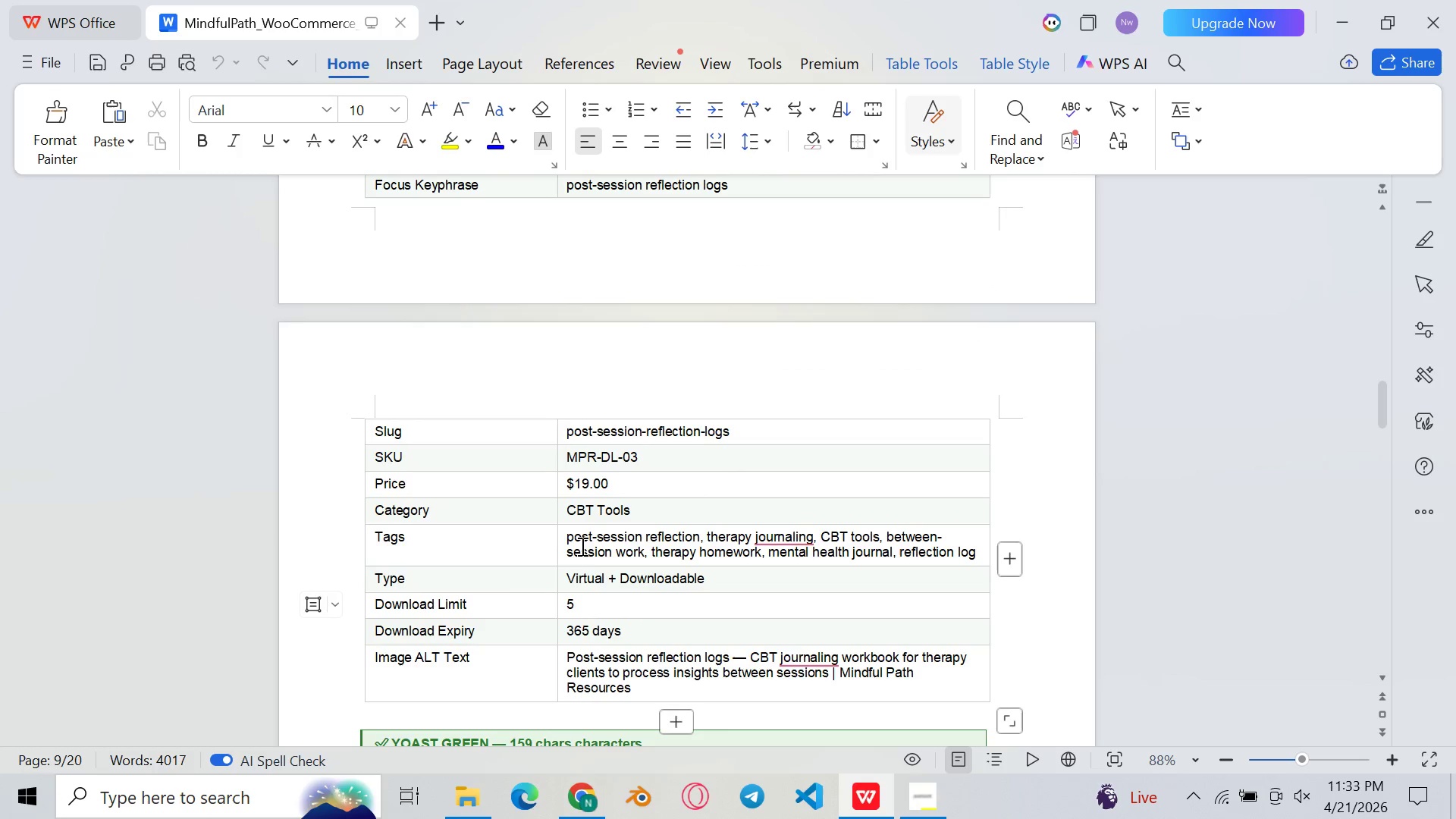 
left_click_drag(start_coordinate=[568, 656], to_coordinate=[647, 687])
 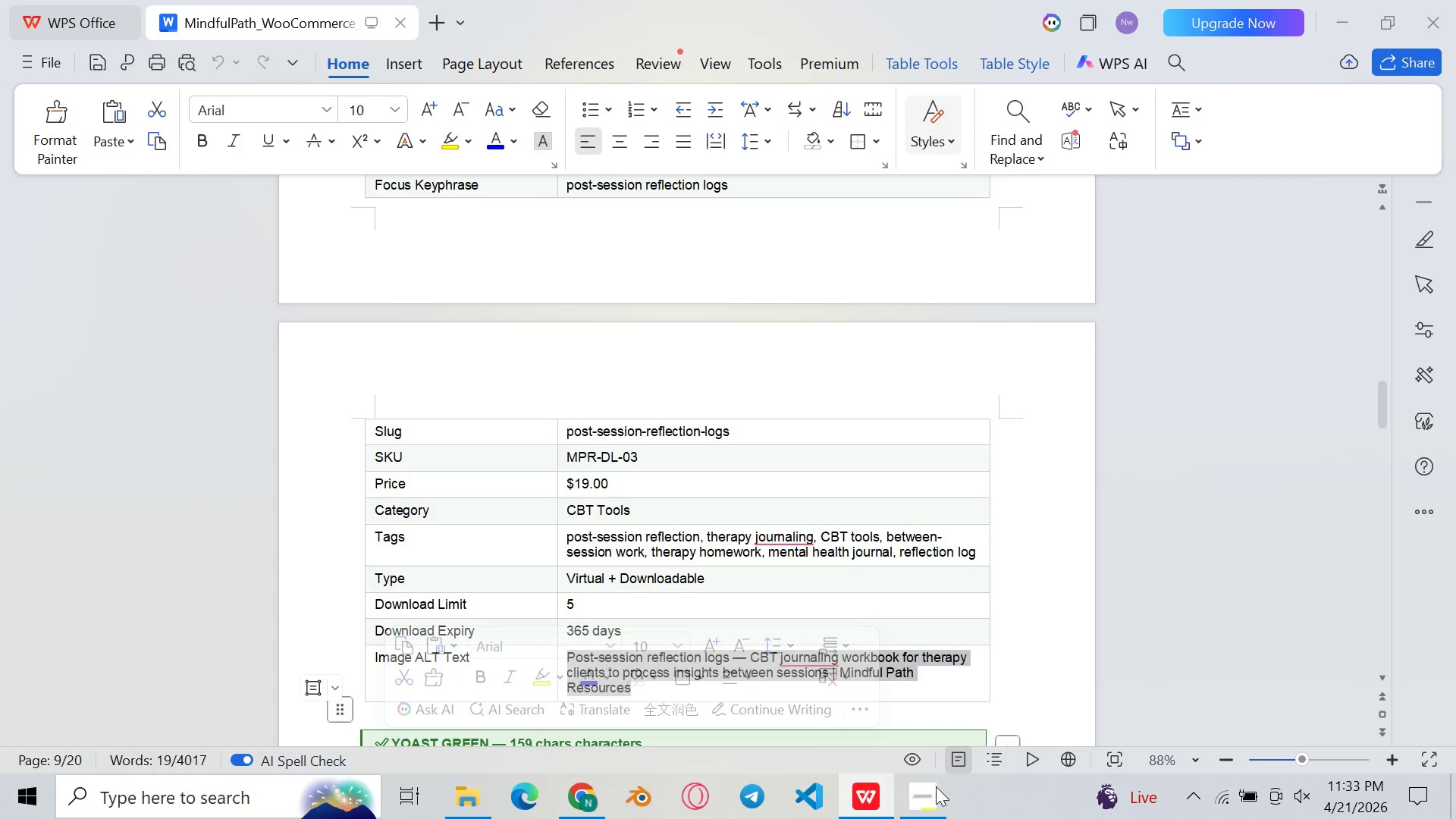 
left_click([889, 805])
 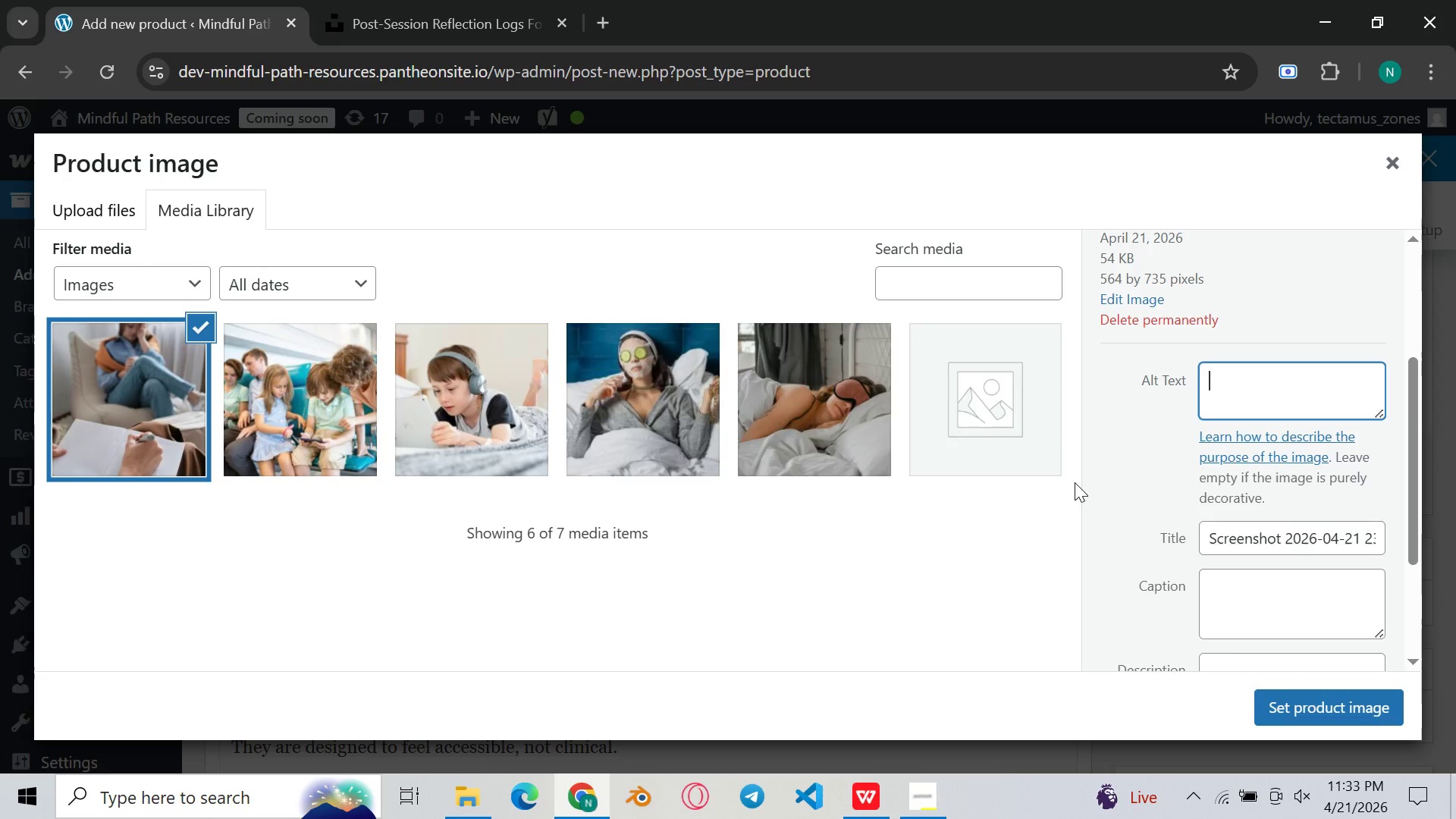 
key(Control+V)
 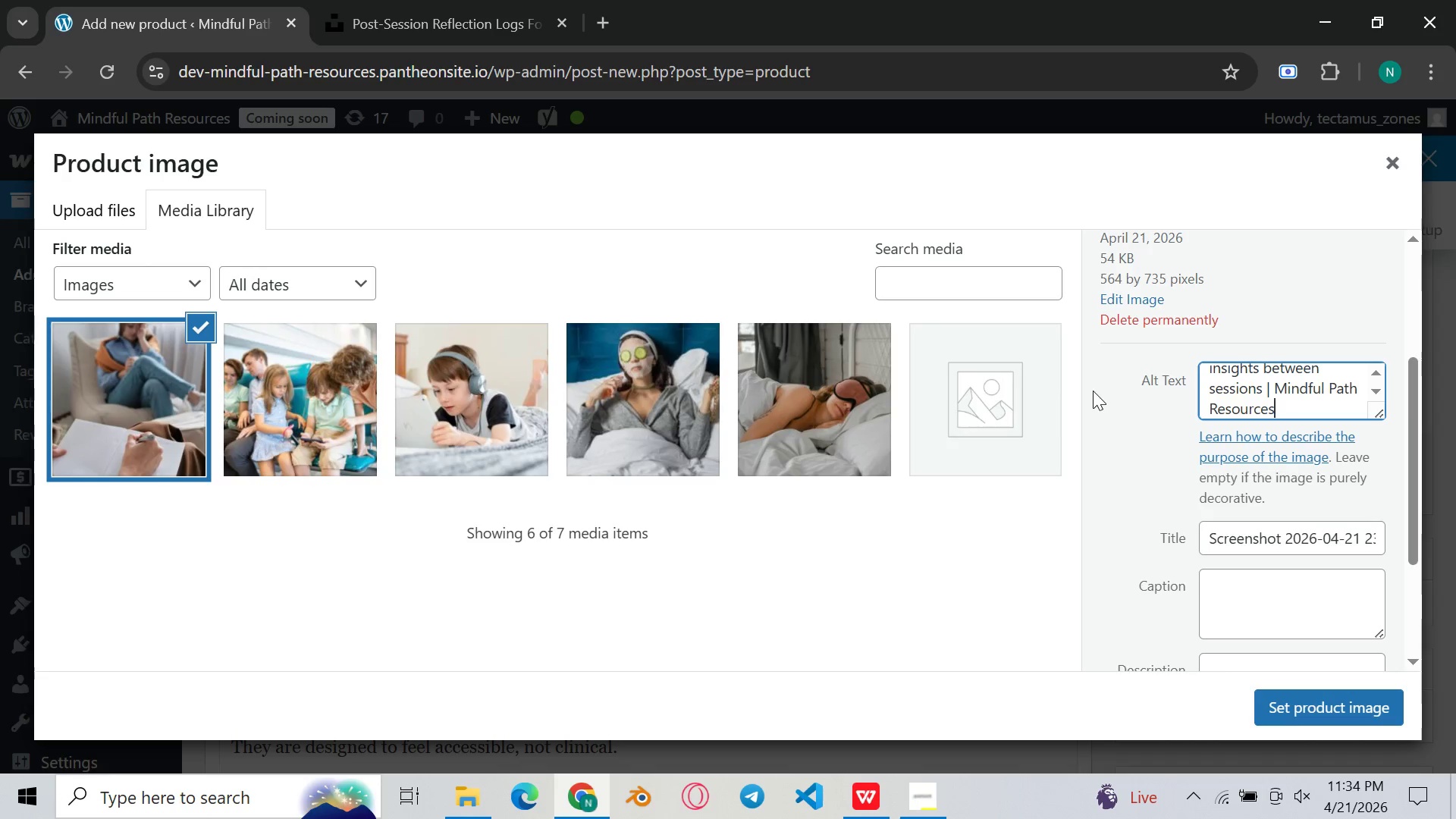 
wait(18.81)
 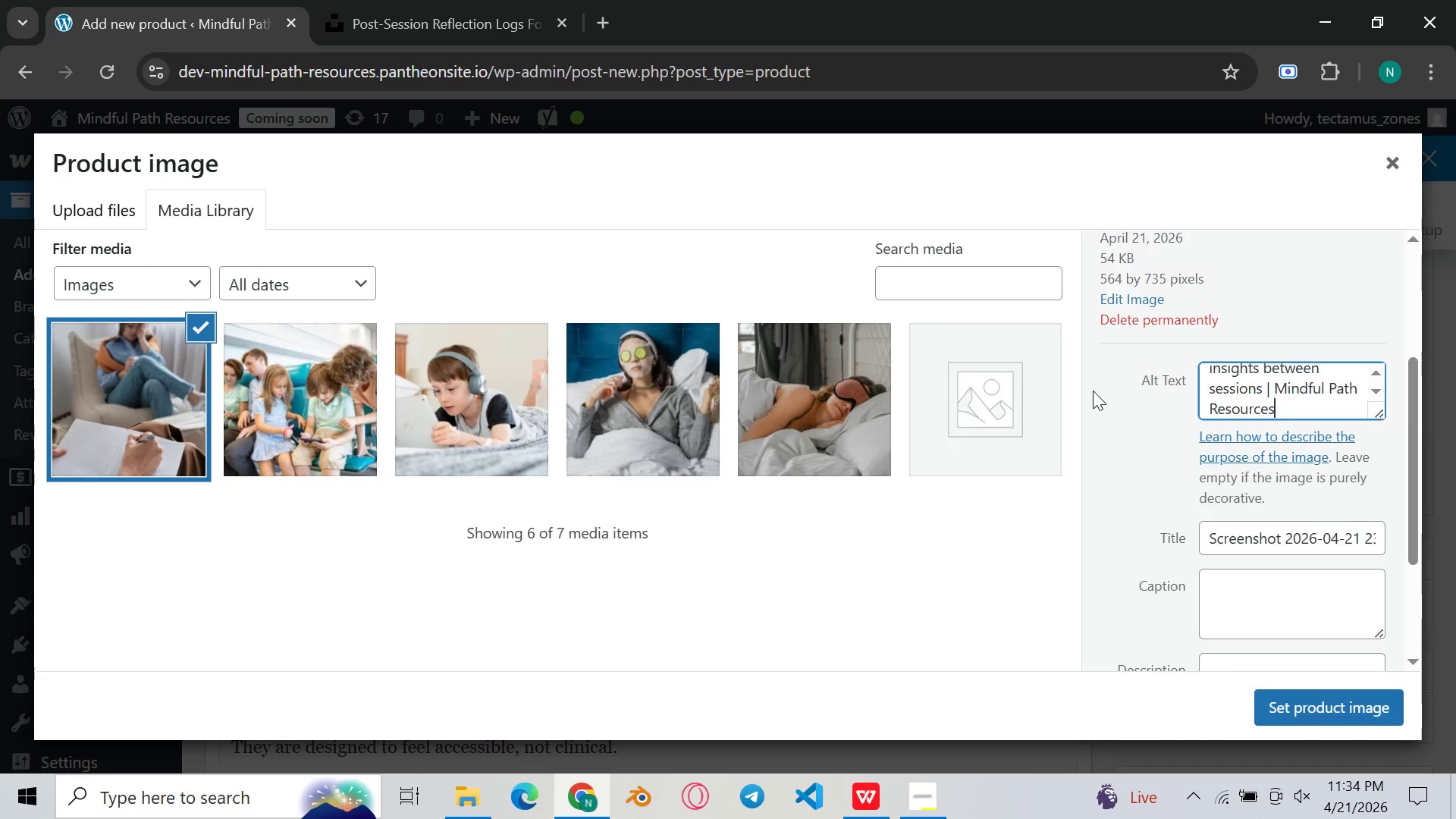 
scroll: coordinate [1299, 502], scroll_direction: down, amount: 9.0
 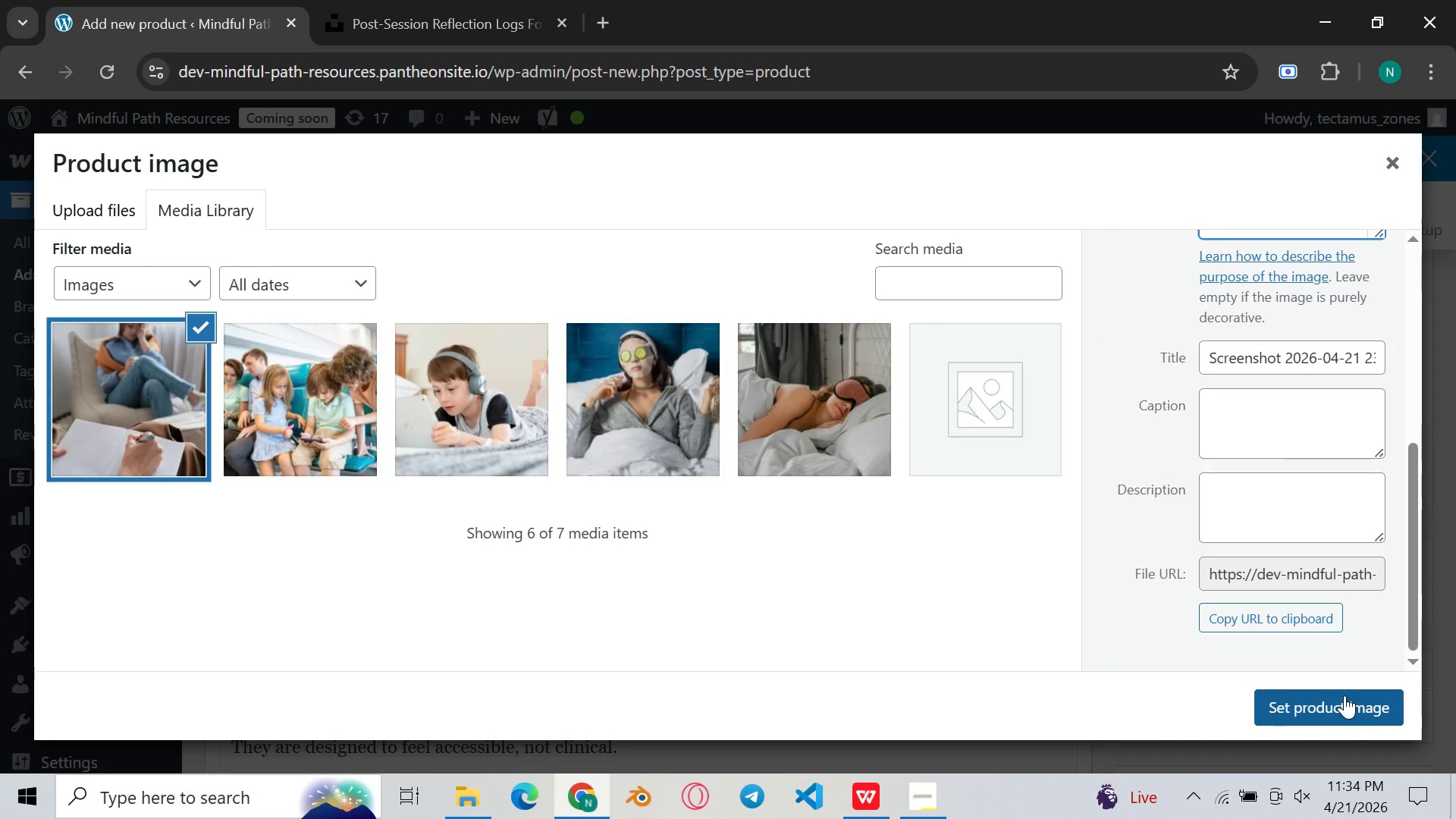 
left_click([1345, 695])
 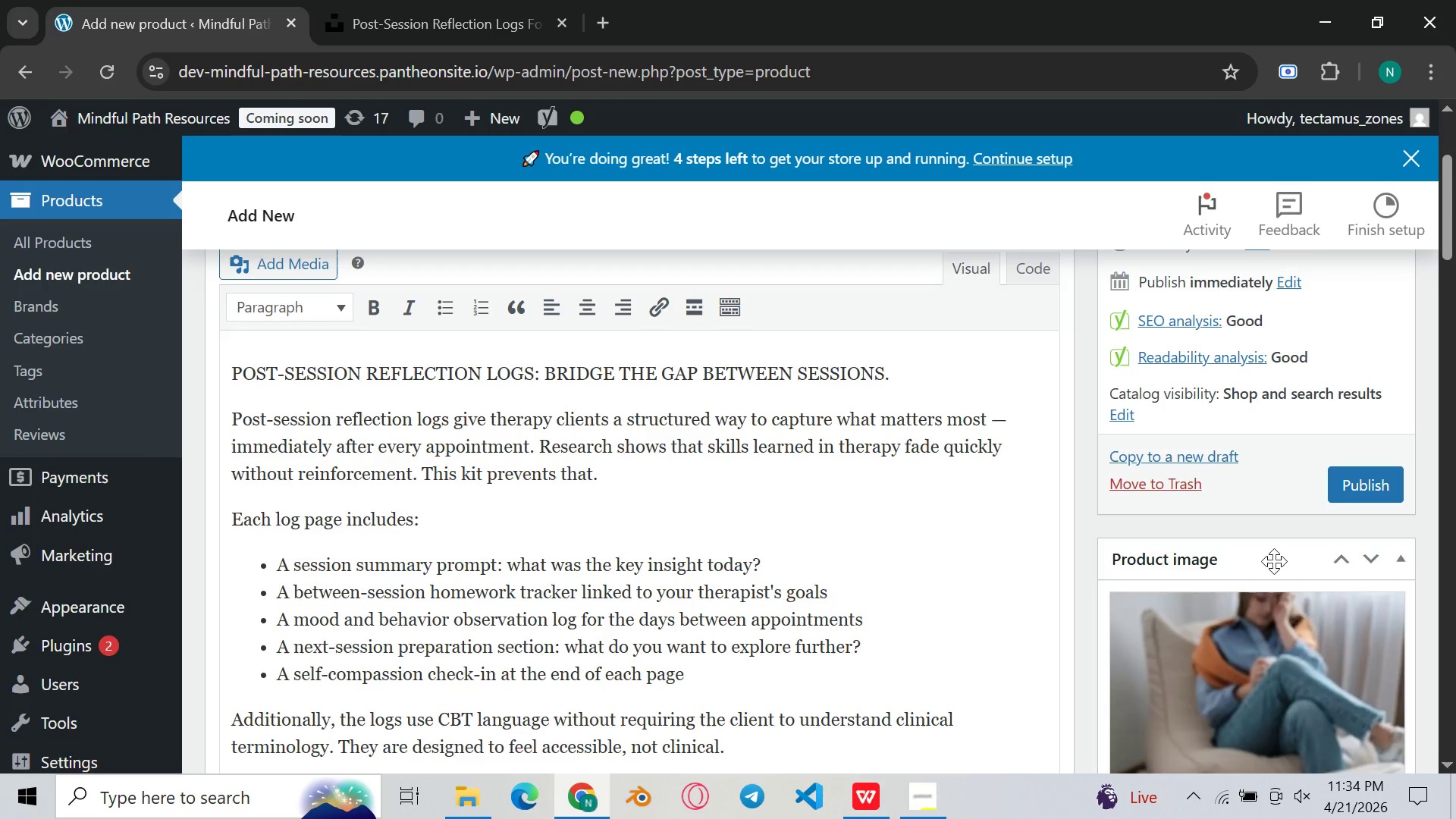 
scroll: coordinate [1274, 561], scroll_direction: down, amount: 6.0
 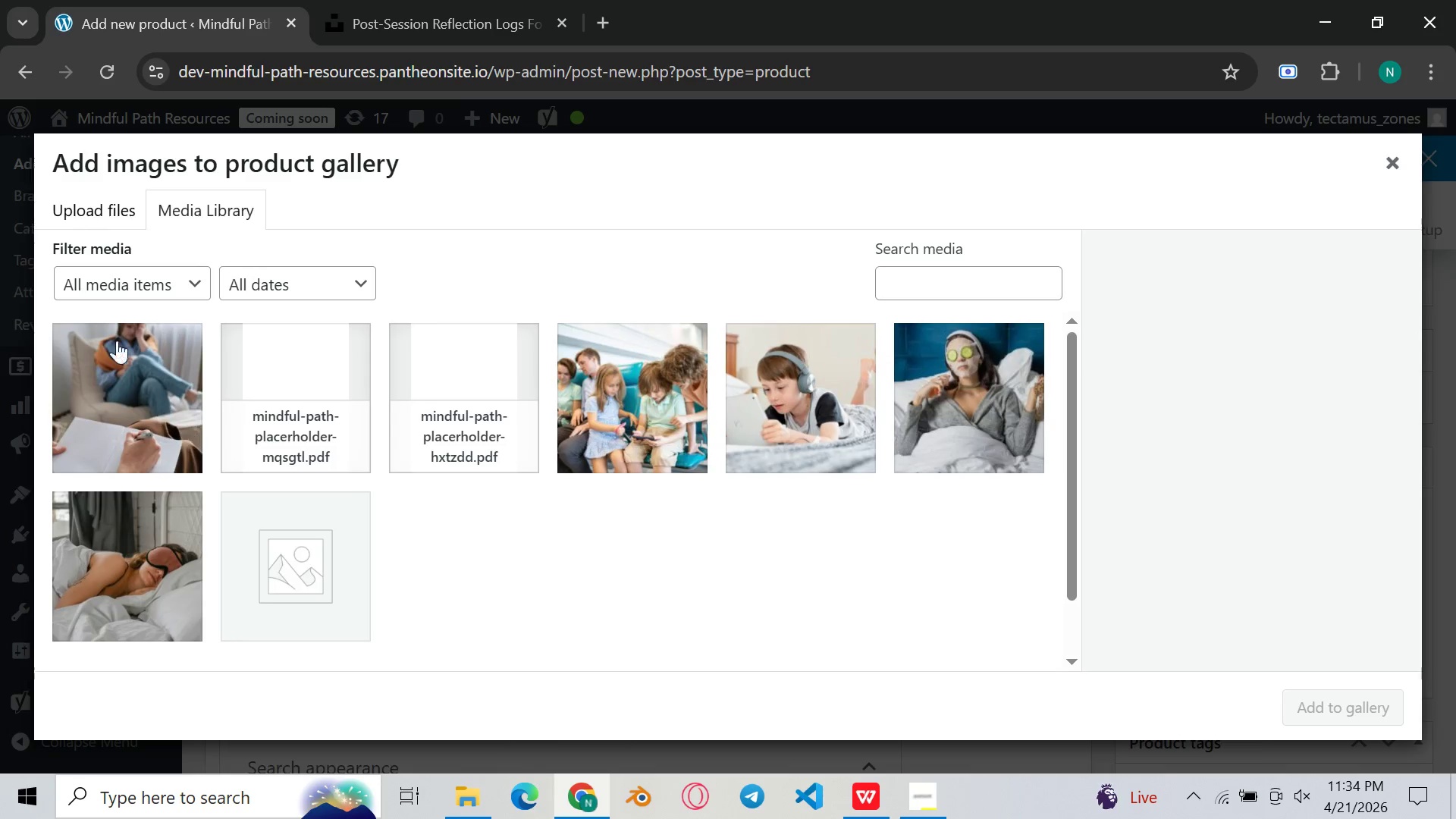 
left_click([77, 206])
 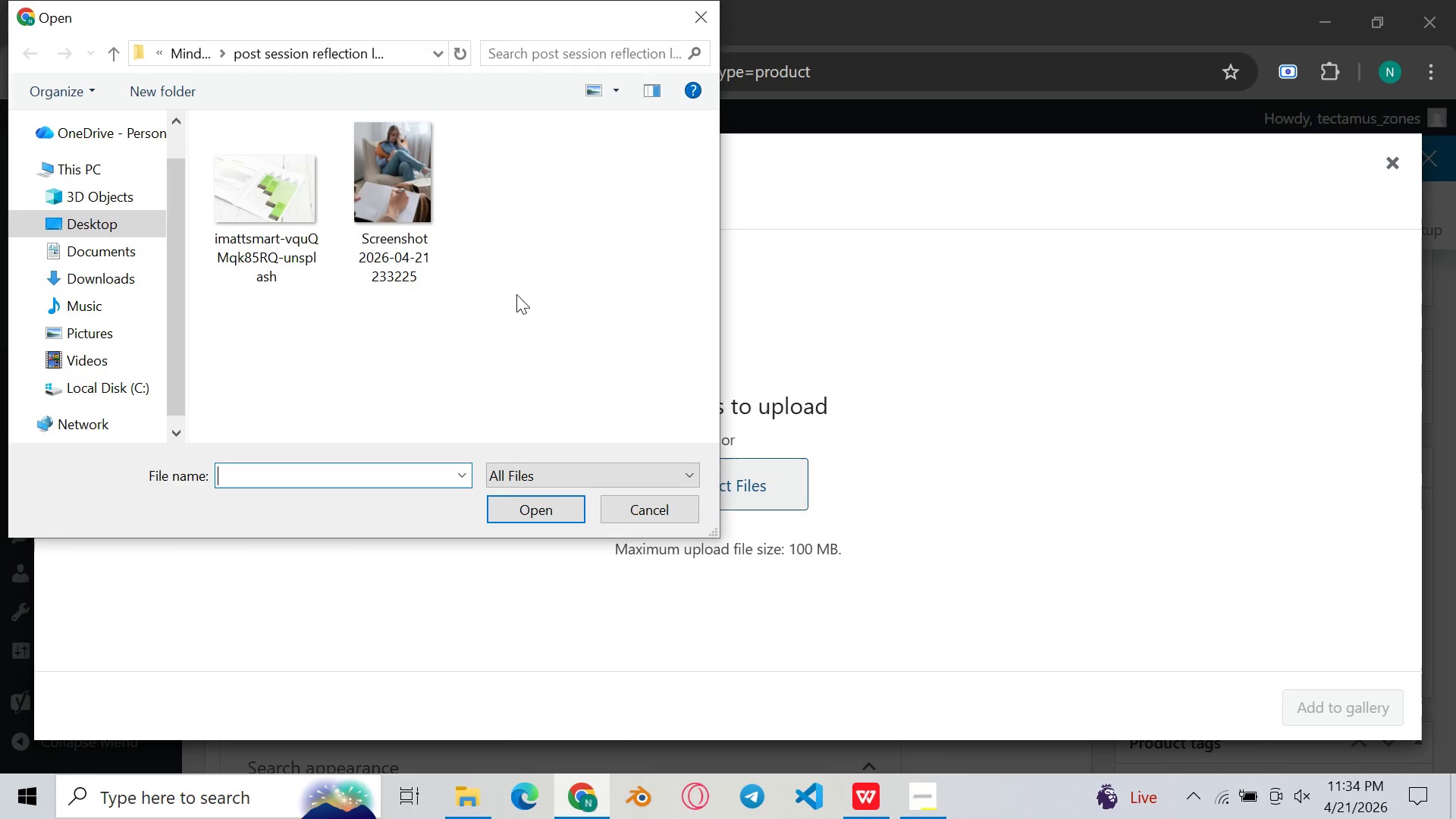 
double_click([281, 187])
 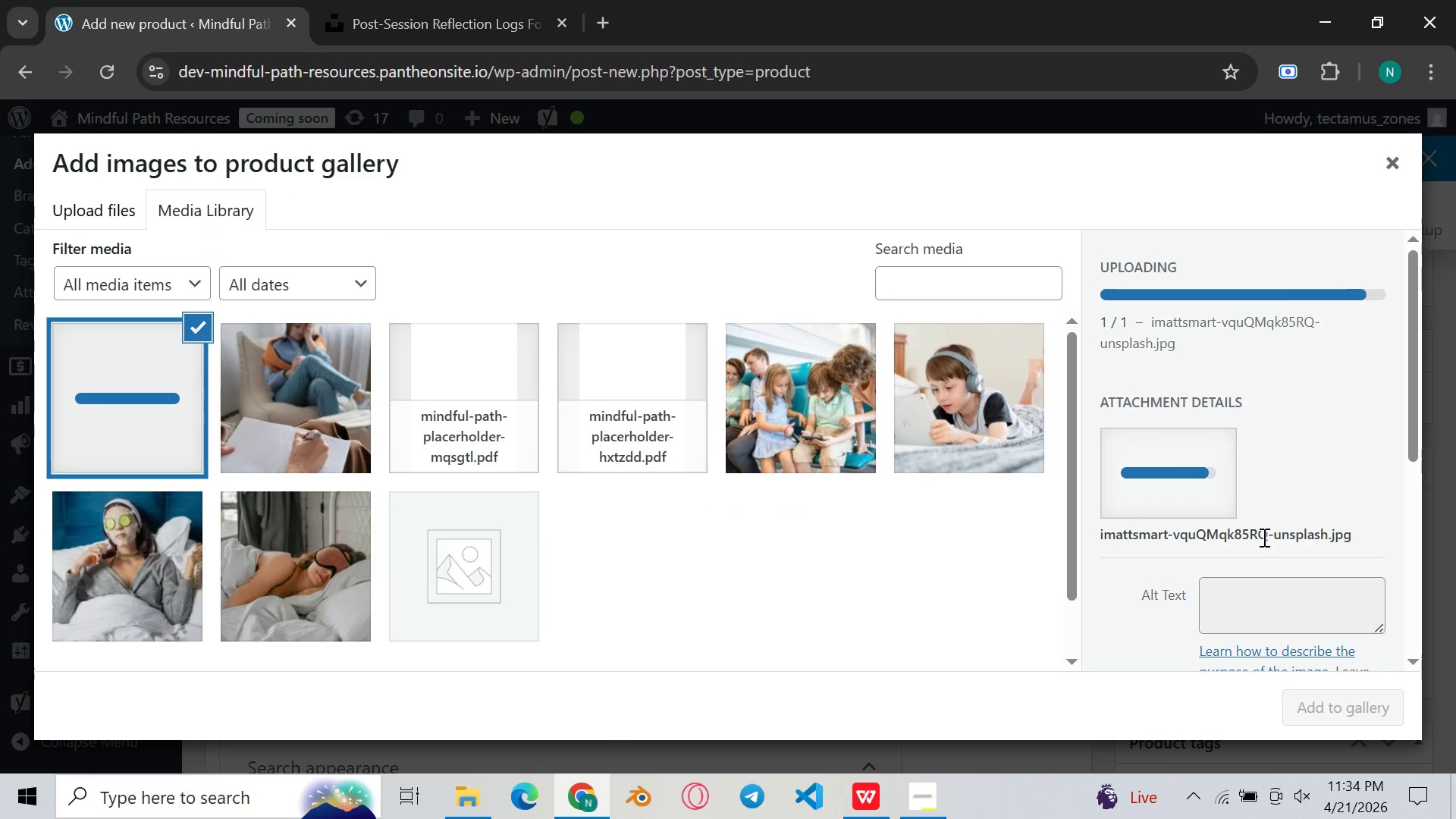 
scroll: coordinate [1280, 541], scroll_direction: down, amount: 4.0
 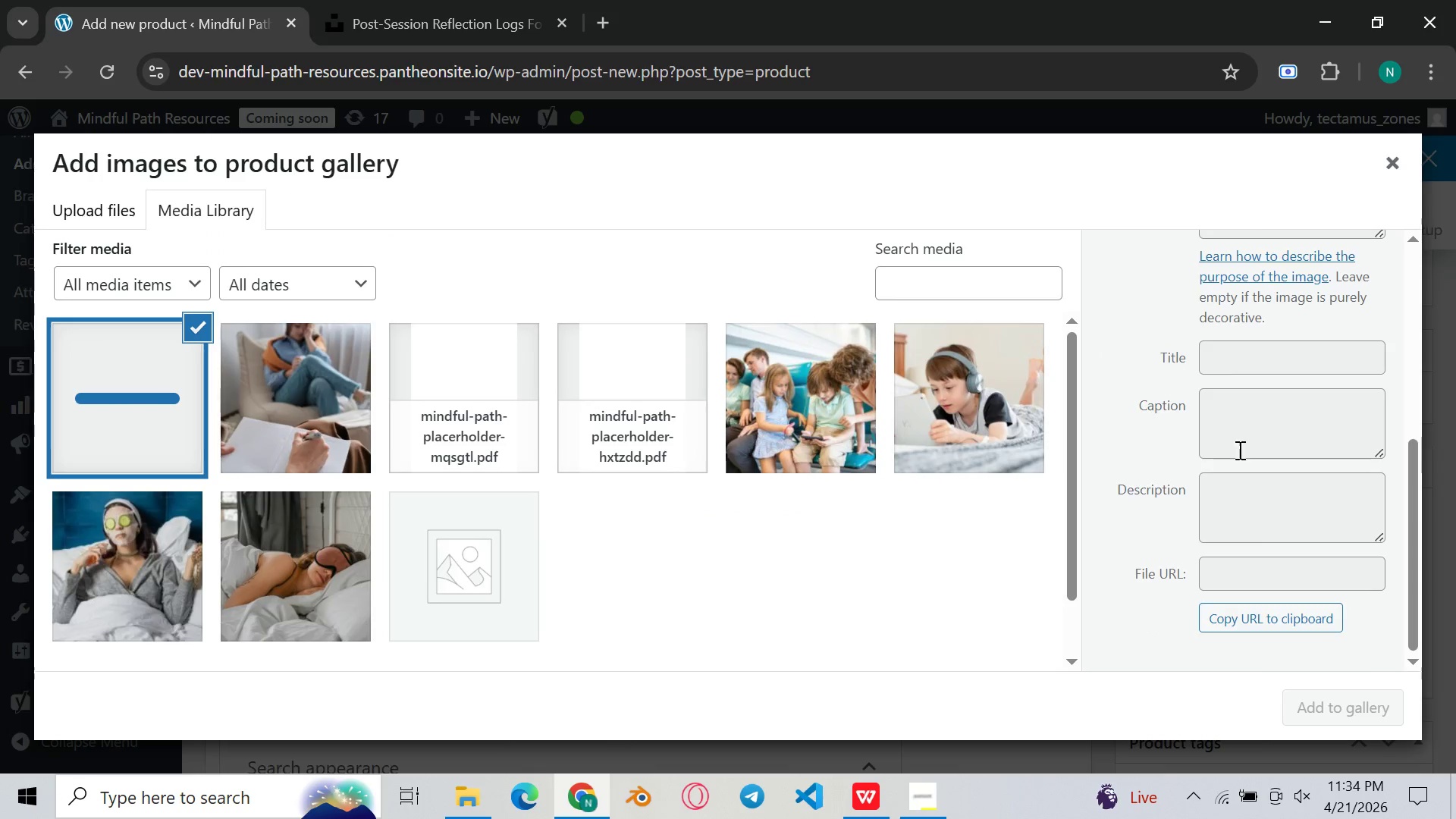 
scroll: coordinate [1233, 442], scroll_direction: up, amount: 1.0
 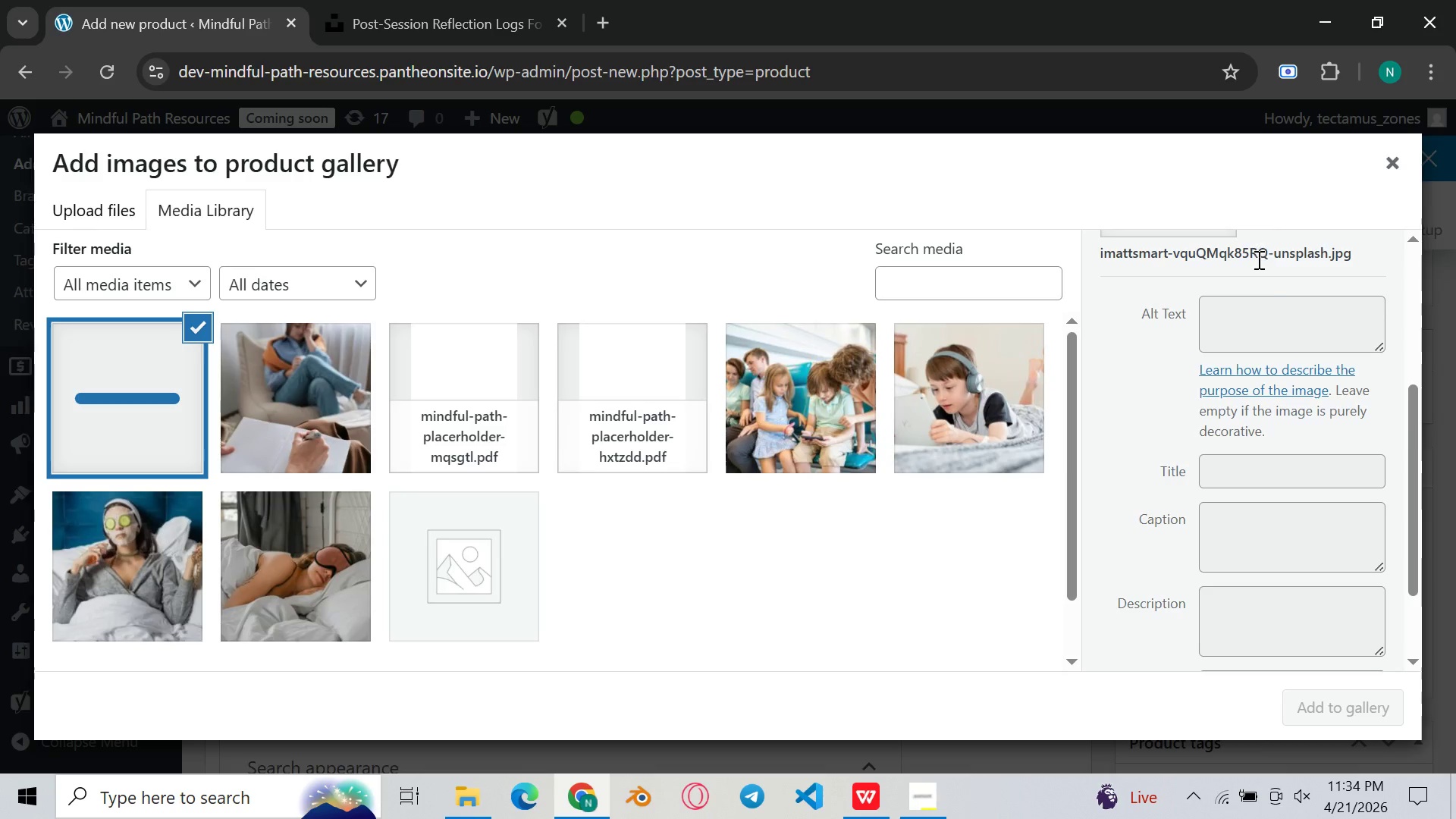 
left_click([1266, 326])
 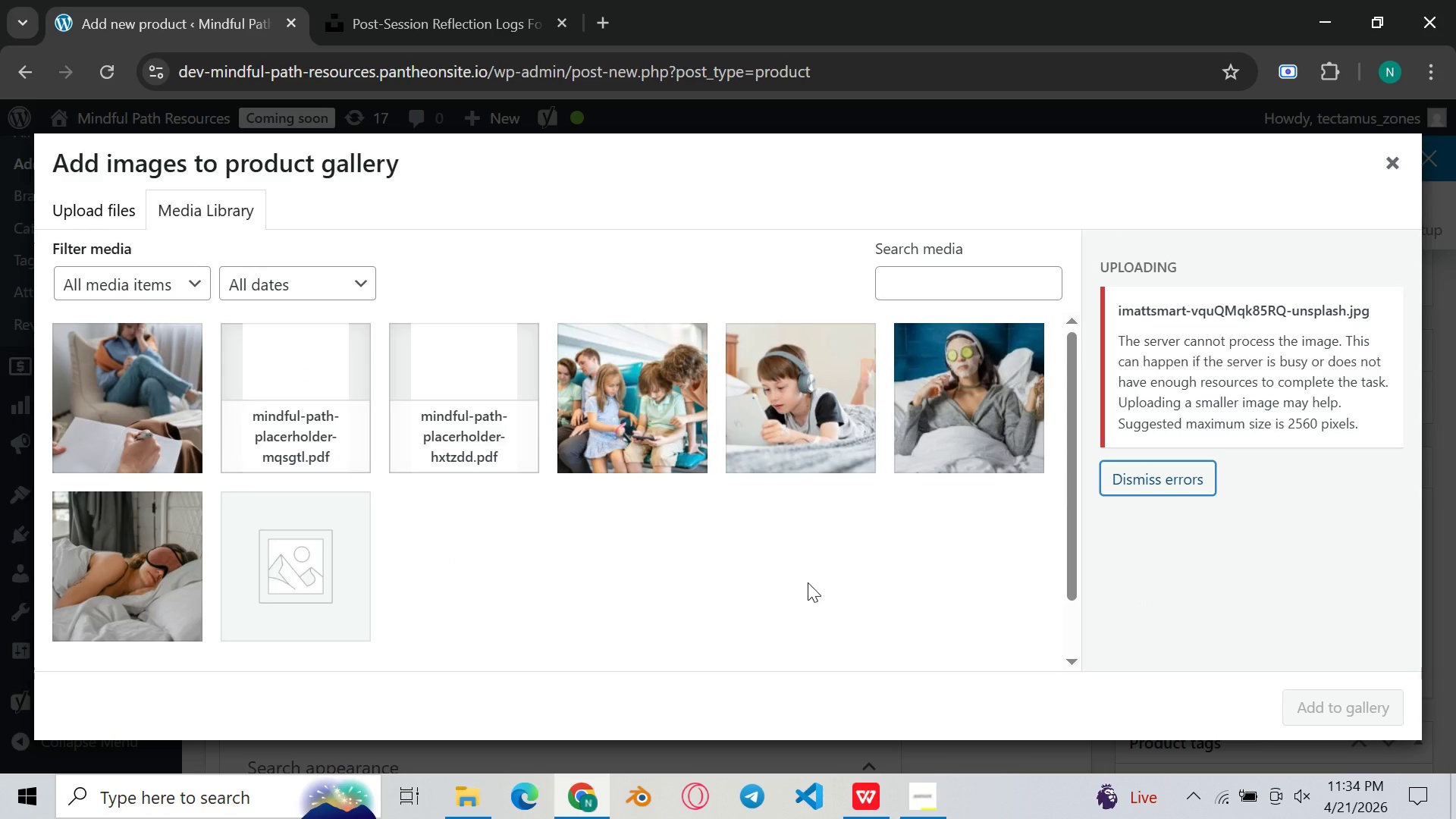 
wait(8.2)
 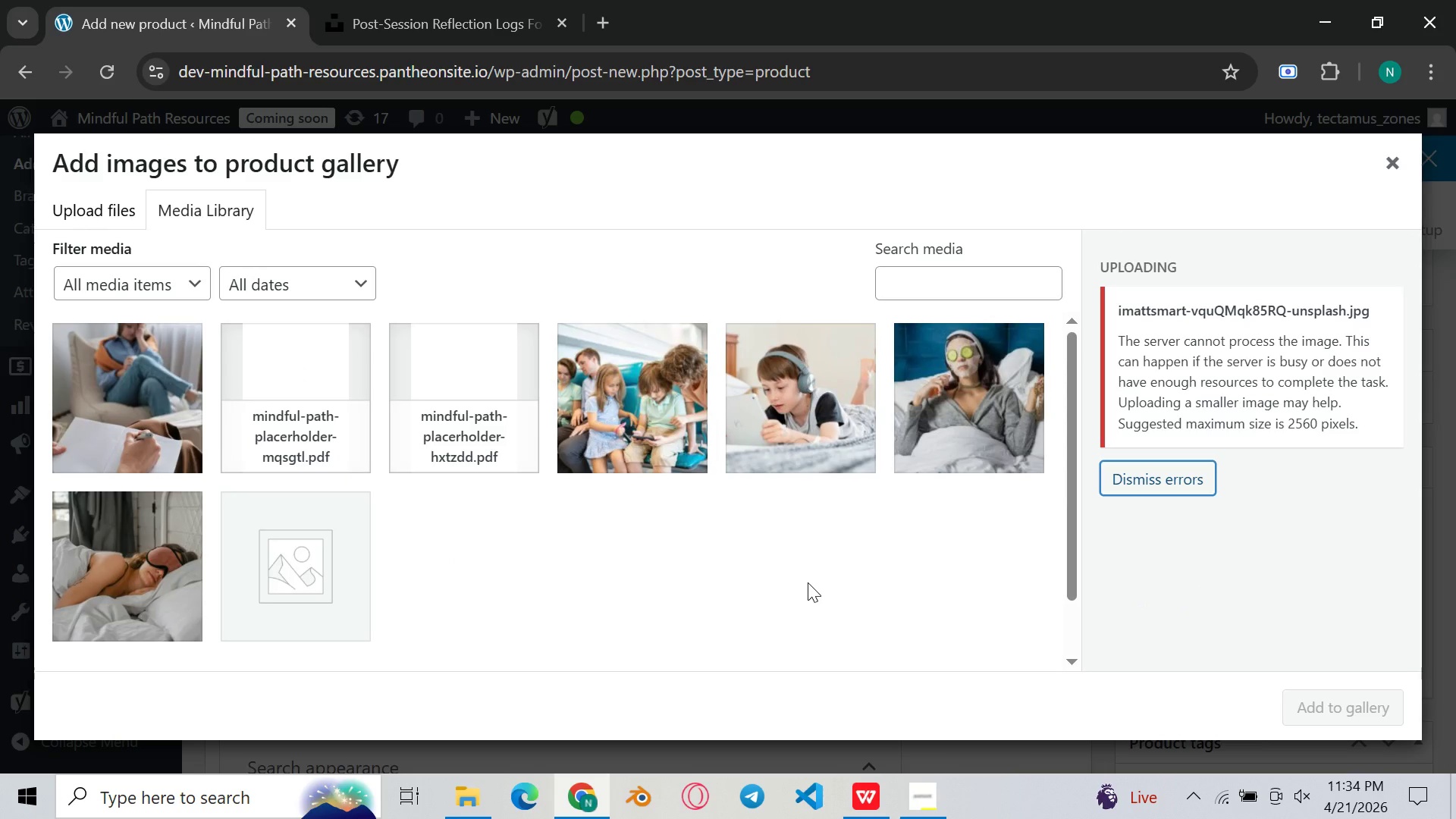 
left_click([122, 224])
 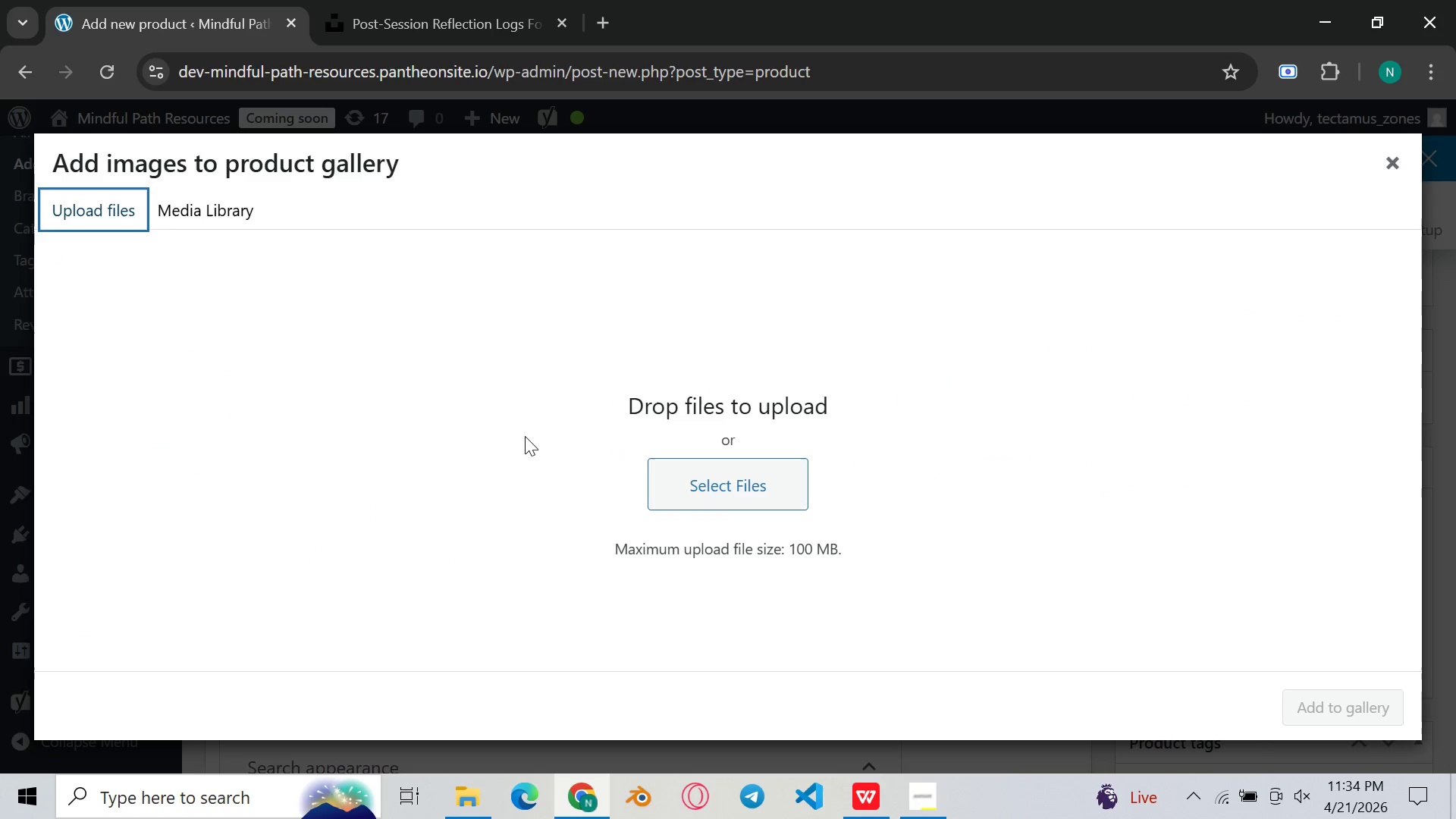 
left_click([729, 488])
 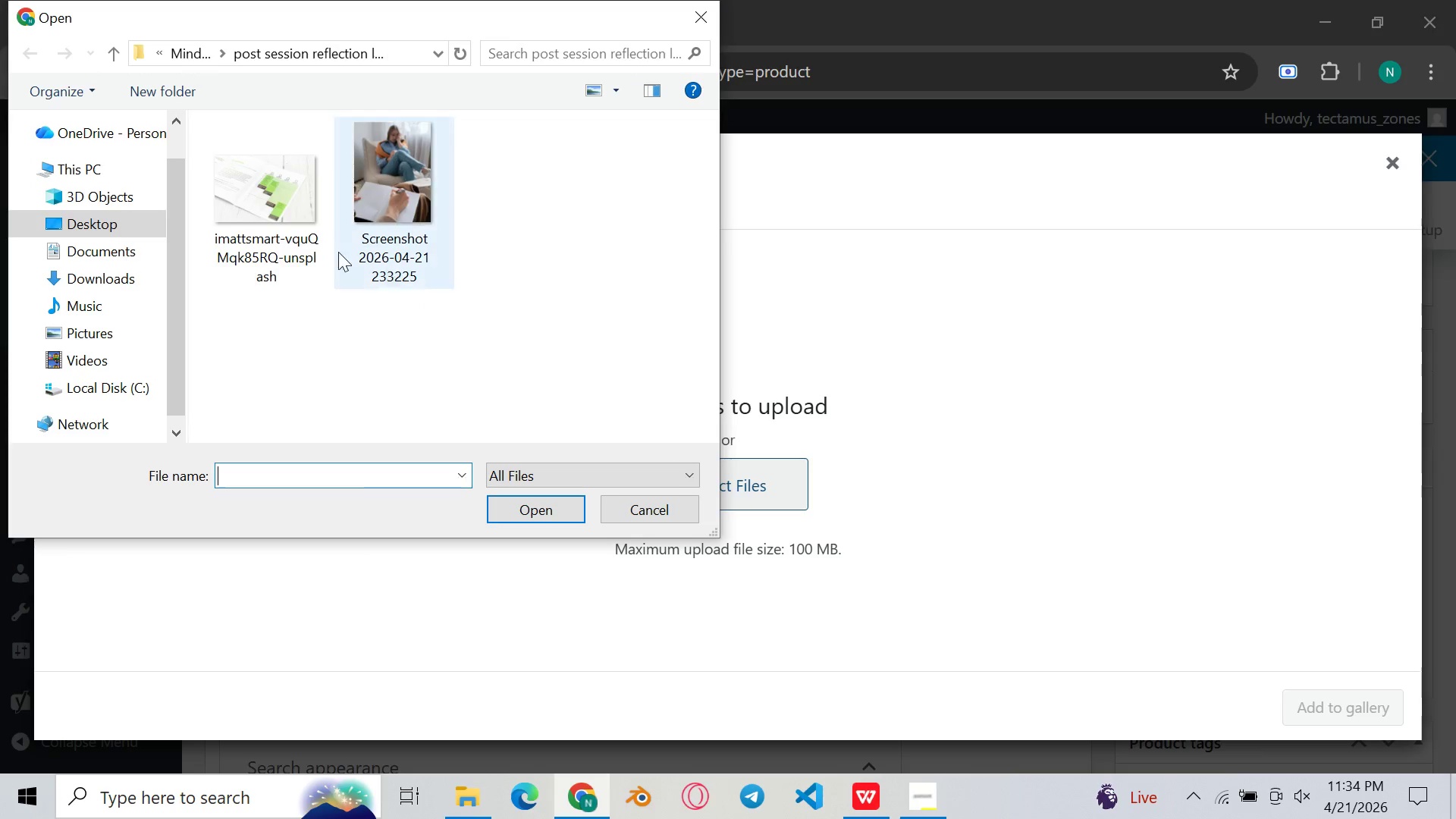 
double_click([261, 228])
 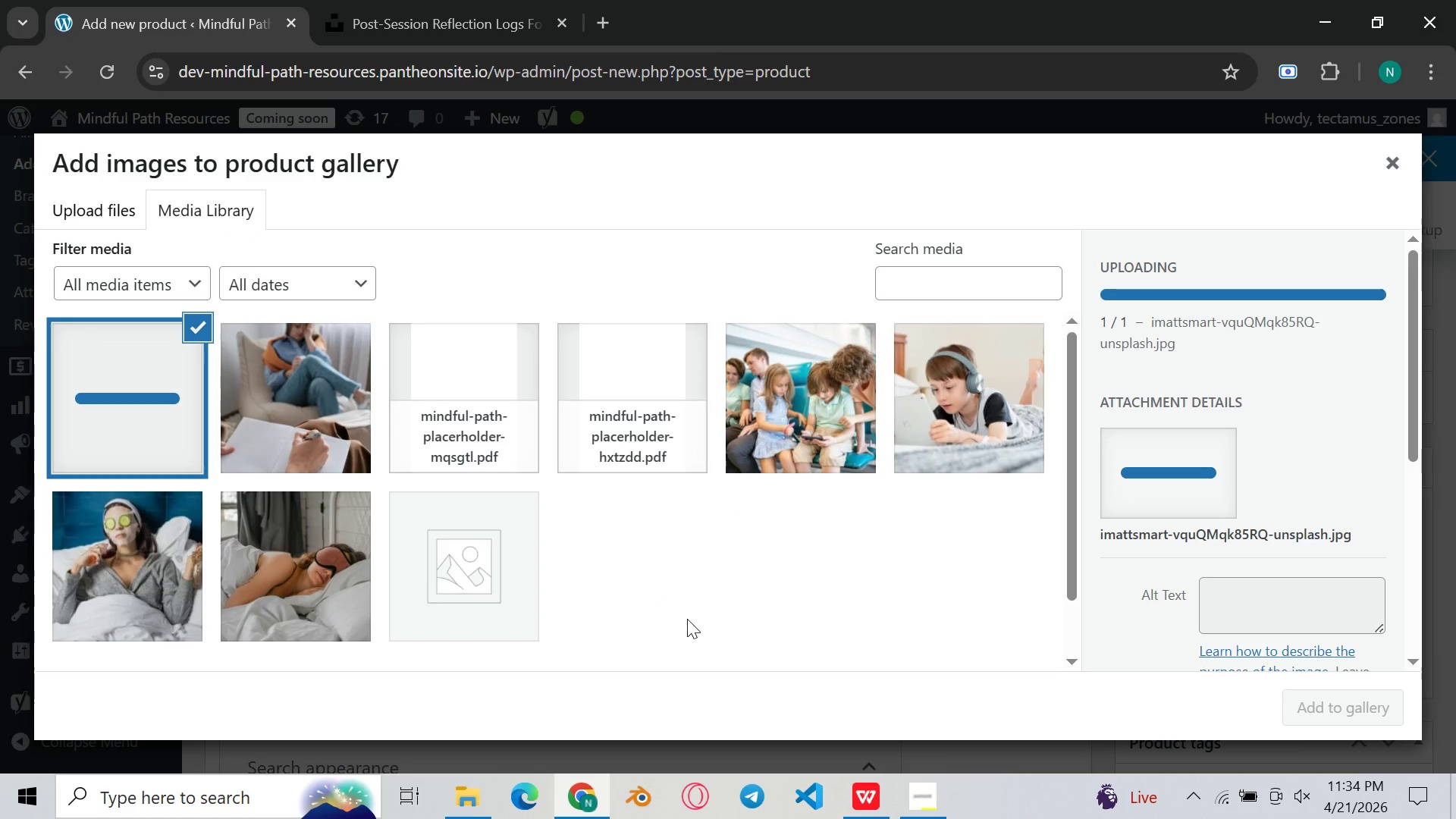 
wait(9.7)
 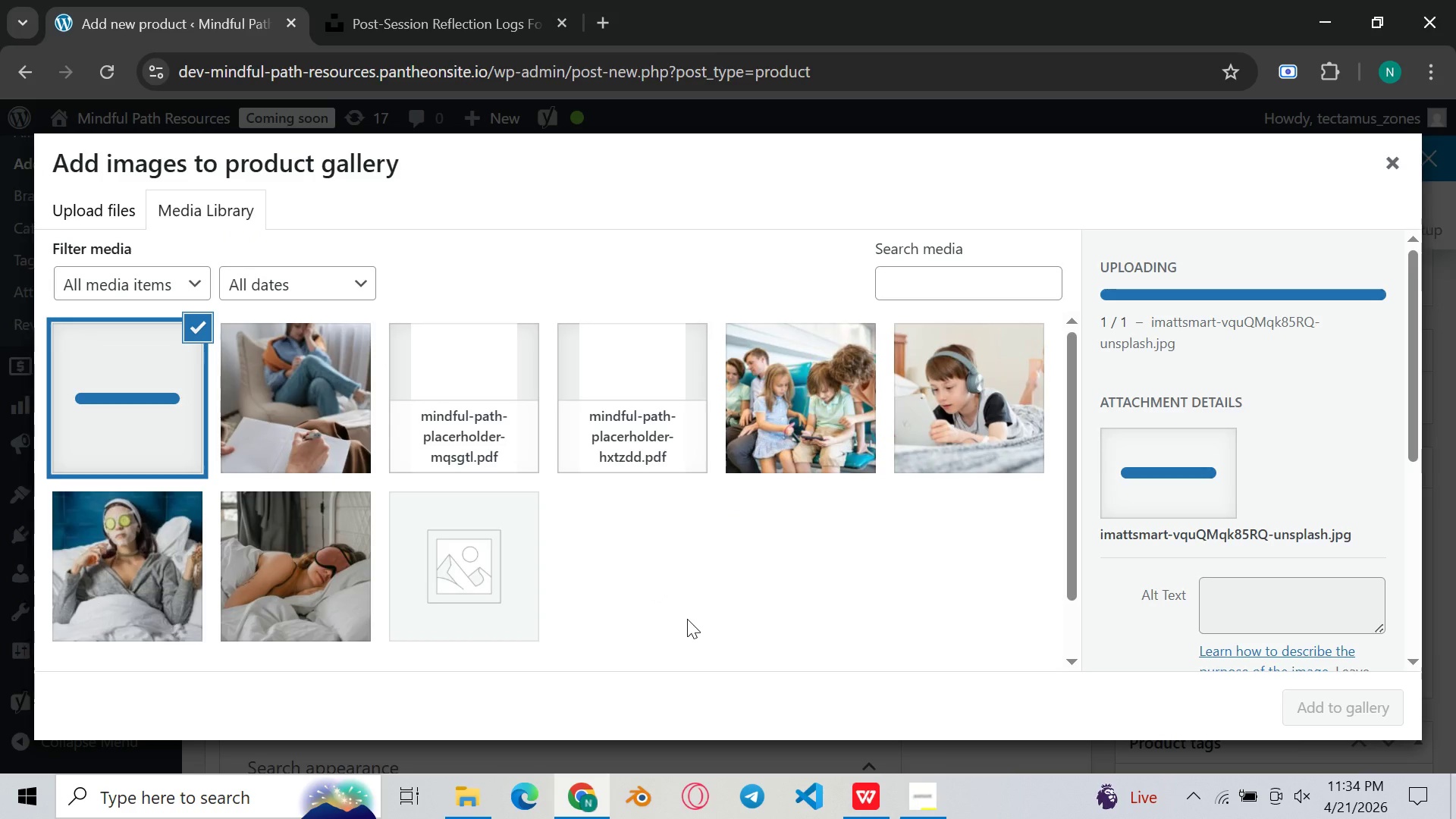 
left_click([1128, 468])
 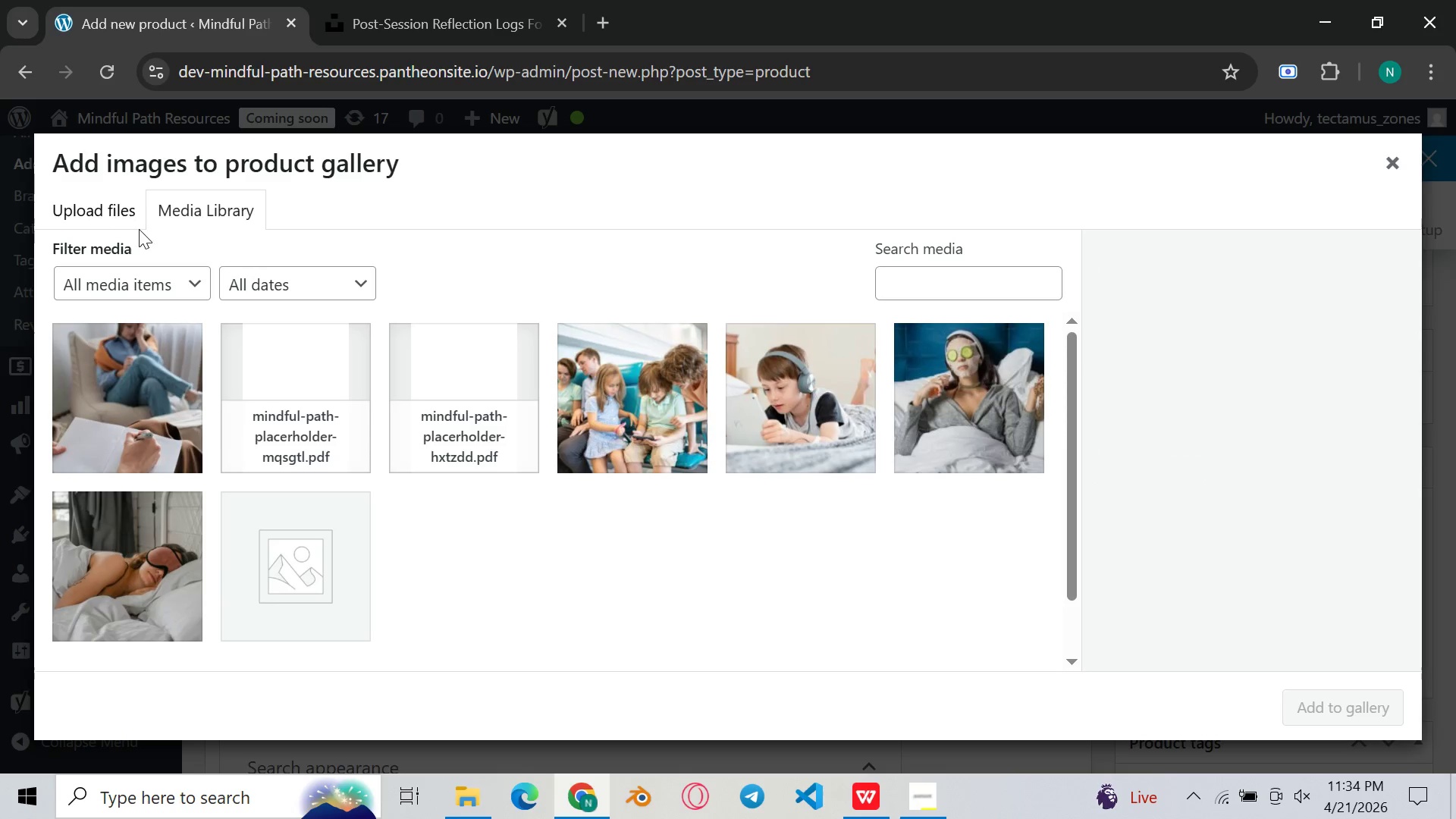 
left_click([106, 201])
 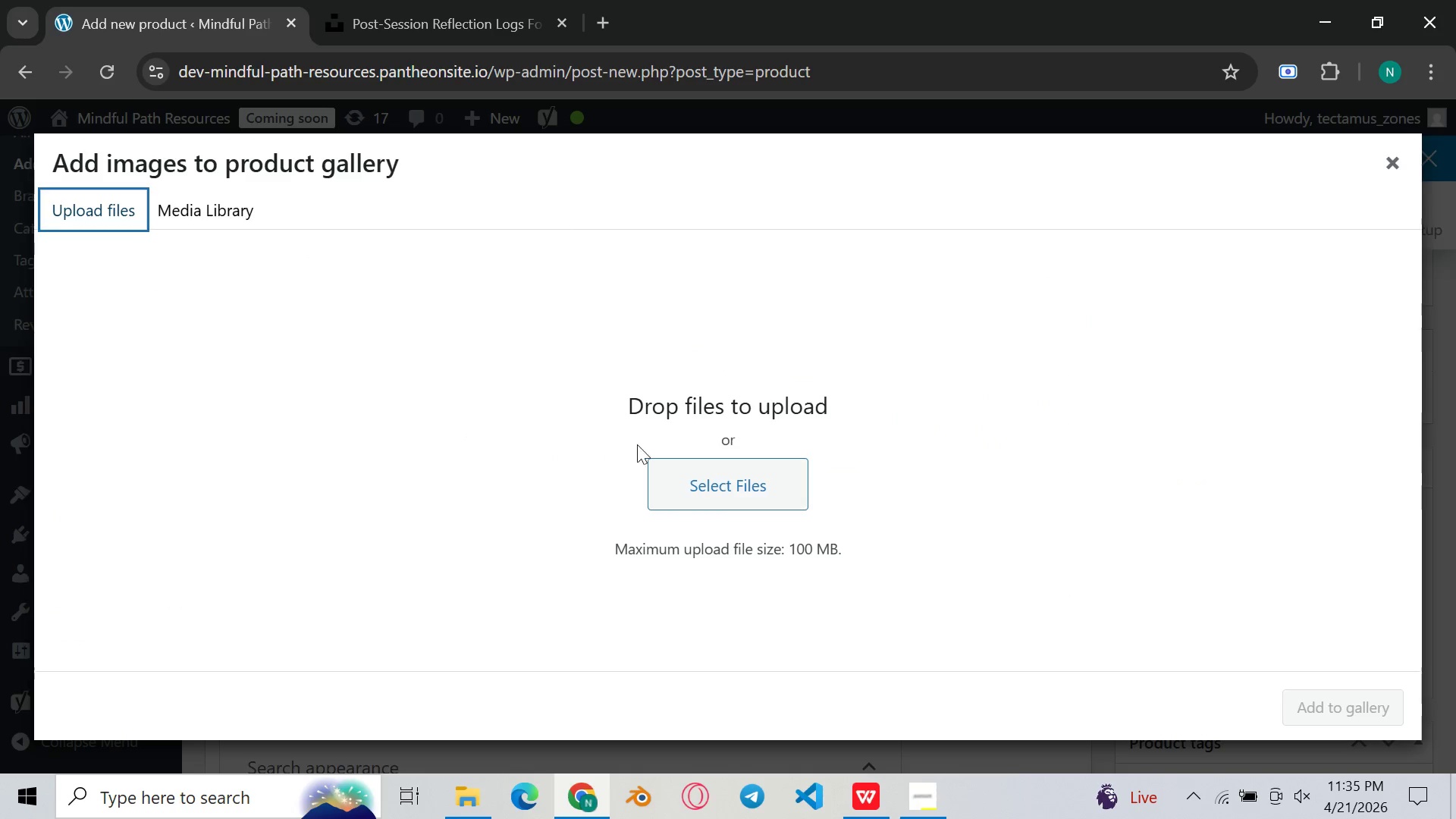 
left_click([715, 474])
 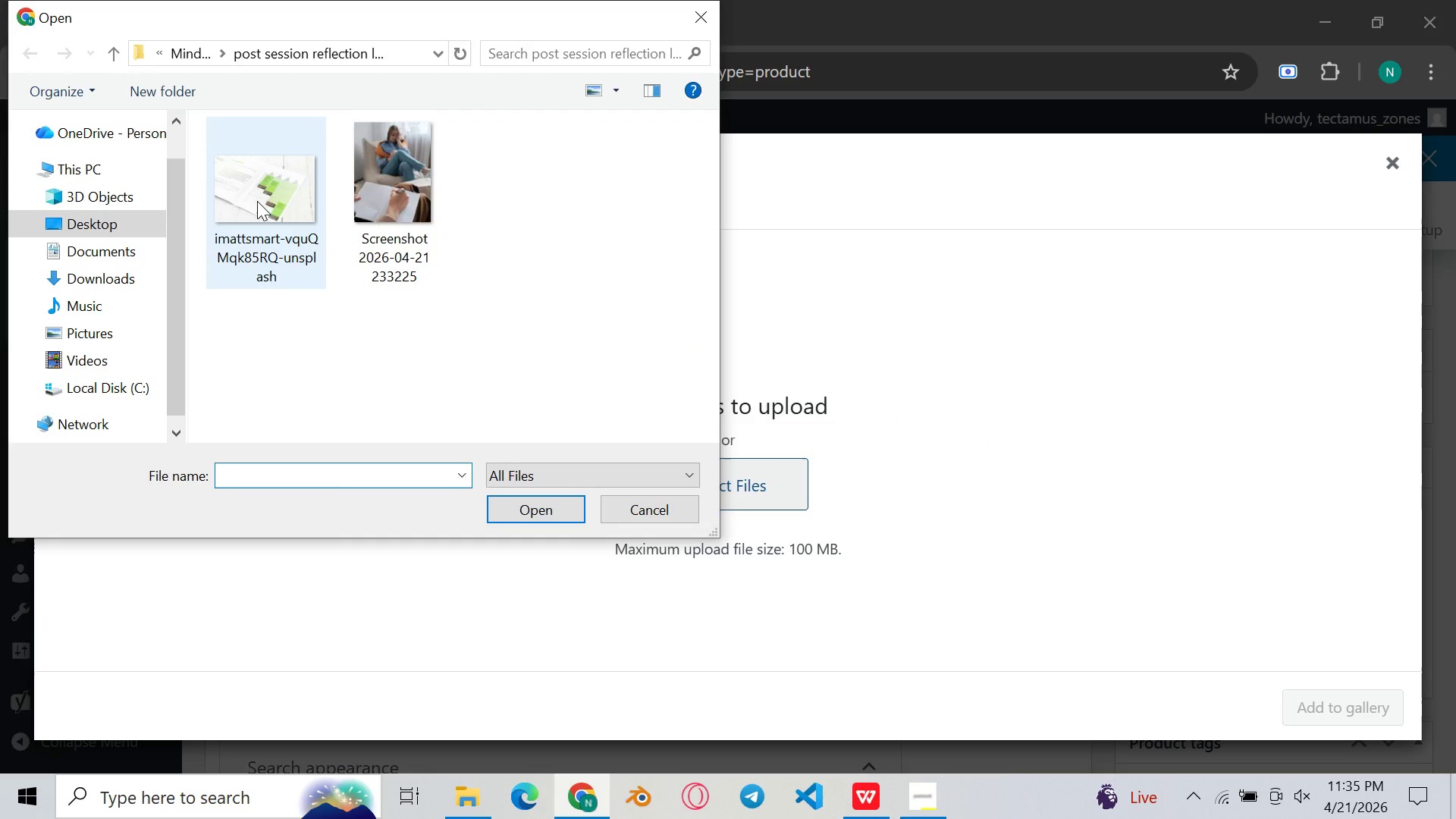 
double_click([257, 201])
 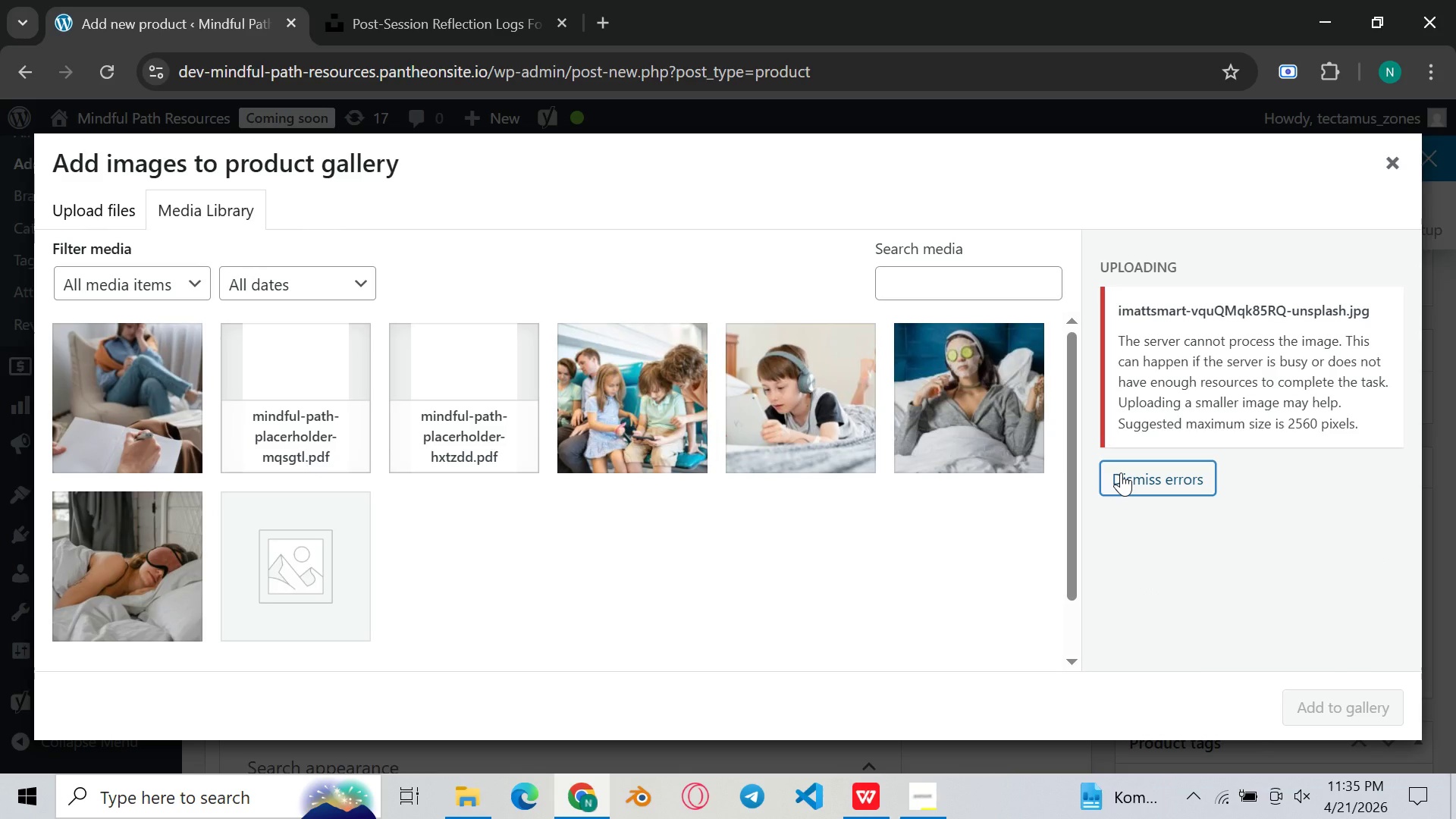 
wait(16.8)
 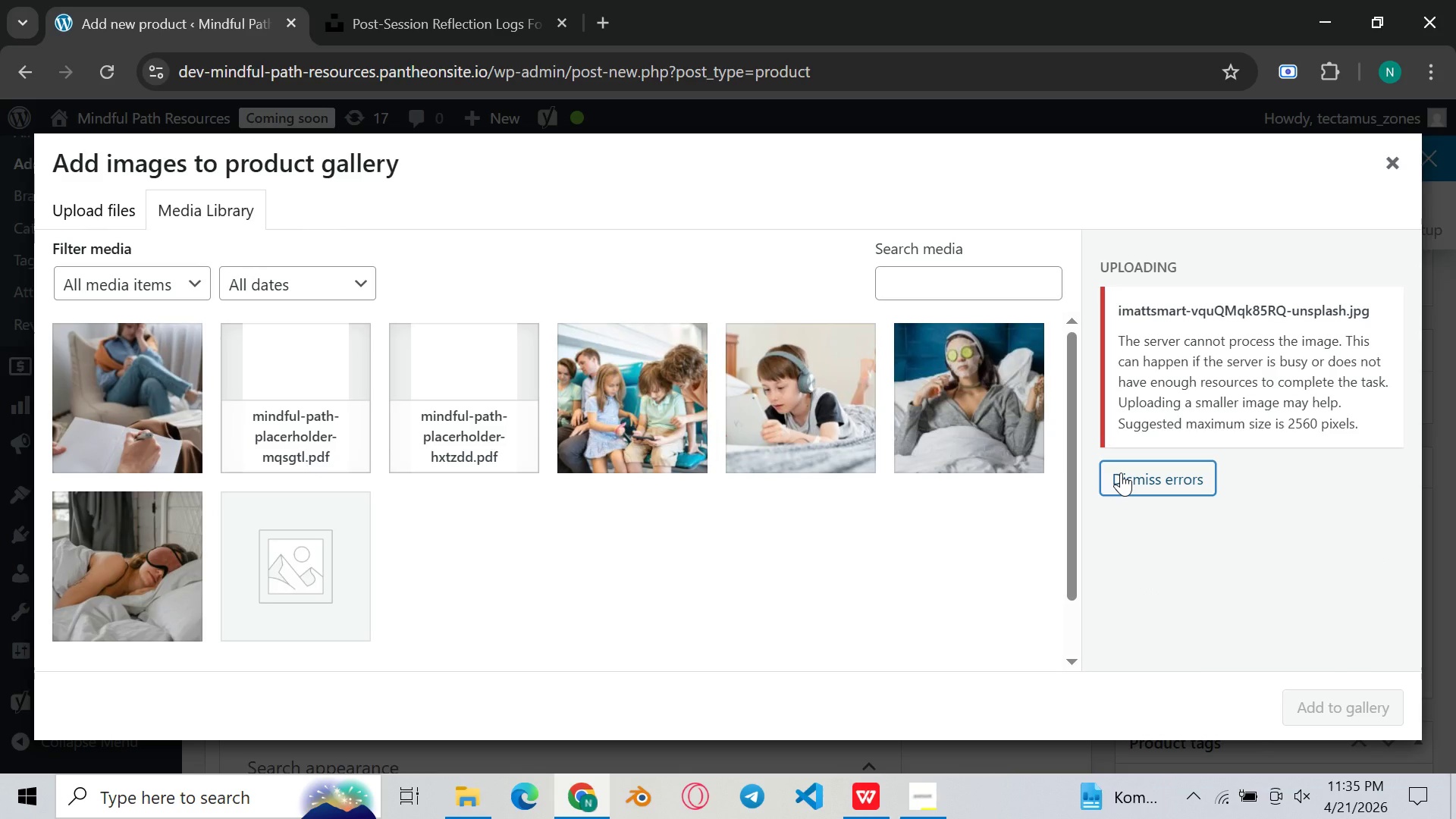 
left_click([1119, 472])
 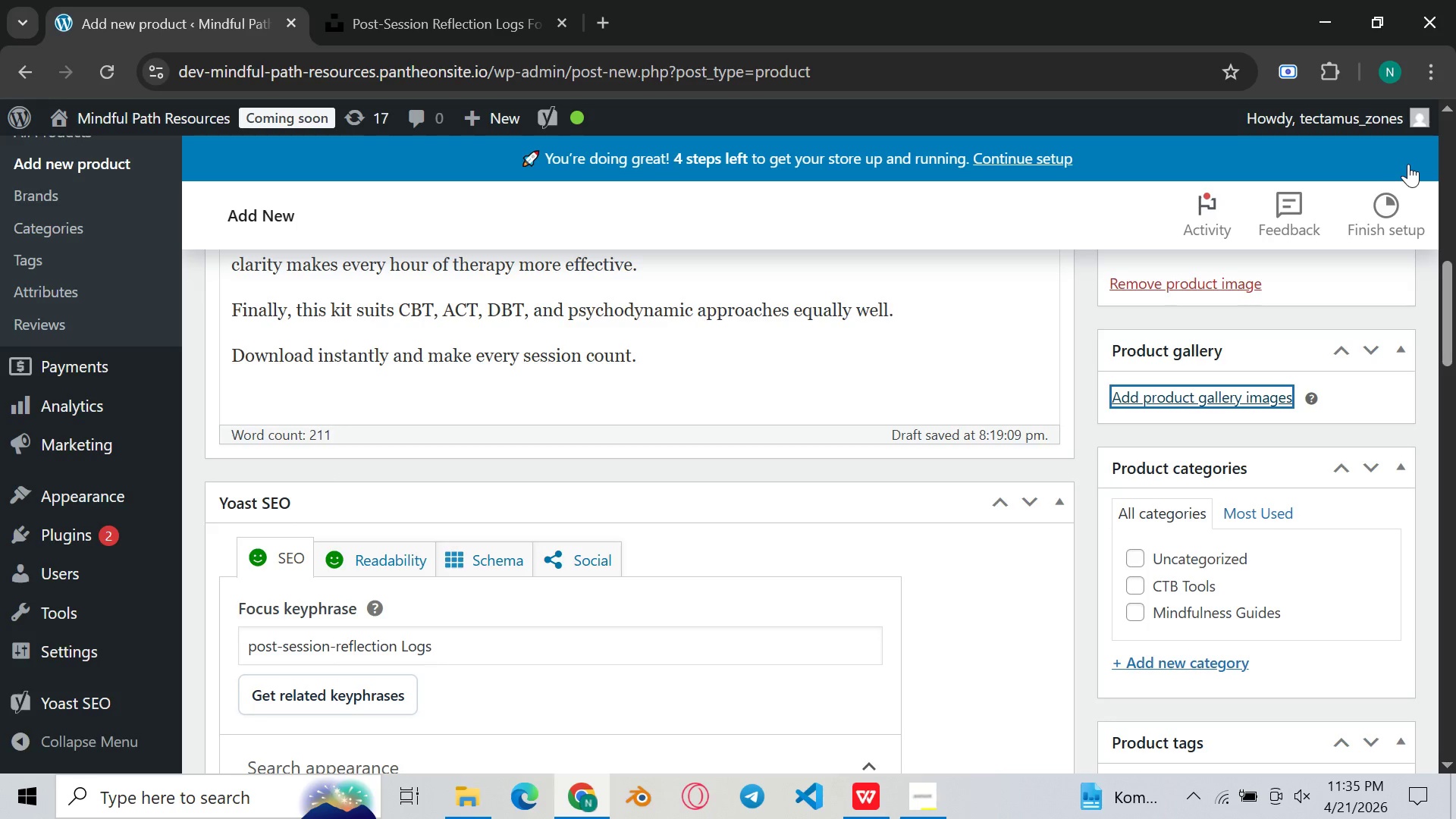 
wait(5.09)
 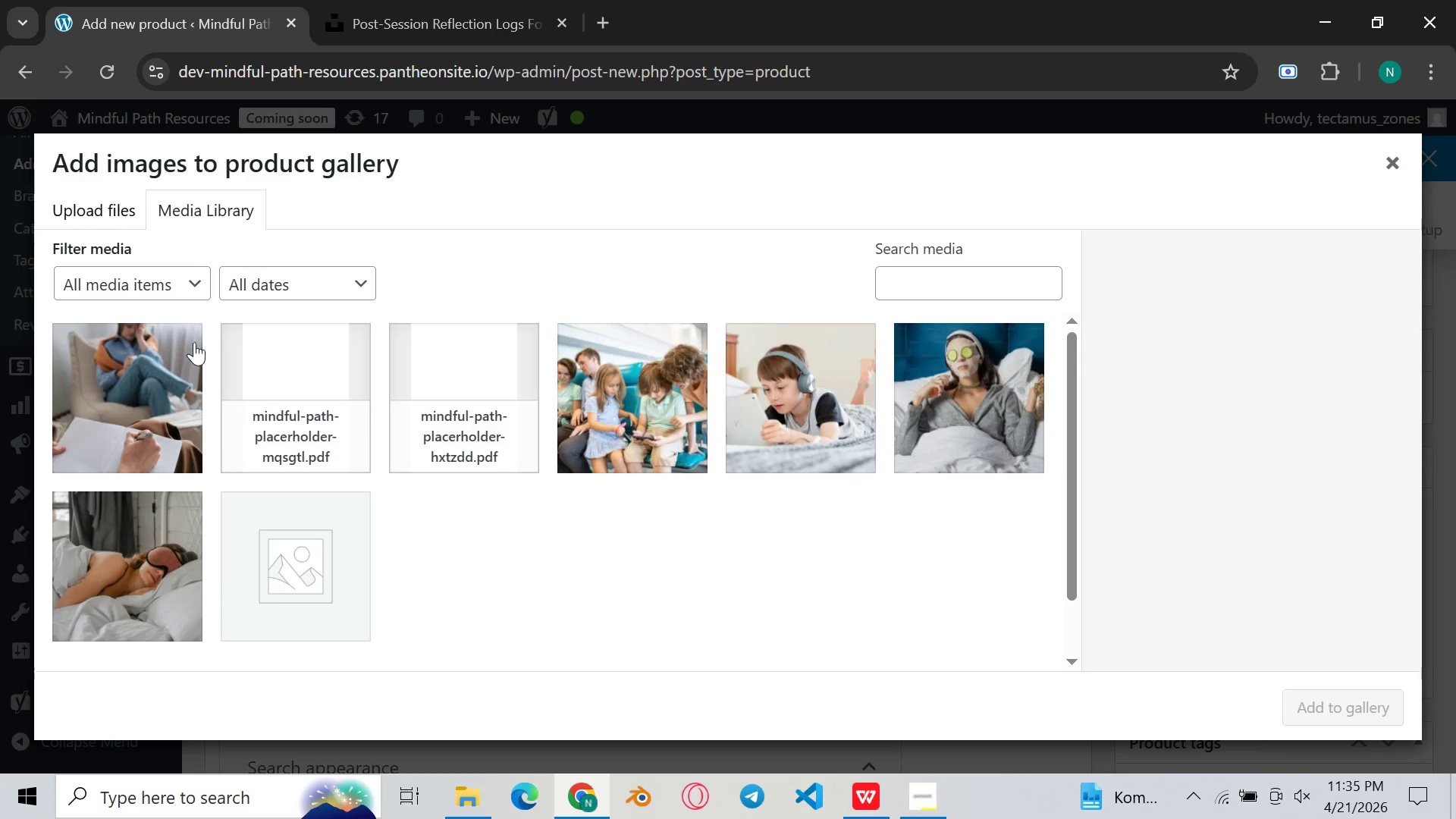 
scroll: coordinate [682, 422], scroll_direction: down, amount: 19.0
 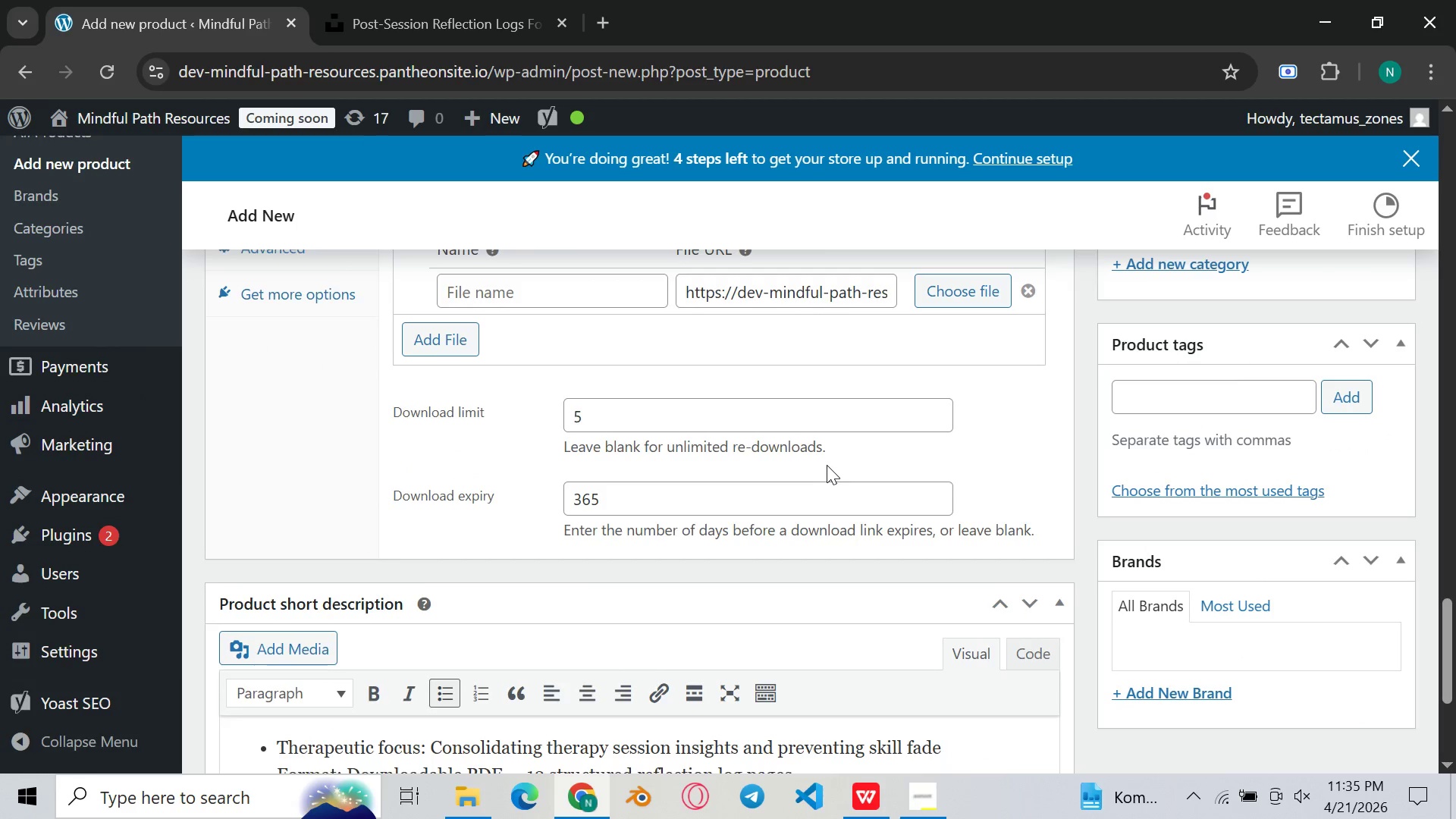 
scroll: coordinate [897, 462], scroll_direction: up, amount: 8.0
 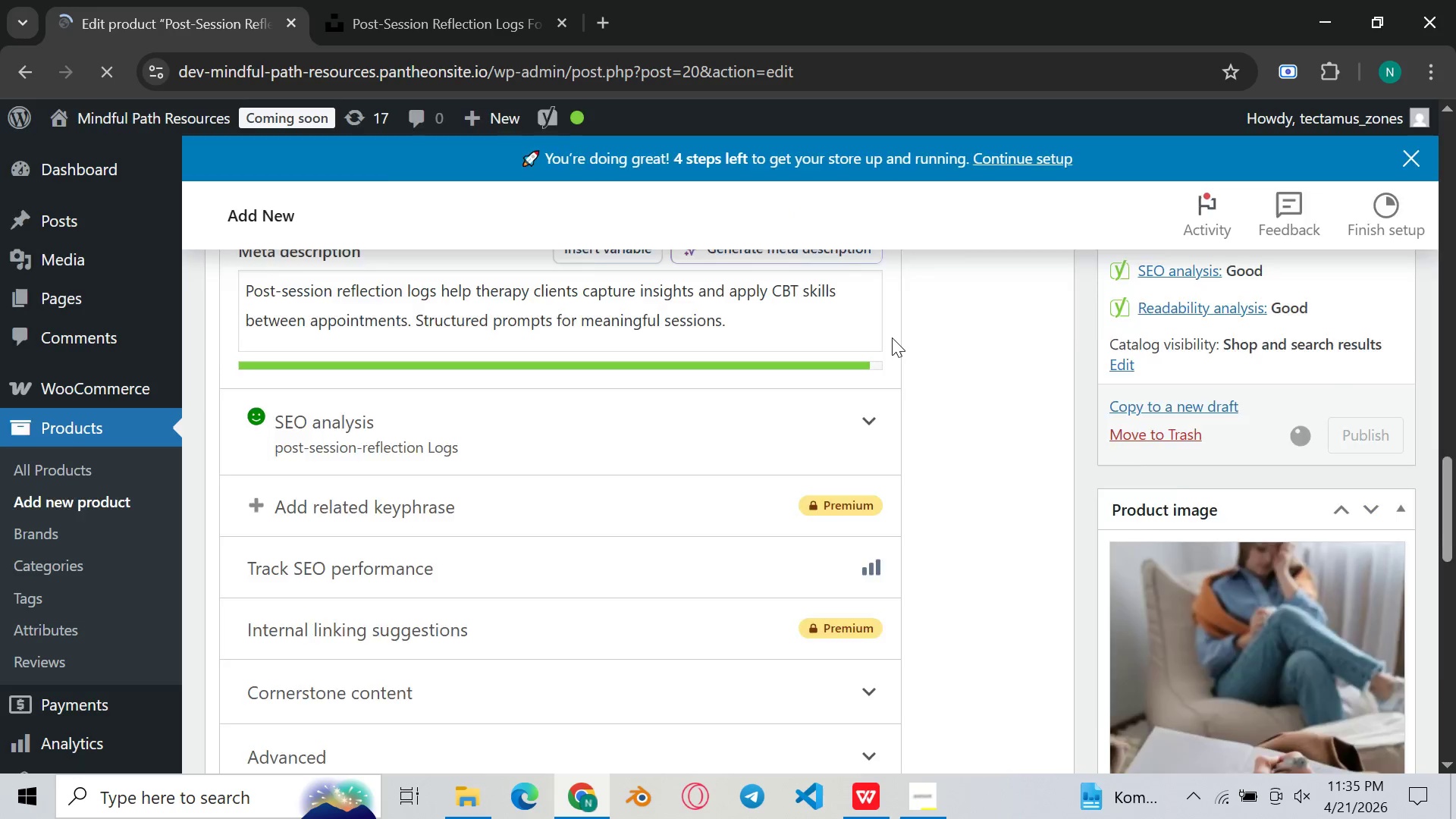 
wait(7.14)
 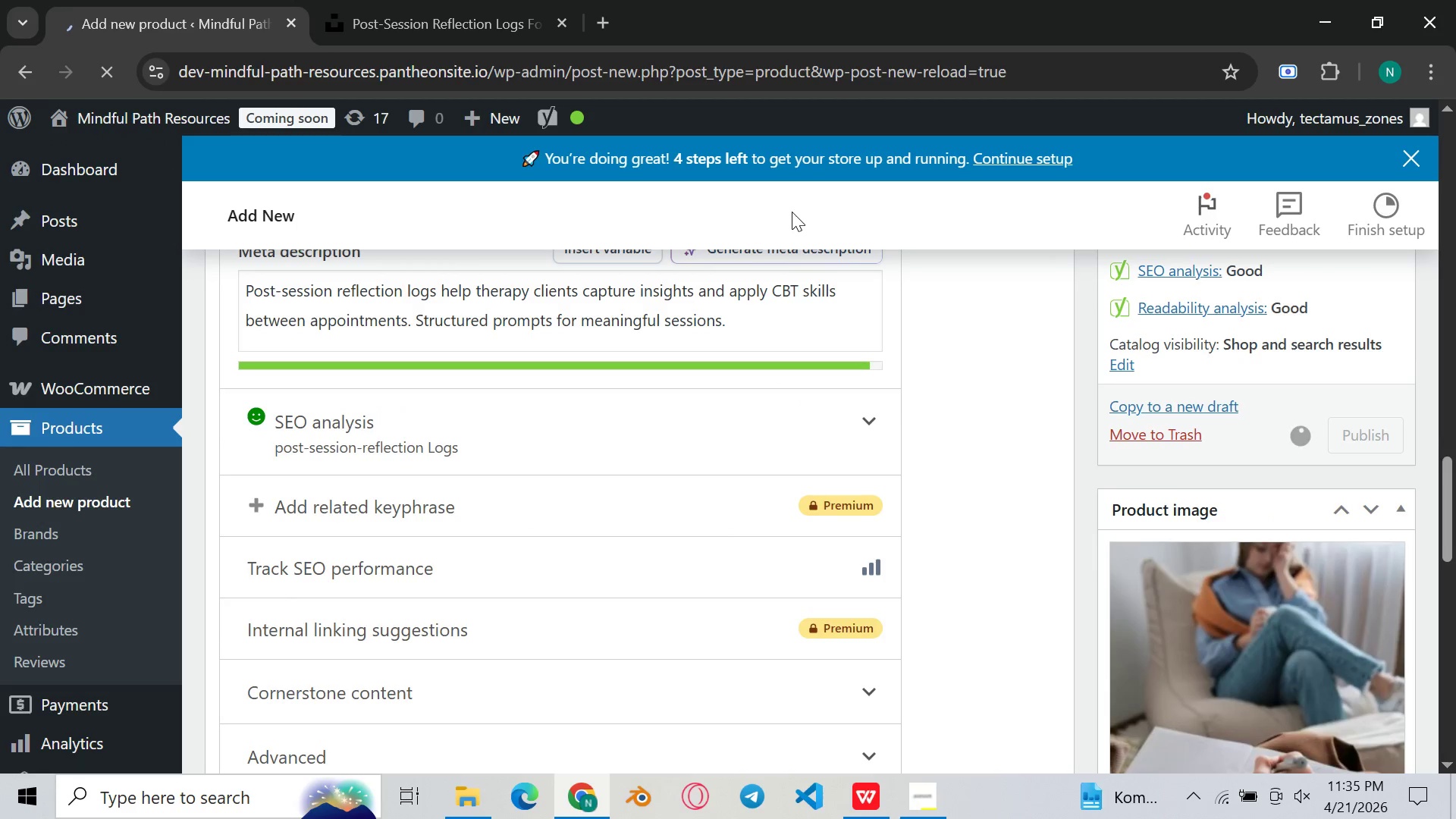 
scroll: coordinate [892, 341], scroll_direction: down, amount: 9.0
 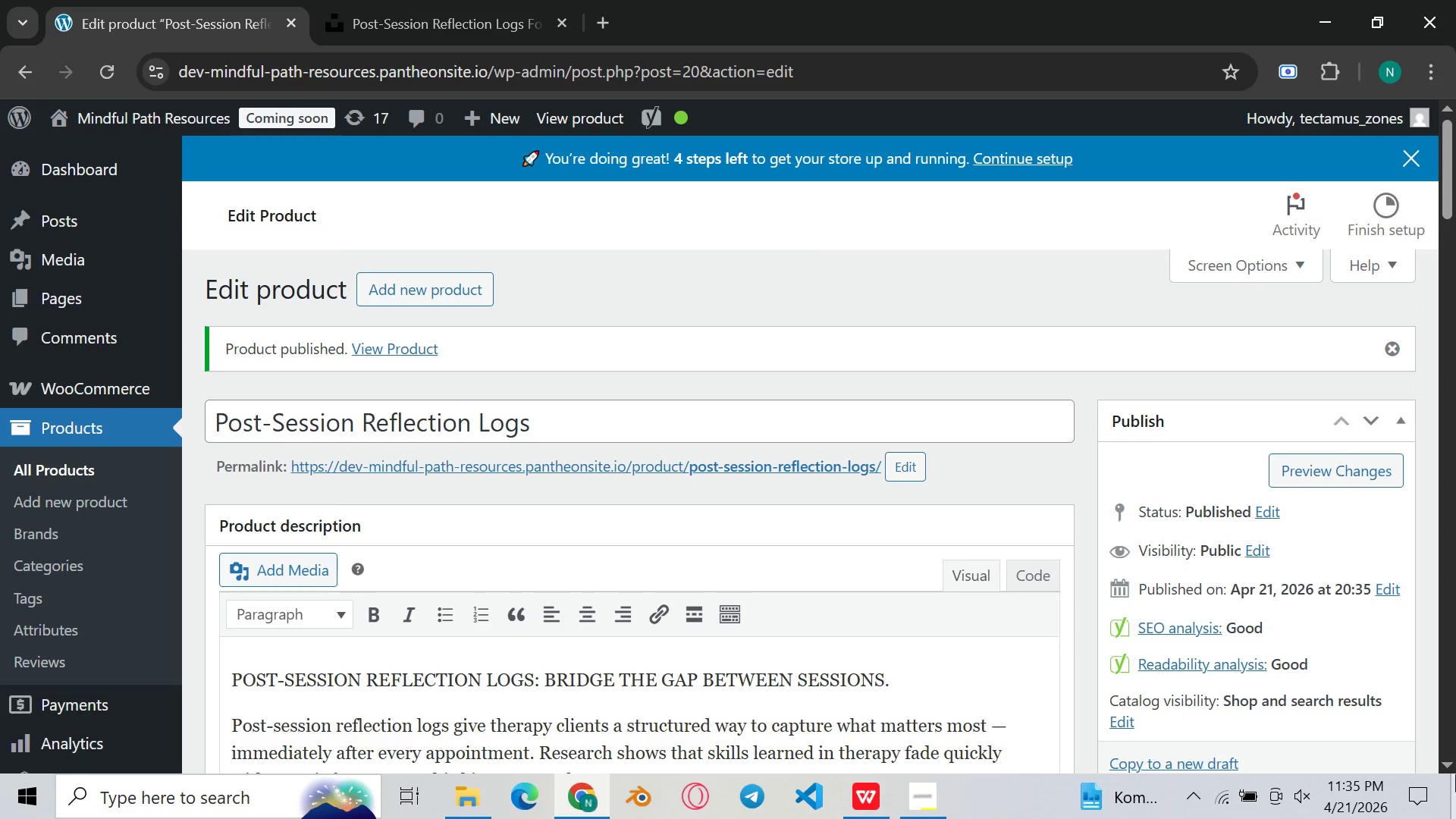 
wait(5.32)
 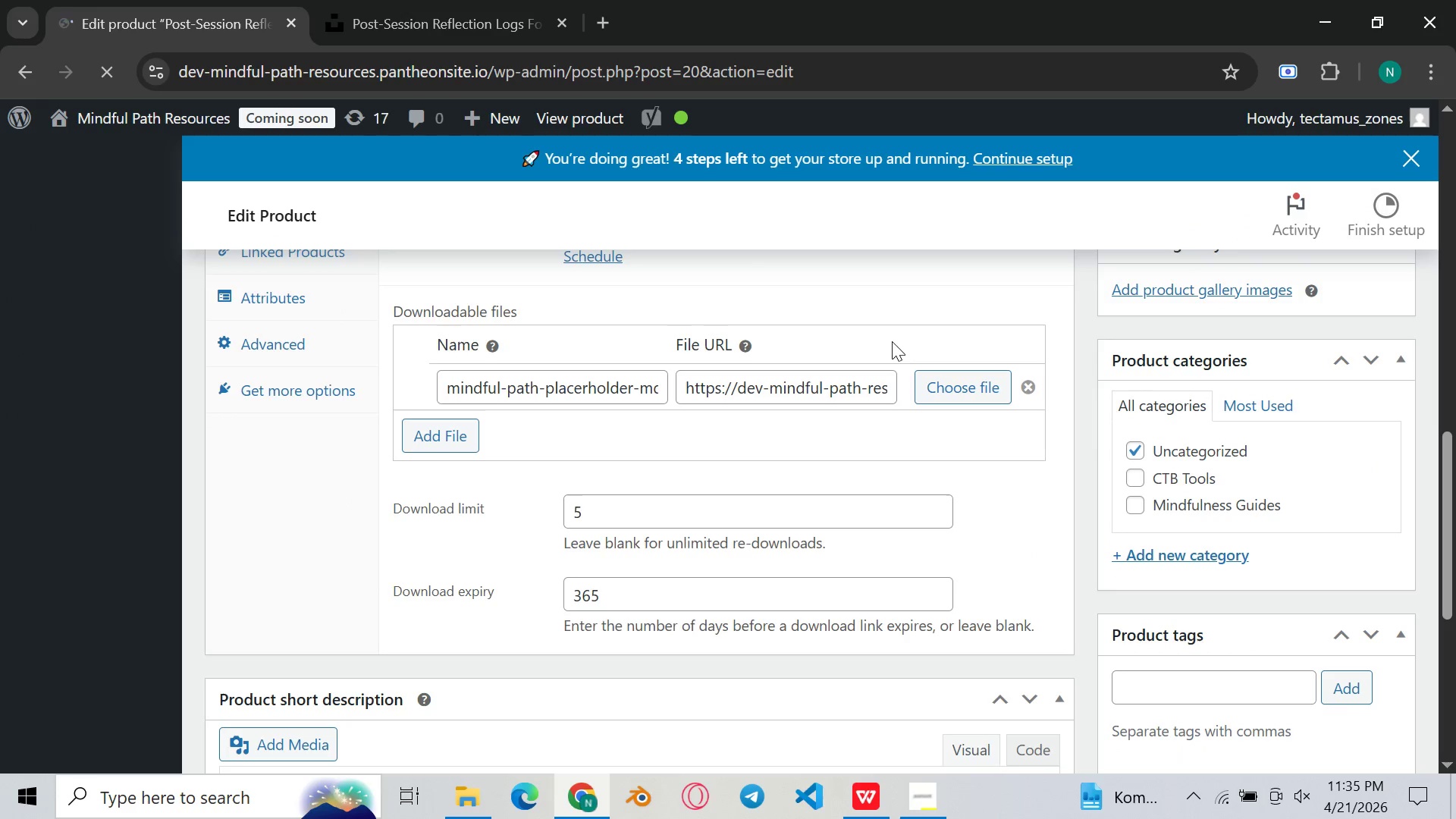 
scroll: coordinate [1040, 388], scroll_direction: down, amount: 3.0
 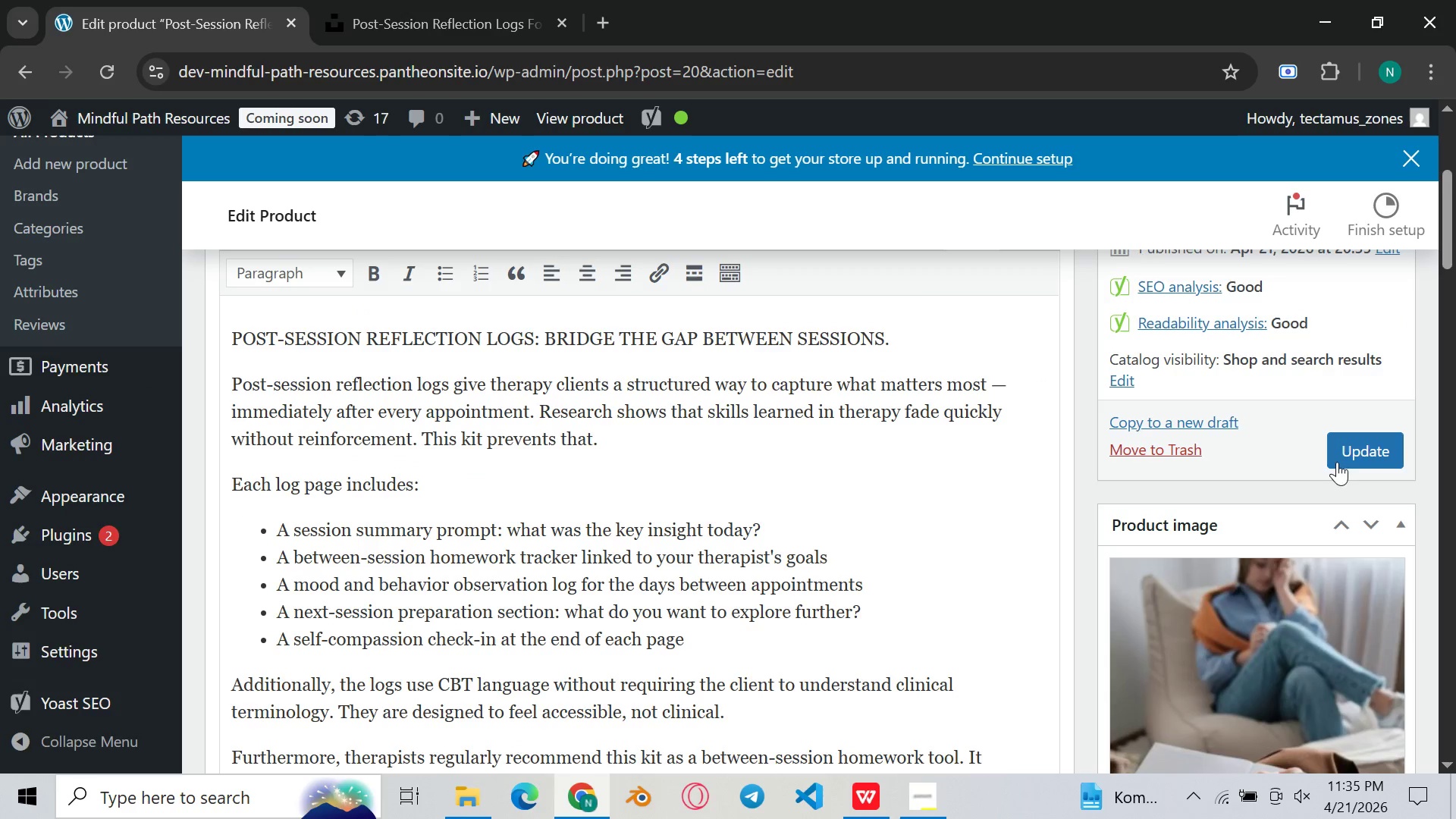 
left_click([1365, 459])
 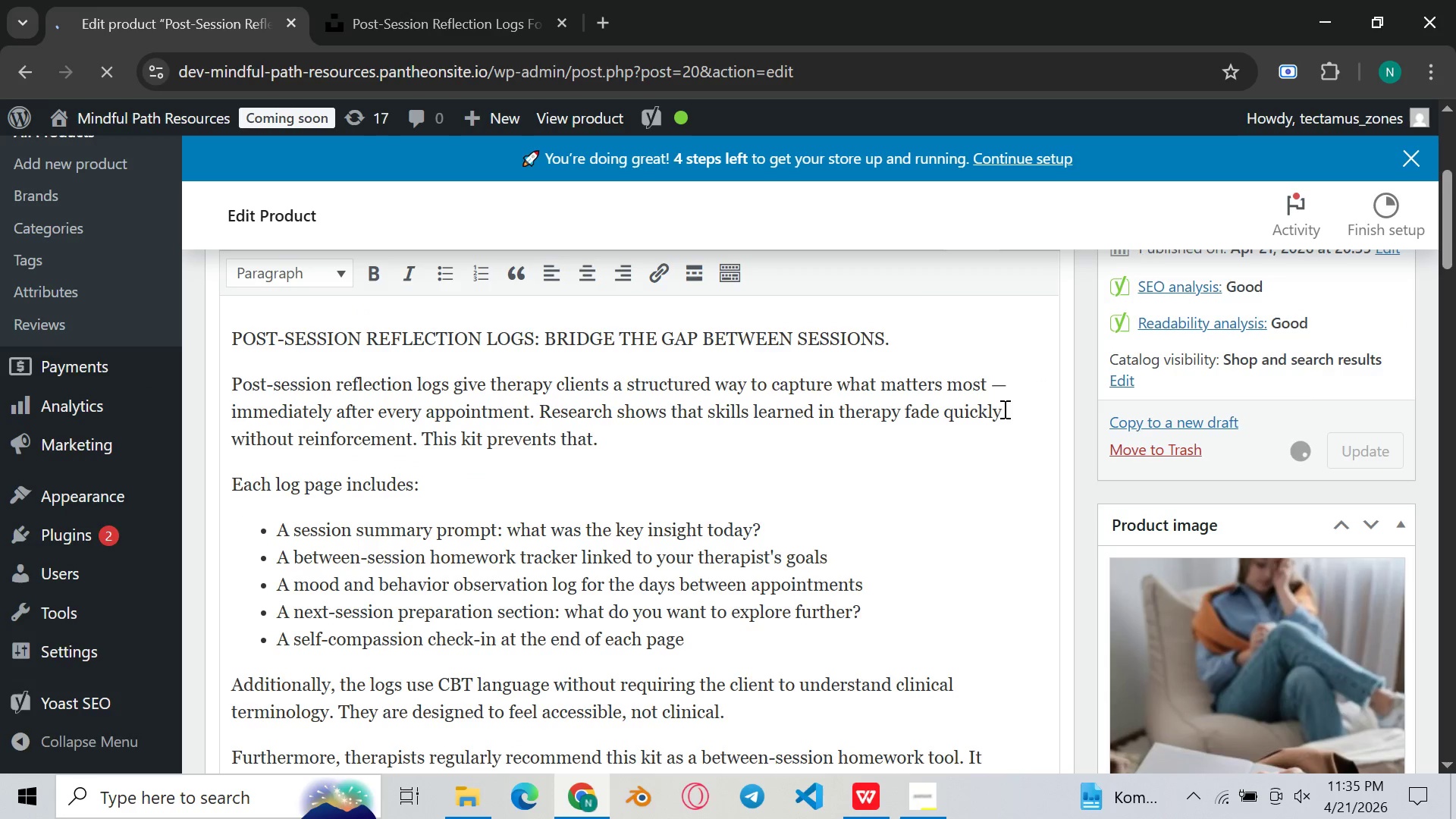 
scroll: coordinate [1181, 519], scroll_direction: down, amount: 19.0
 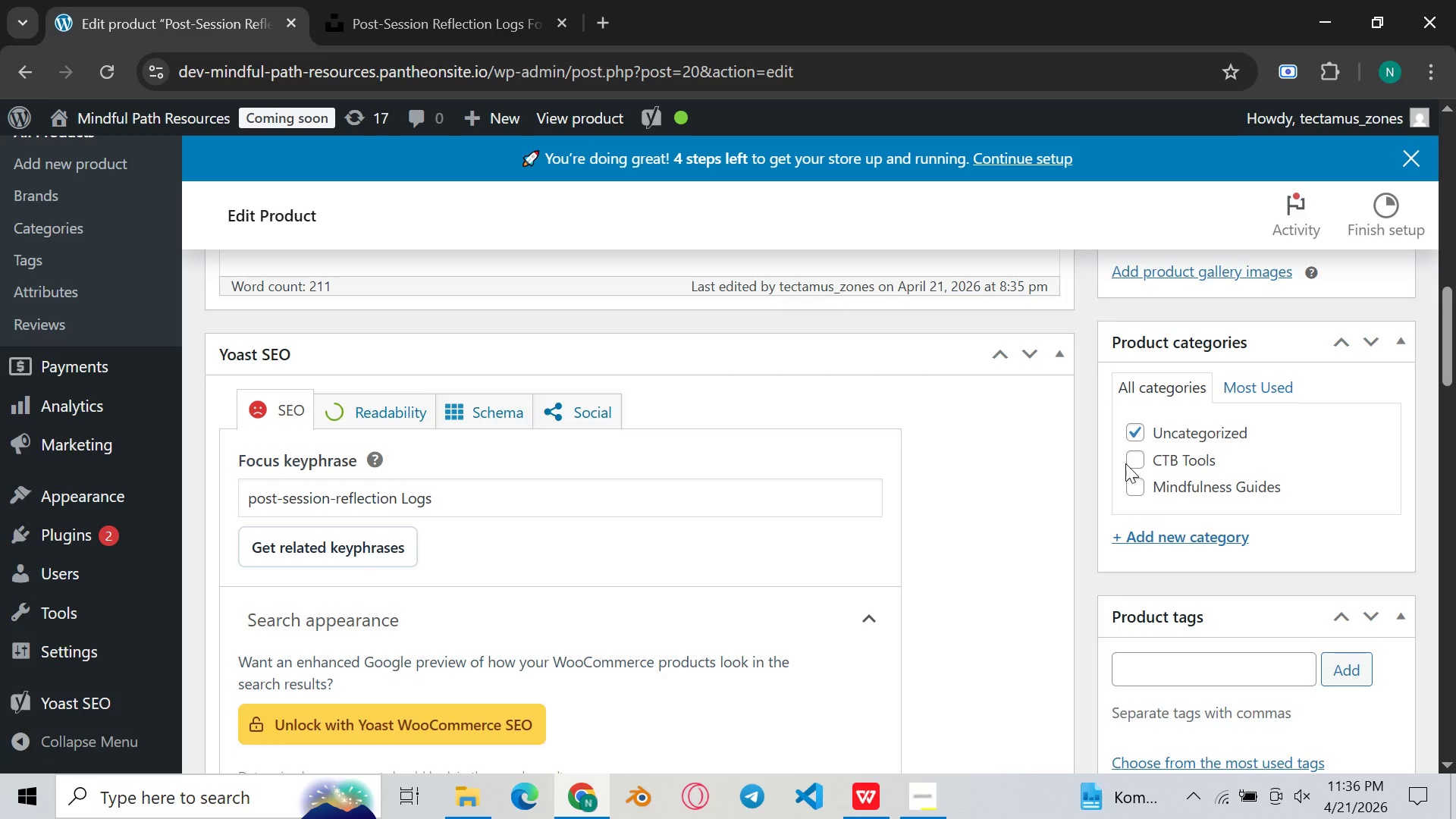 
left_click([1130, 461])
 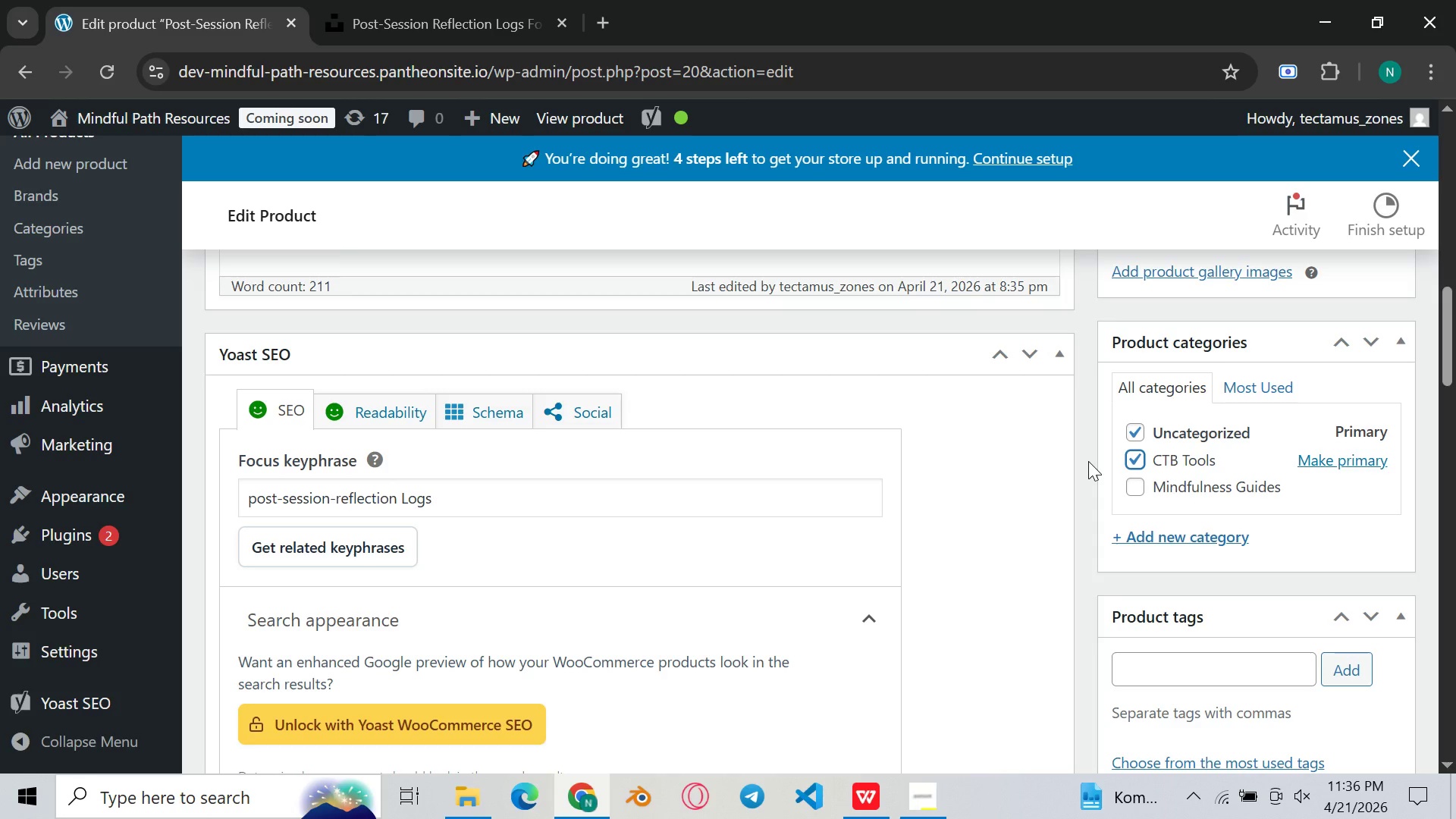 
wait(23.64)
 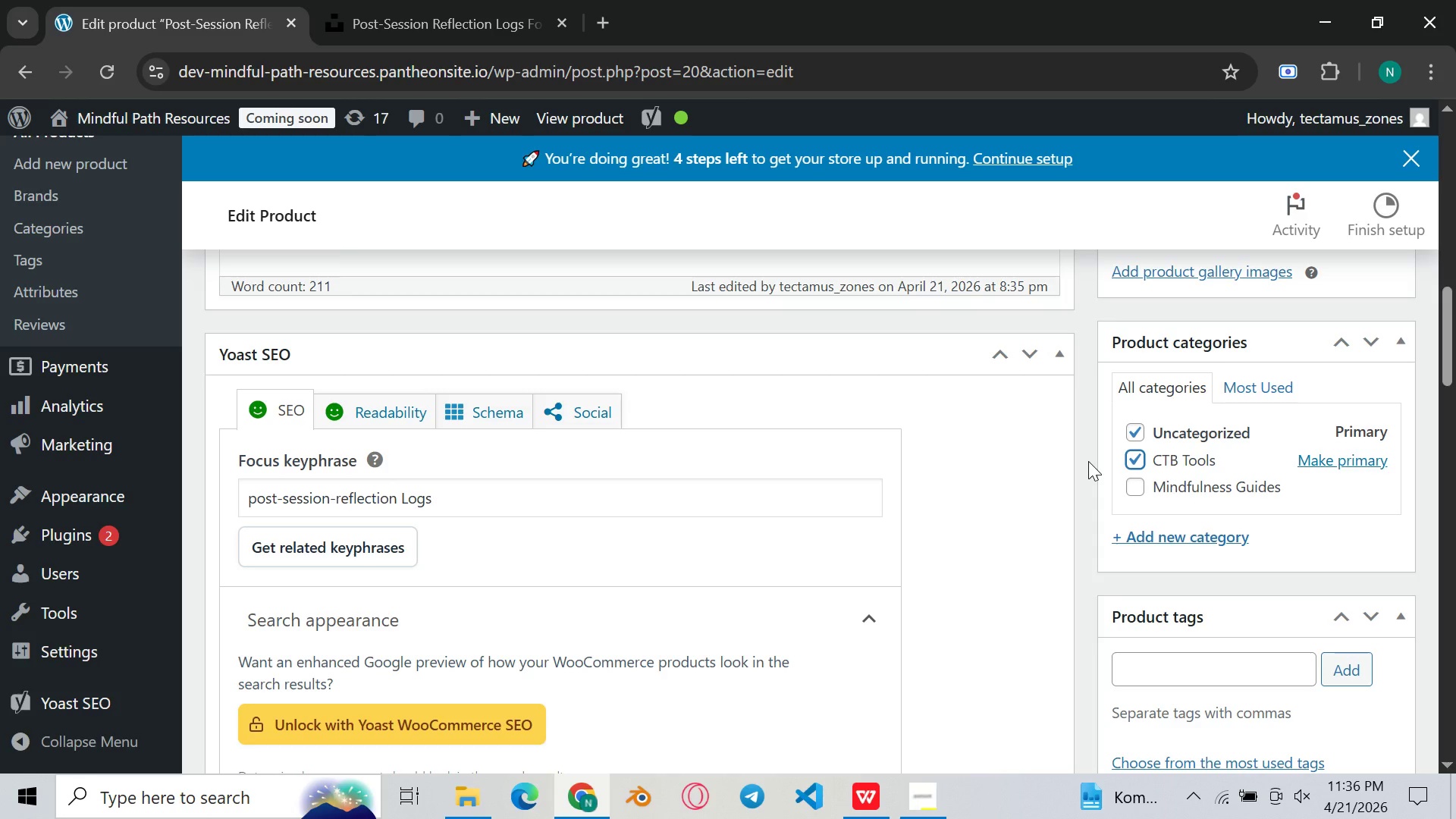 
left_click_drag(start_coordinate=[1233, 657], to_coordinate=[1232, 664])
 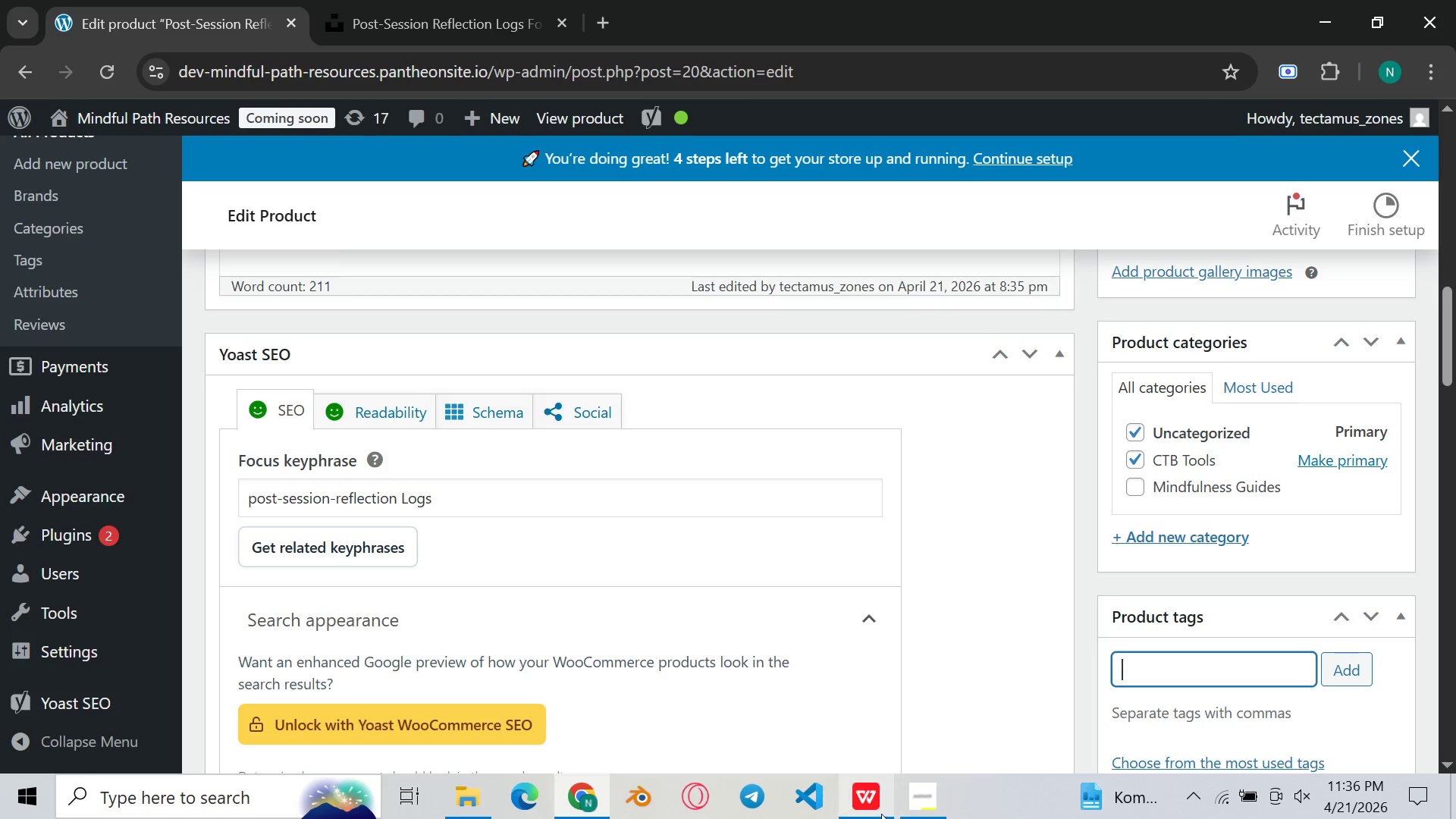 
left_click([883, 813])
 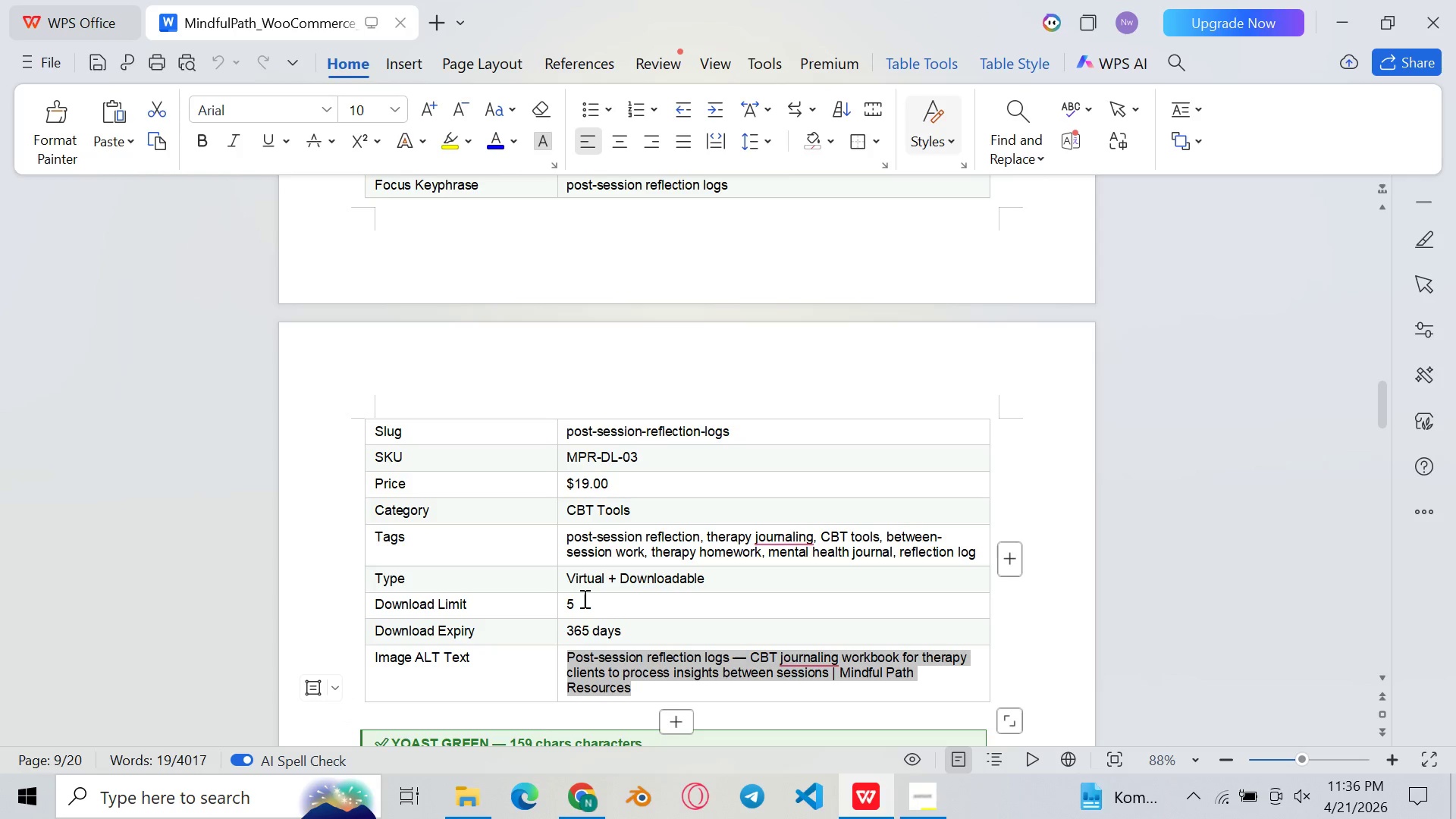 
scroll: coordinate [582, 597], scroll_direction: down, amount: 1.0
 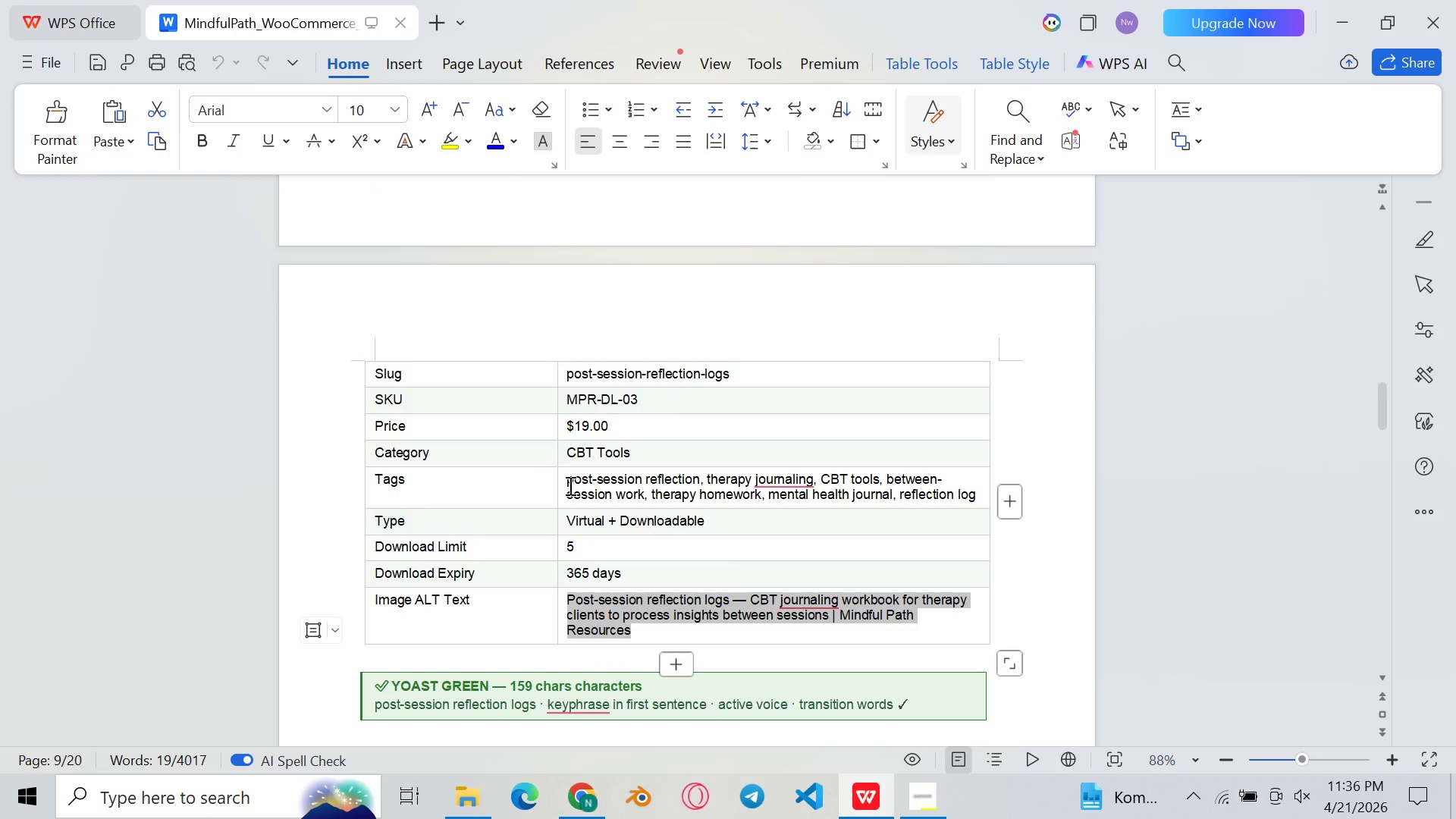 
left_click_drag(start_coordinate=[566, 482], to_coordinate=[601, 489])
 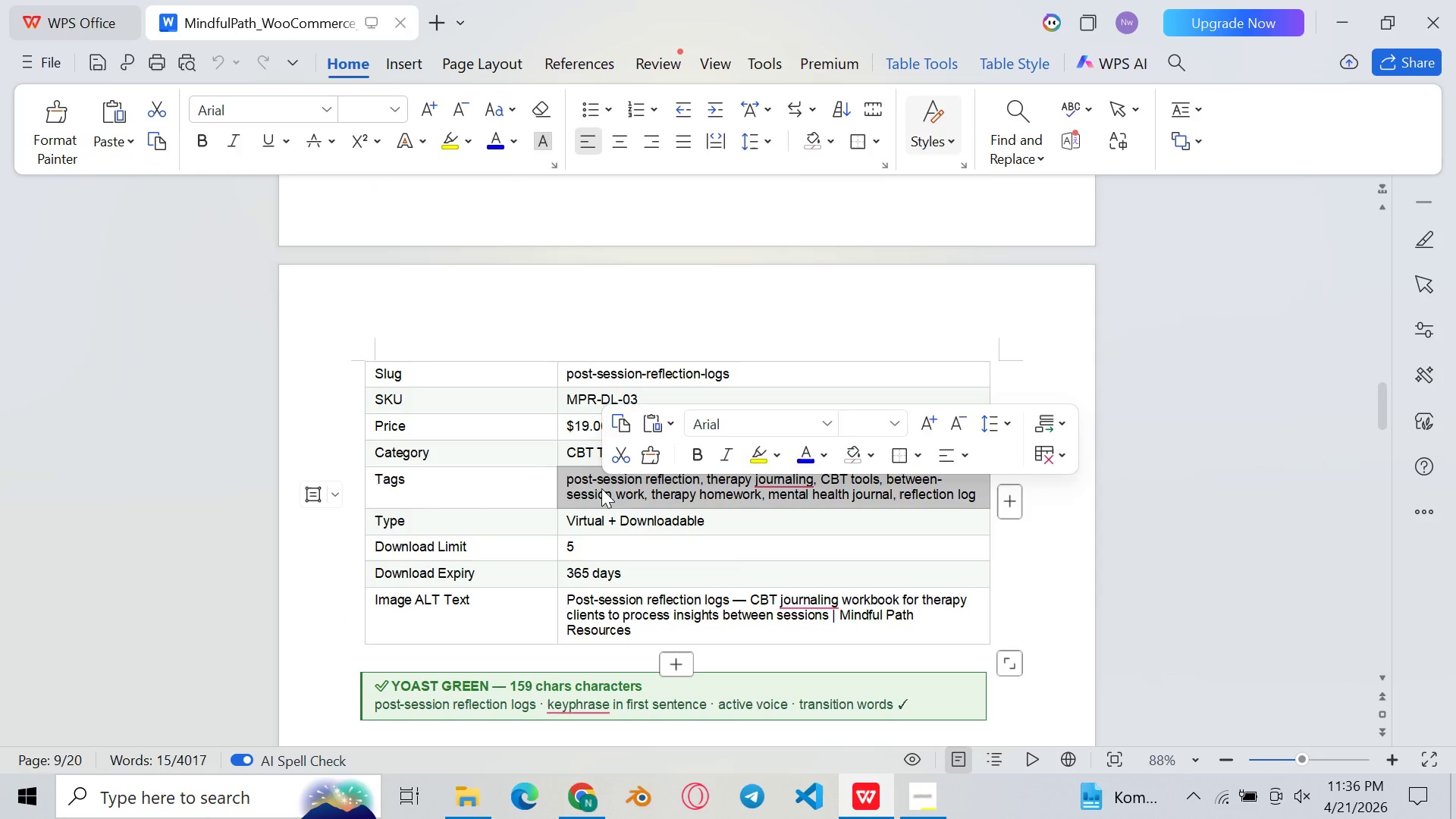 
left_click([601, 488])
 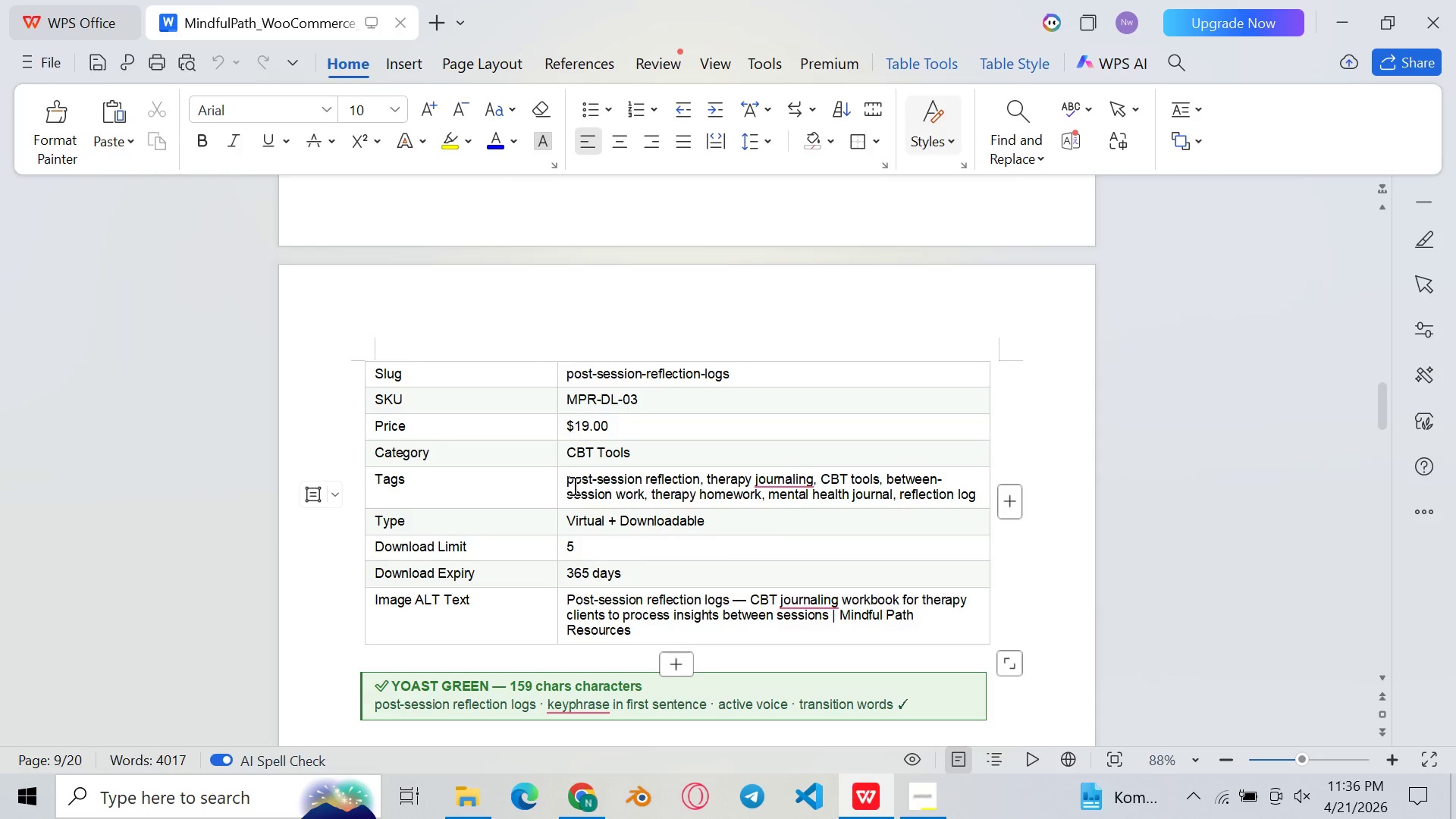 
left_click_drag(start_coordinate=[569, 482], to_coordinate=[981, 497])
 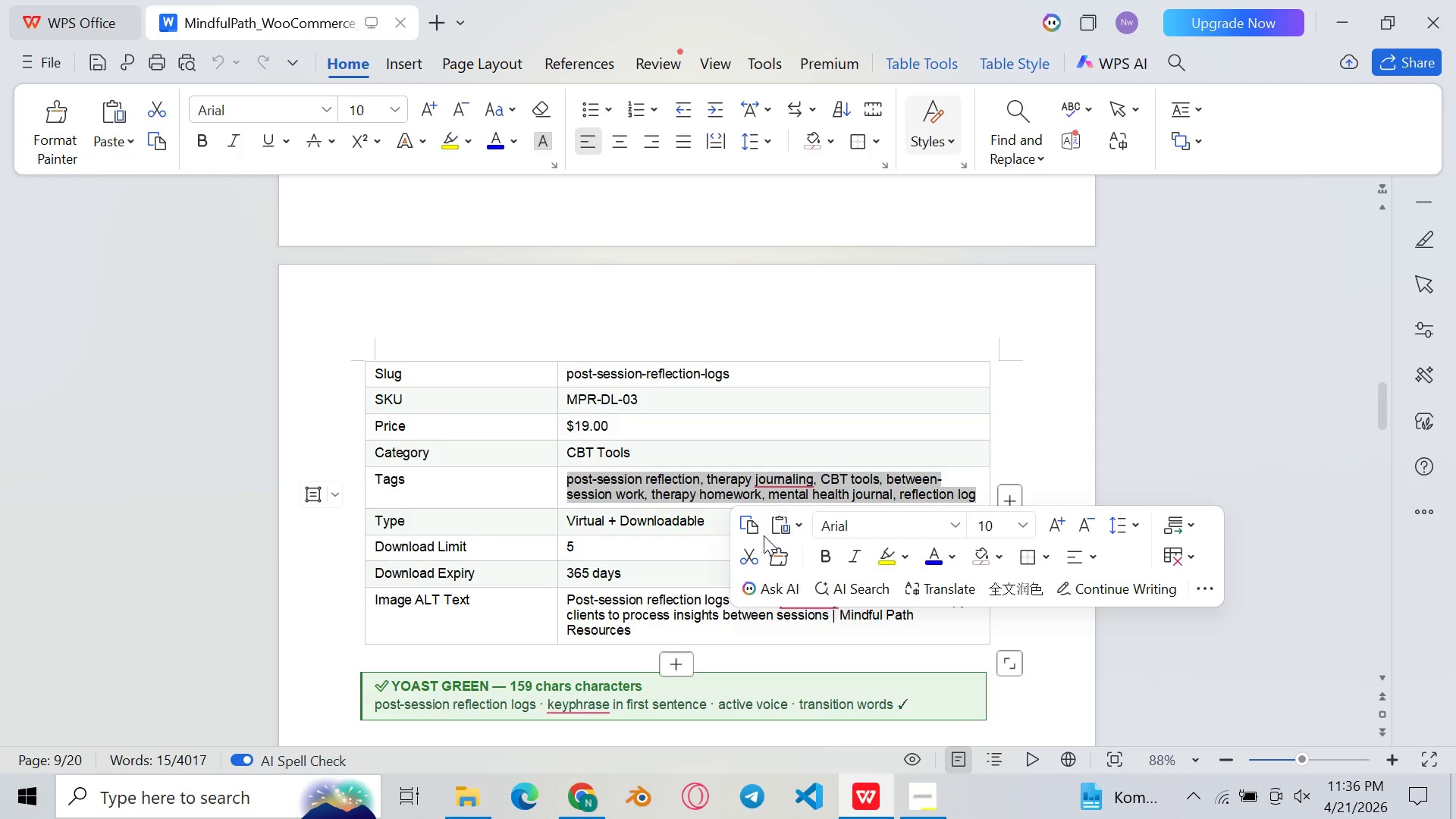 
left_click([757, 521])
 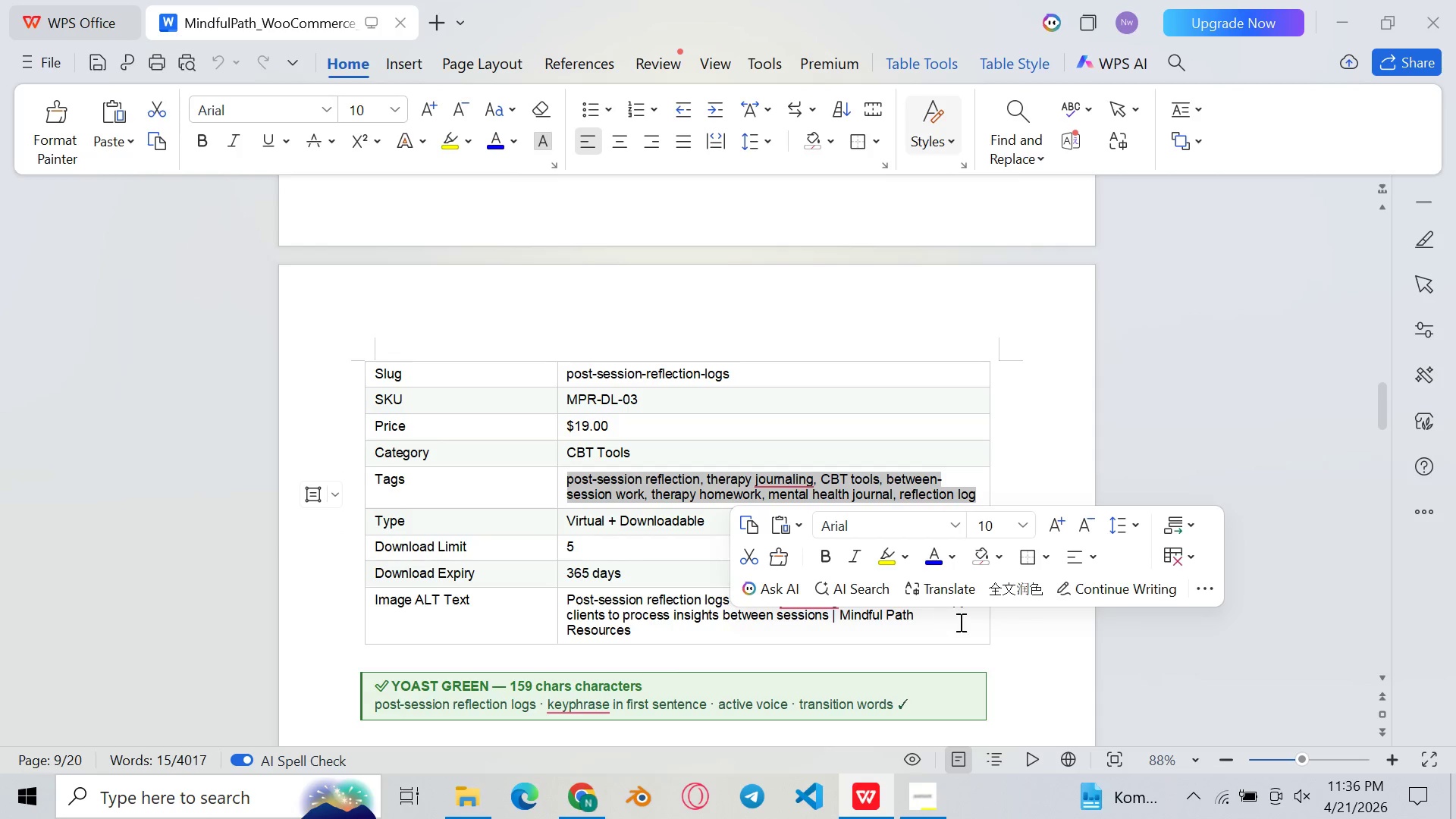 
left_click([1019, 657])
 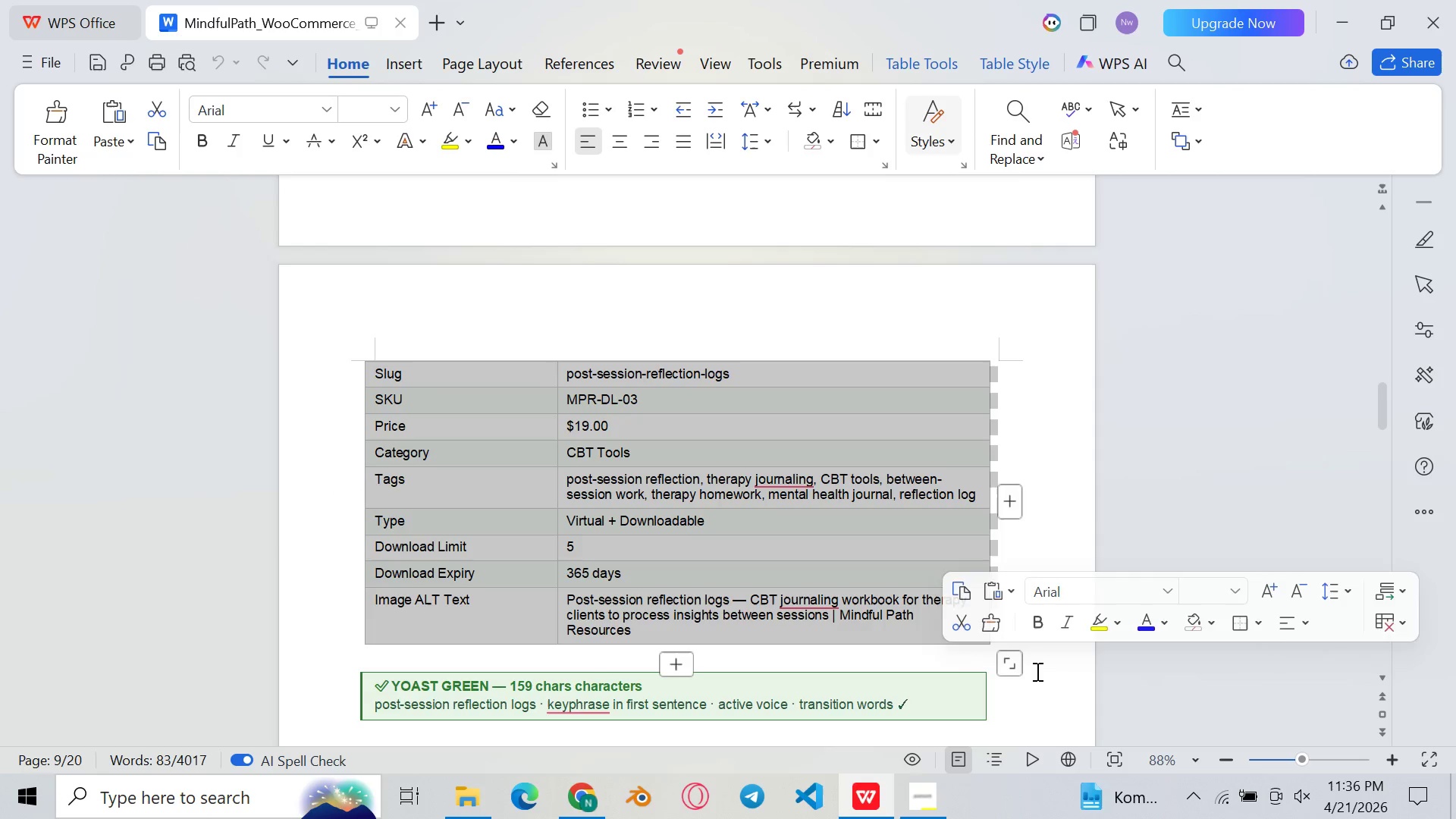 
left_click([1073, 701])
 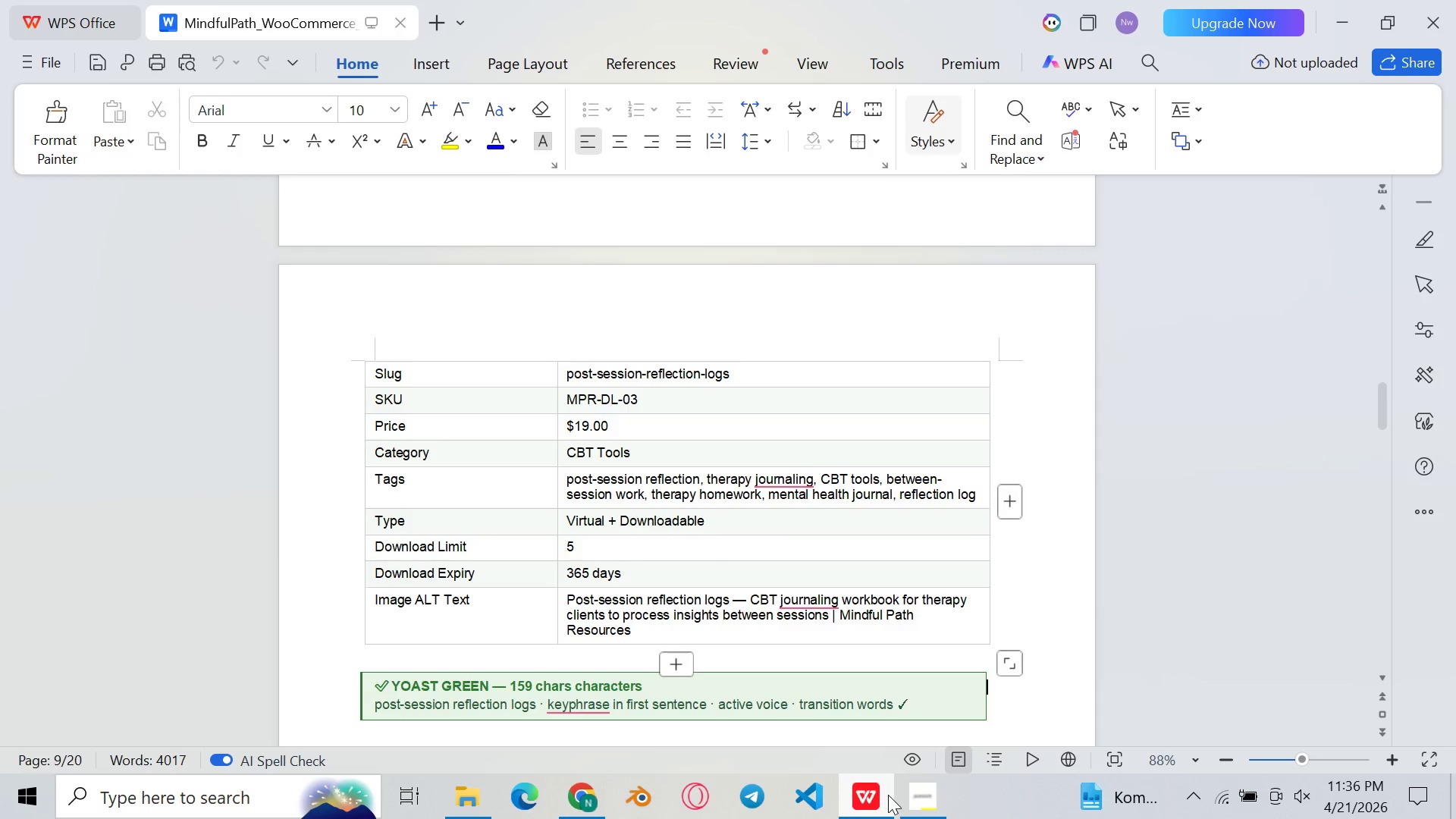 
left_click([870, 802])
 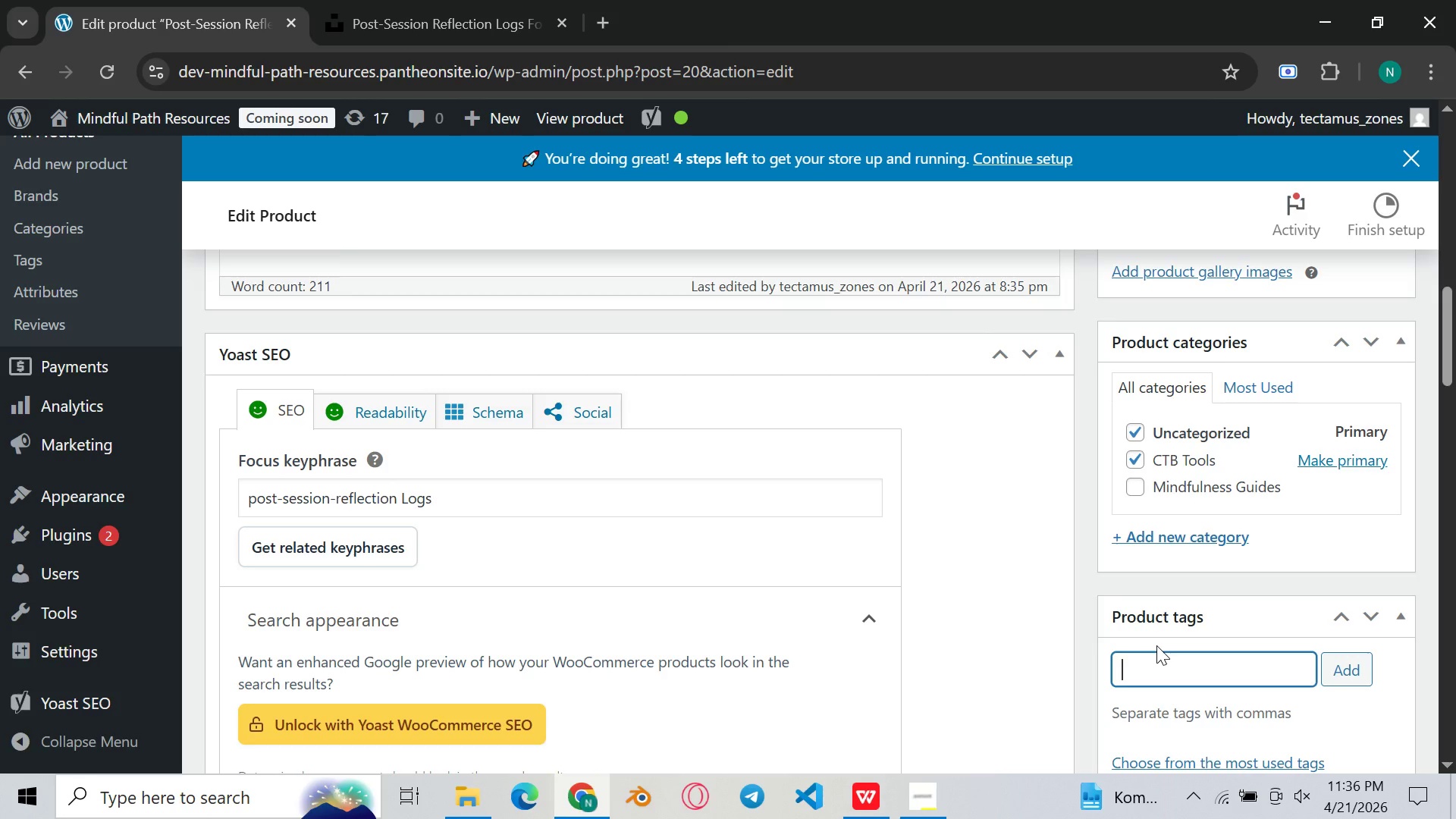 
key(Control+V)
 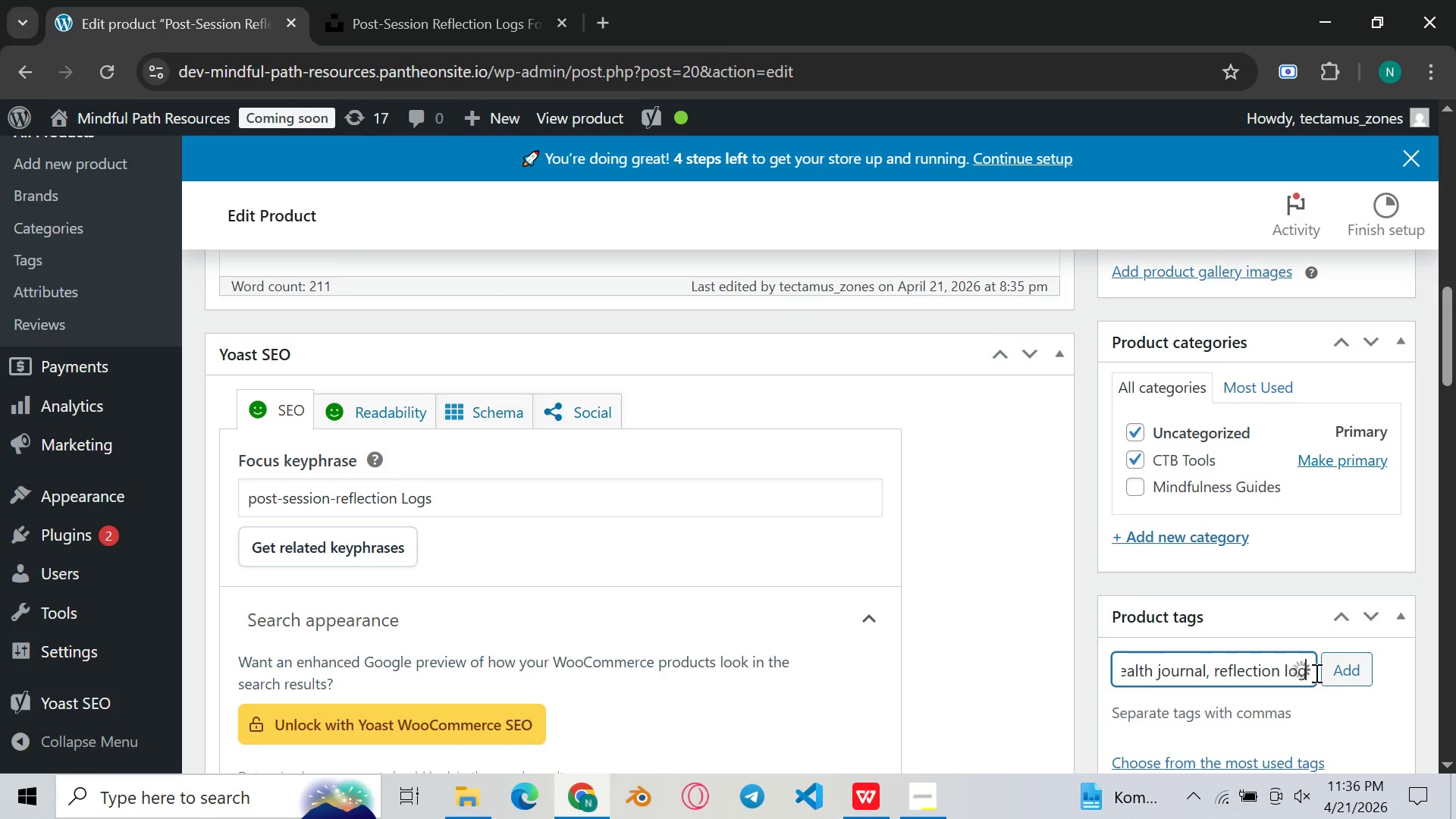 
left_click([1348, 661])
 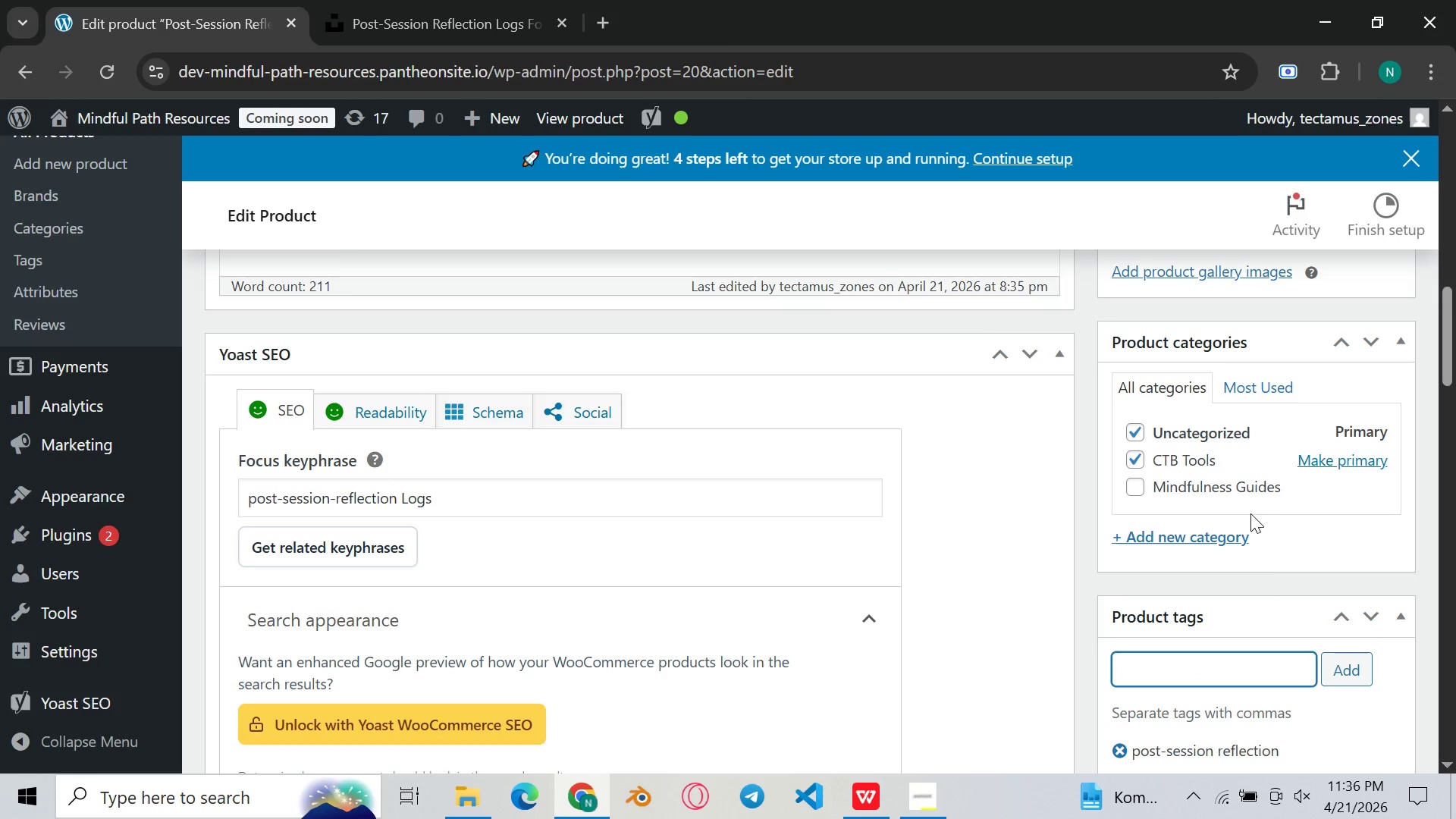 
scroll: coordinate [883, 484], scroll_direction: down, amount: 6.0
 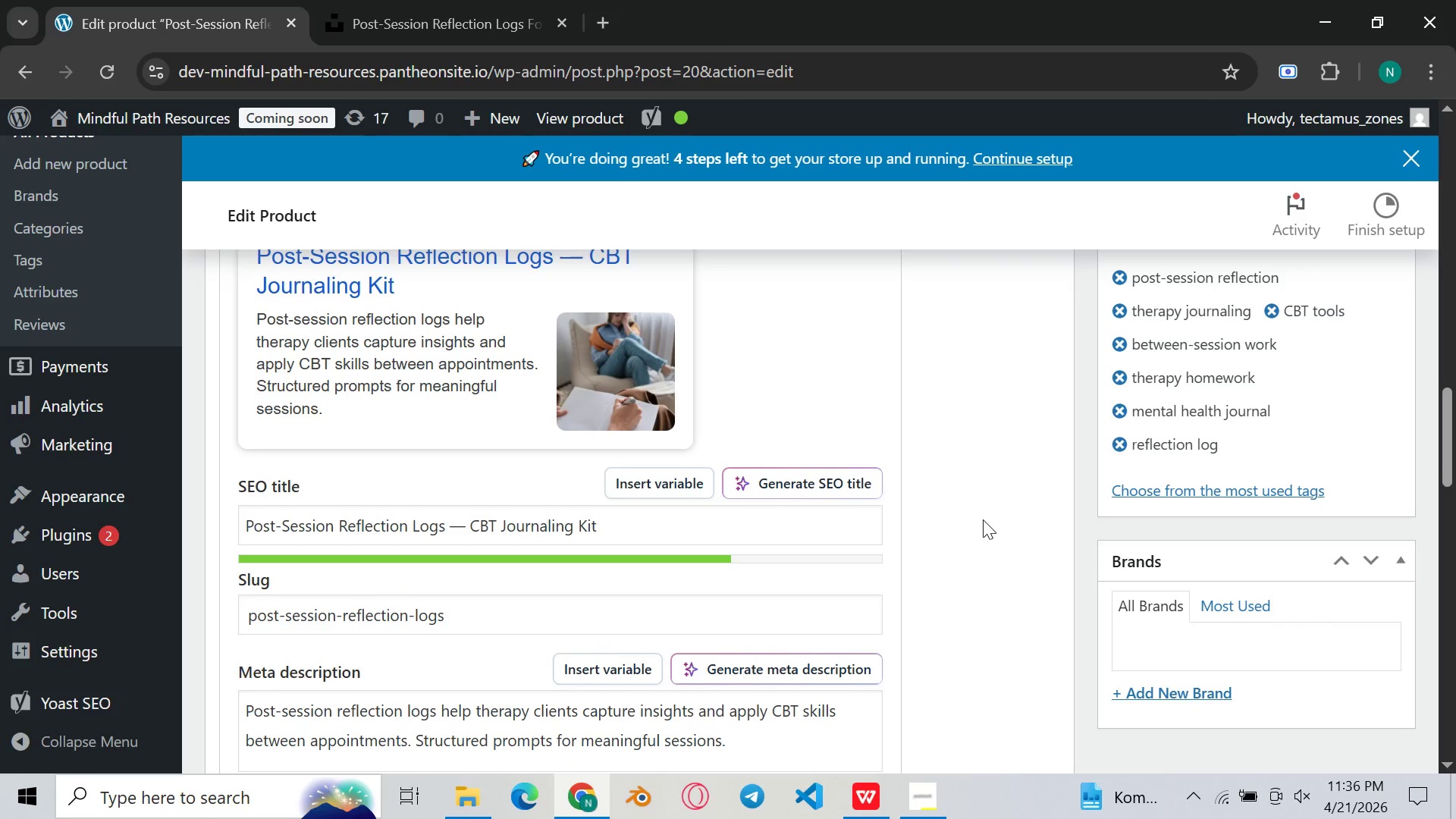 
scroll: coordinate [987, 522], scroll_direction: up, amount: 6.0
 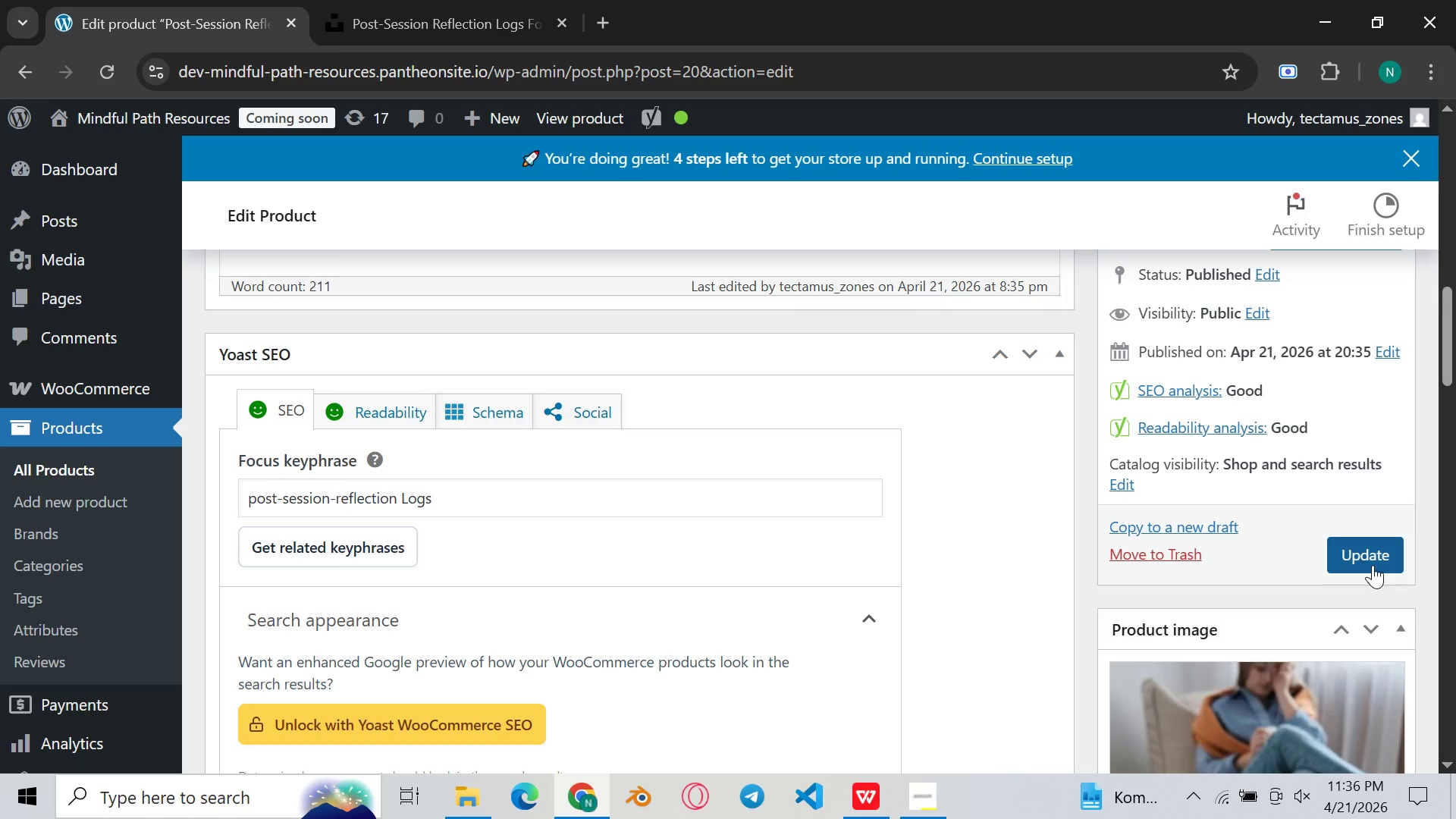 
left_click([1370, 562])
 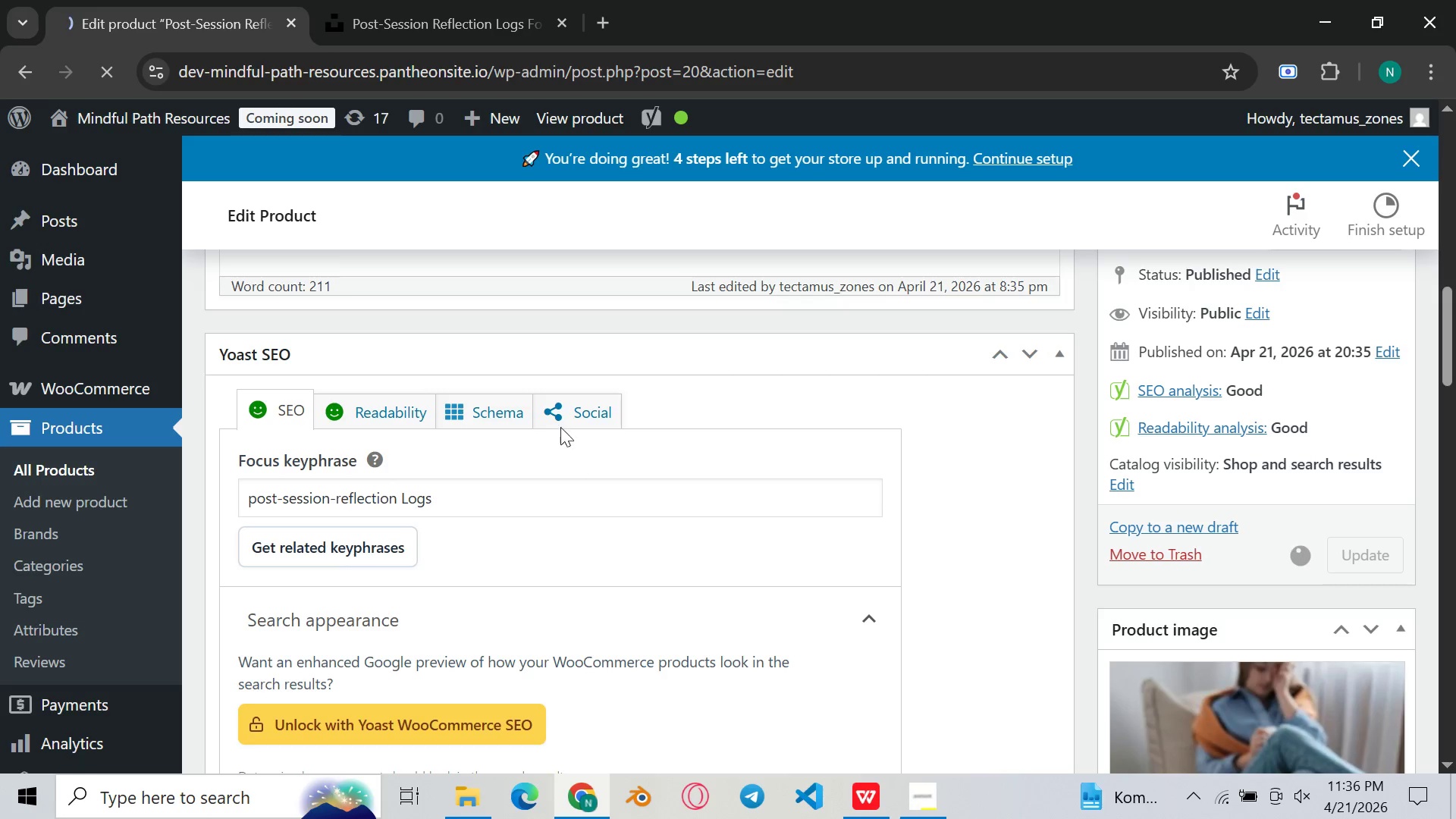 
scroll: coordinate [518, 400], scroll_direction: up, amount: 4.0
 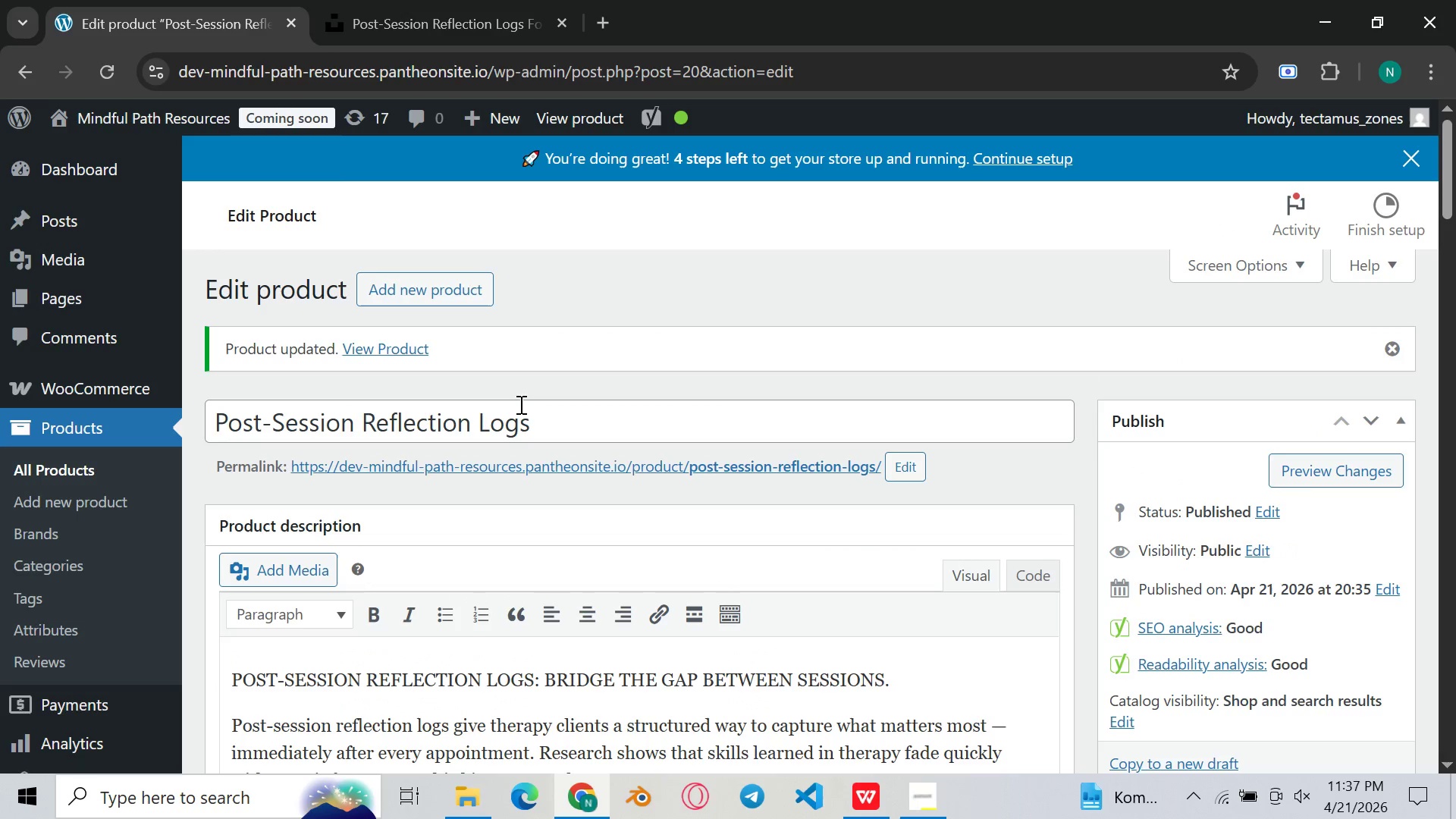 
wait(12.34)
 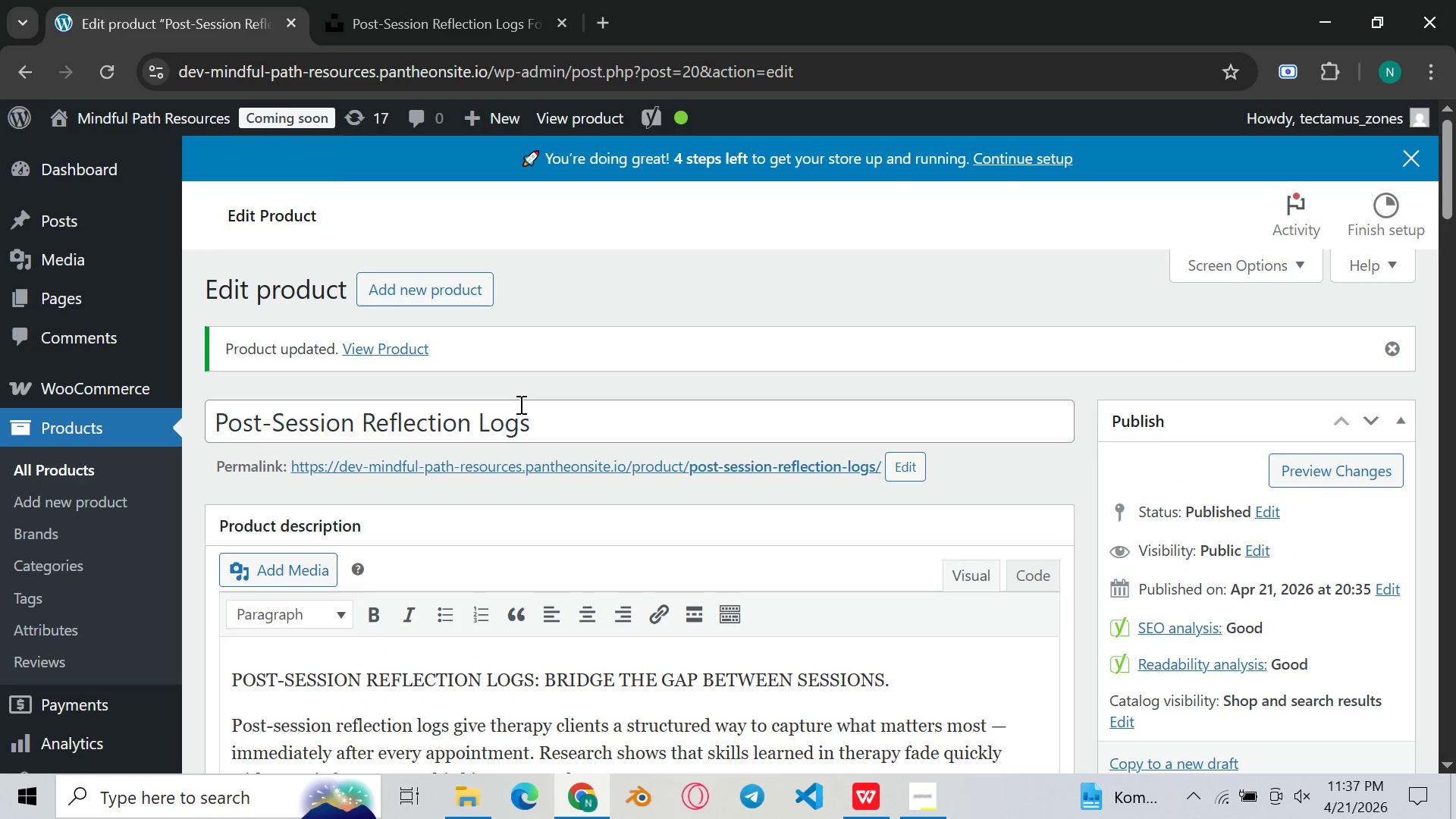 
left_click([464, 302])
 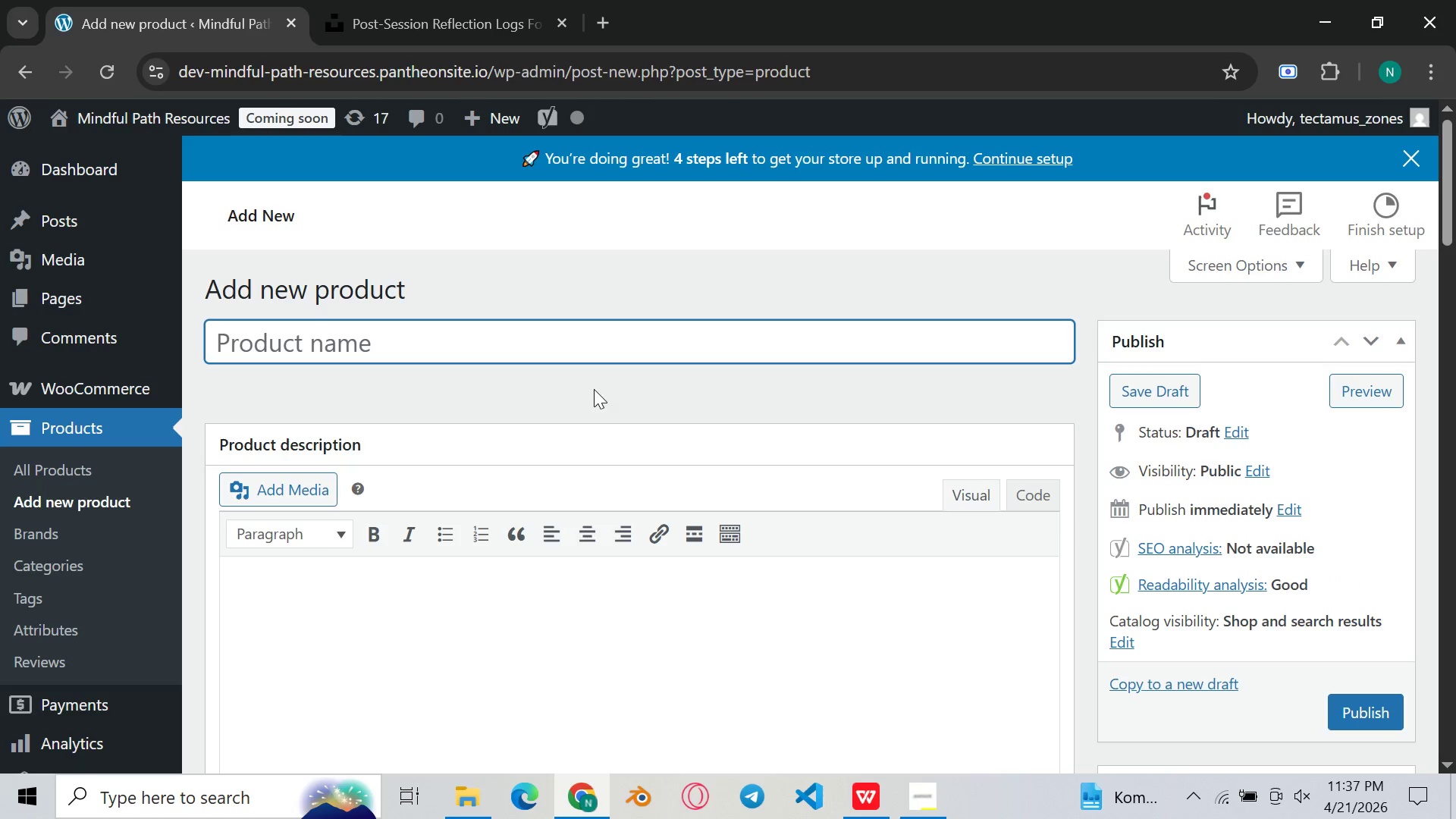 
wait(18.27)
 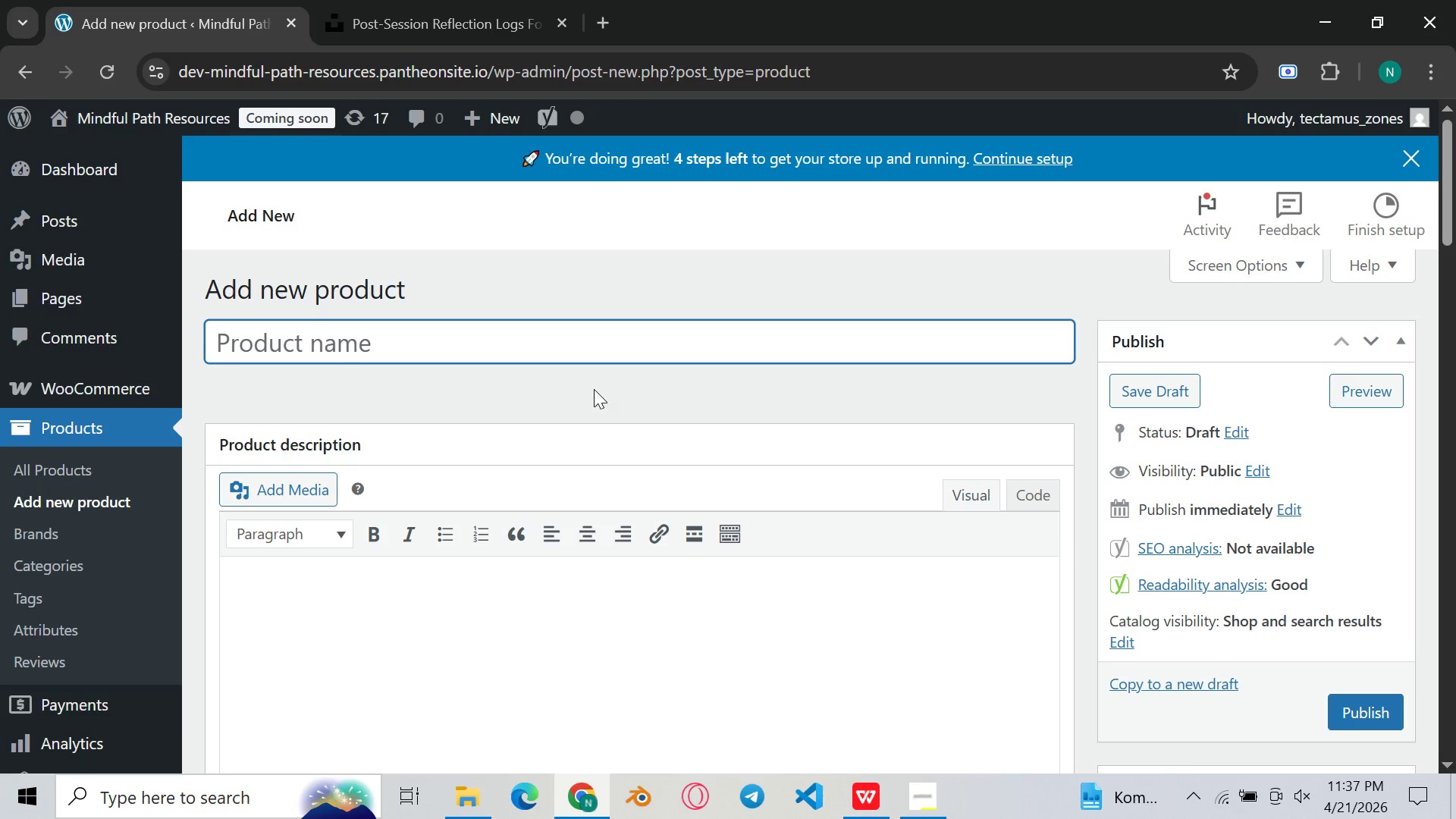 
type(Boundary Setting for Caregivwrs)
key(Backspace)
key(Backspace)
key(Backspace)
type(ers)
 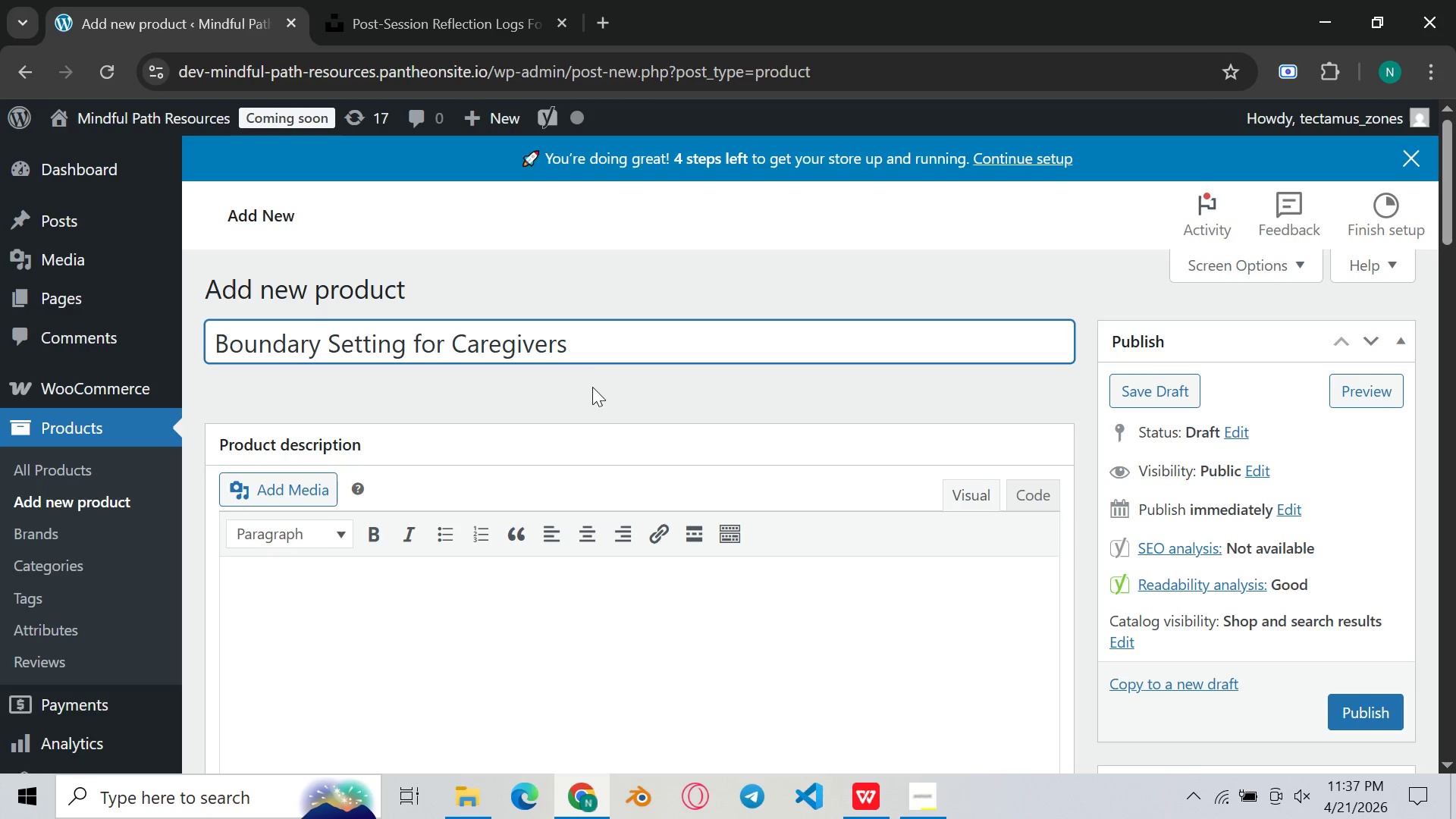 
left_click_drag(start_coordinate=[583, 338], to_coordinate=[212, 326])
 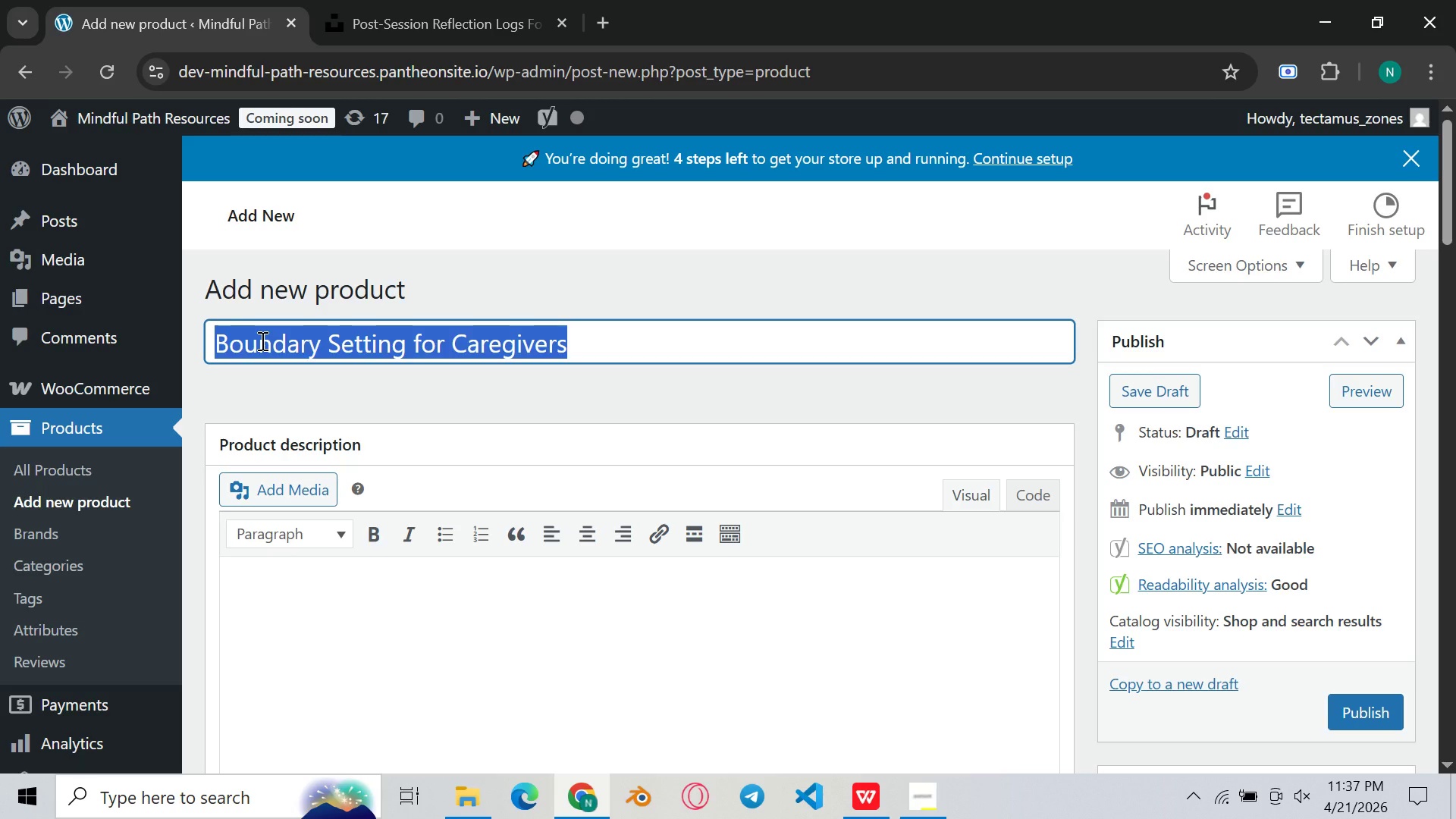 
key(Control+C)
 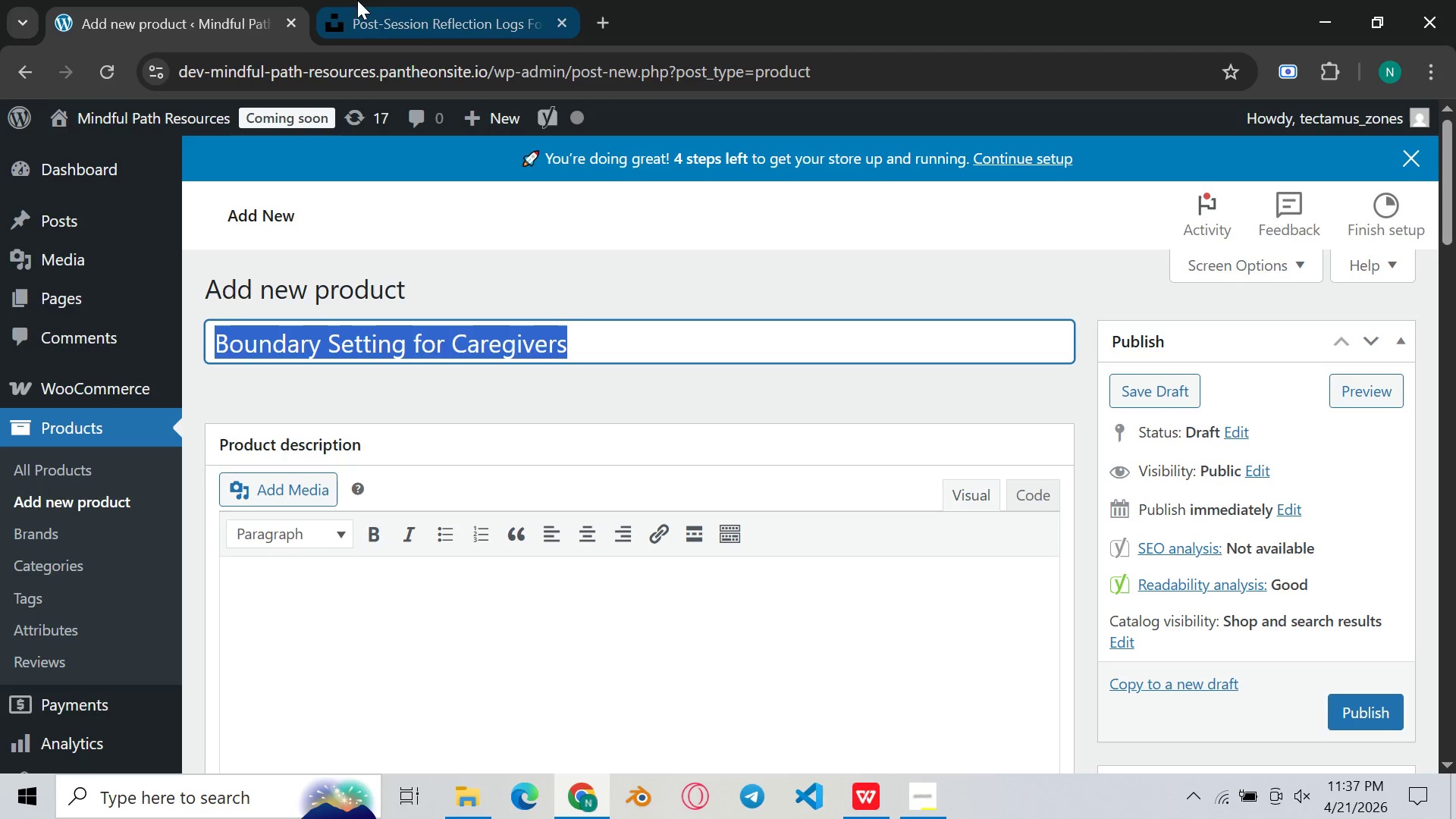 
left_click([392, 0])
 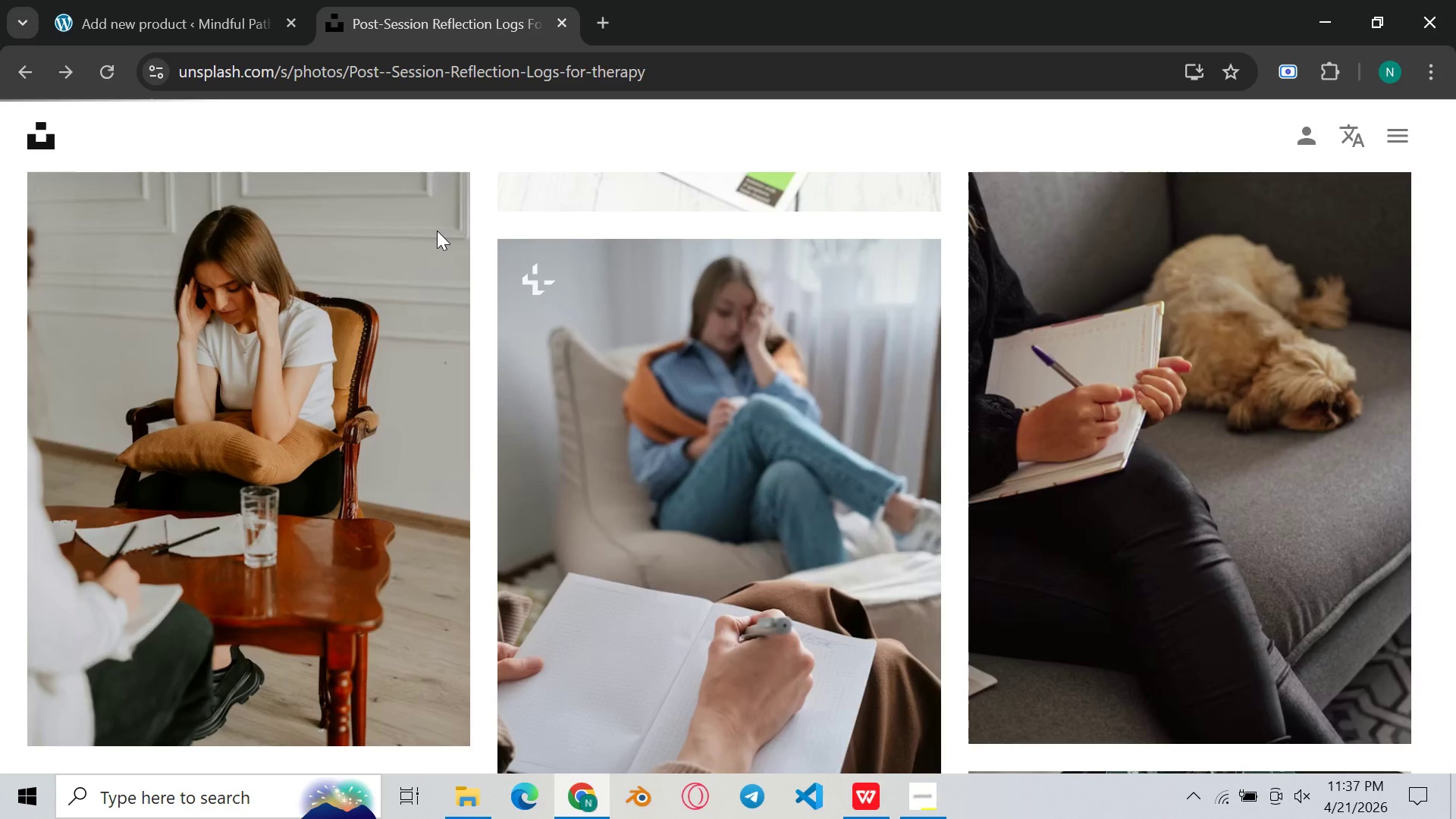 
scroll: coordinate [217, 108], scroll_direction: up, amount: 17.0
 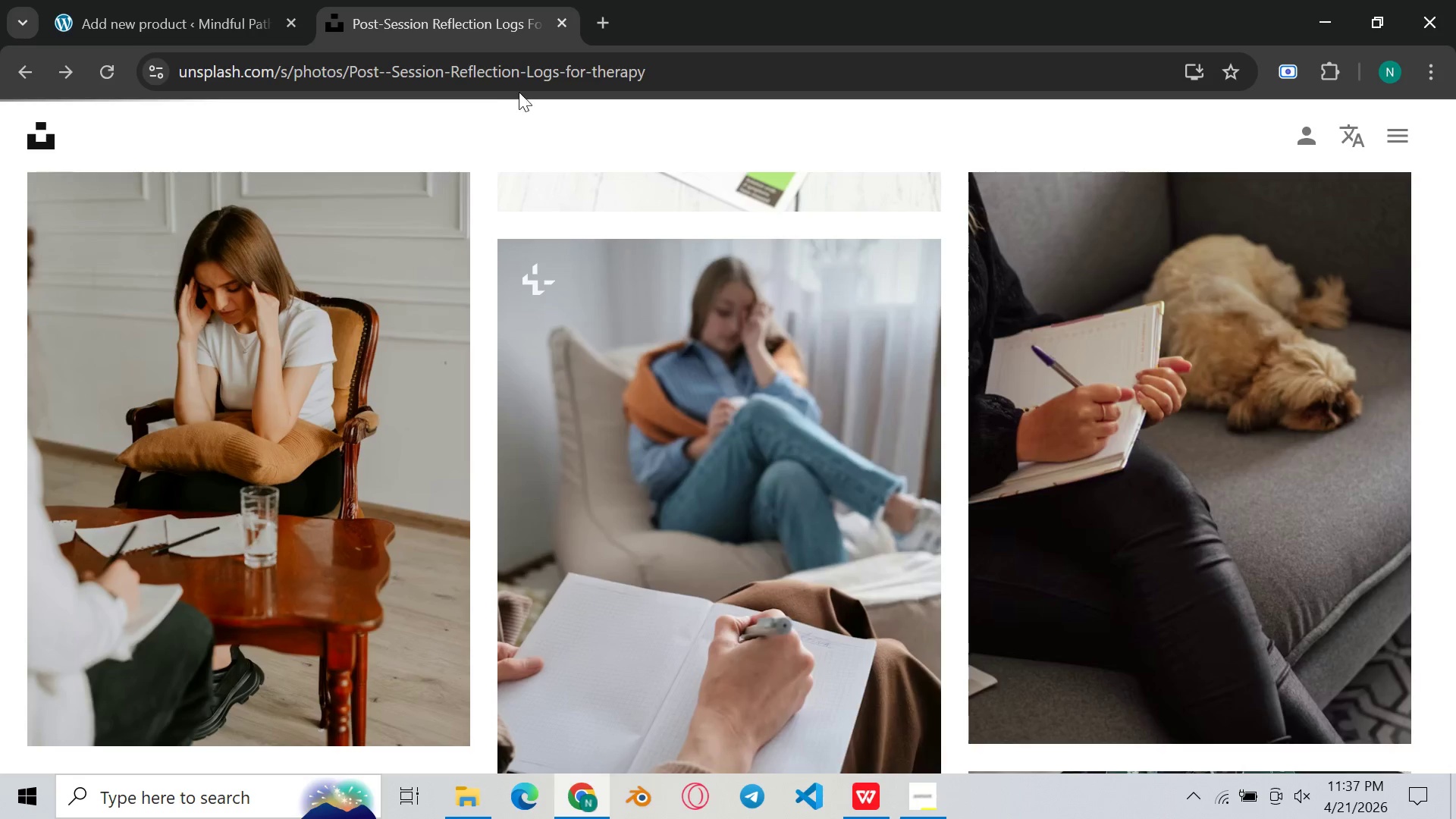 
left_click([542, 76])
 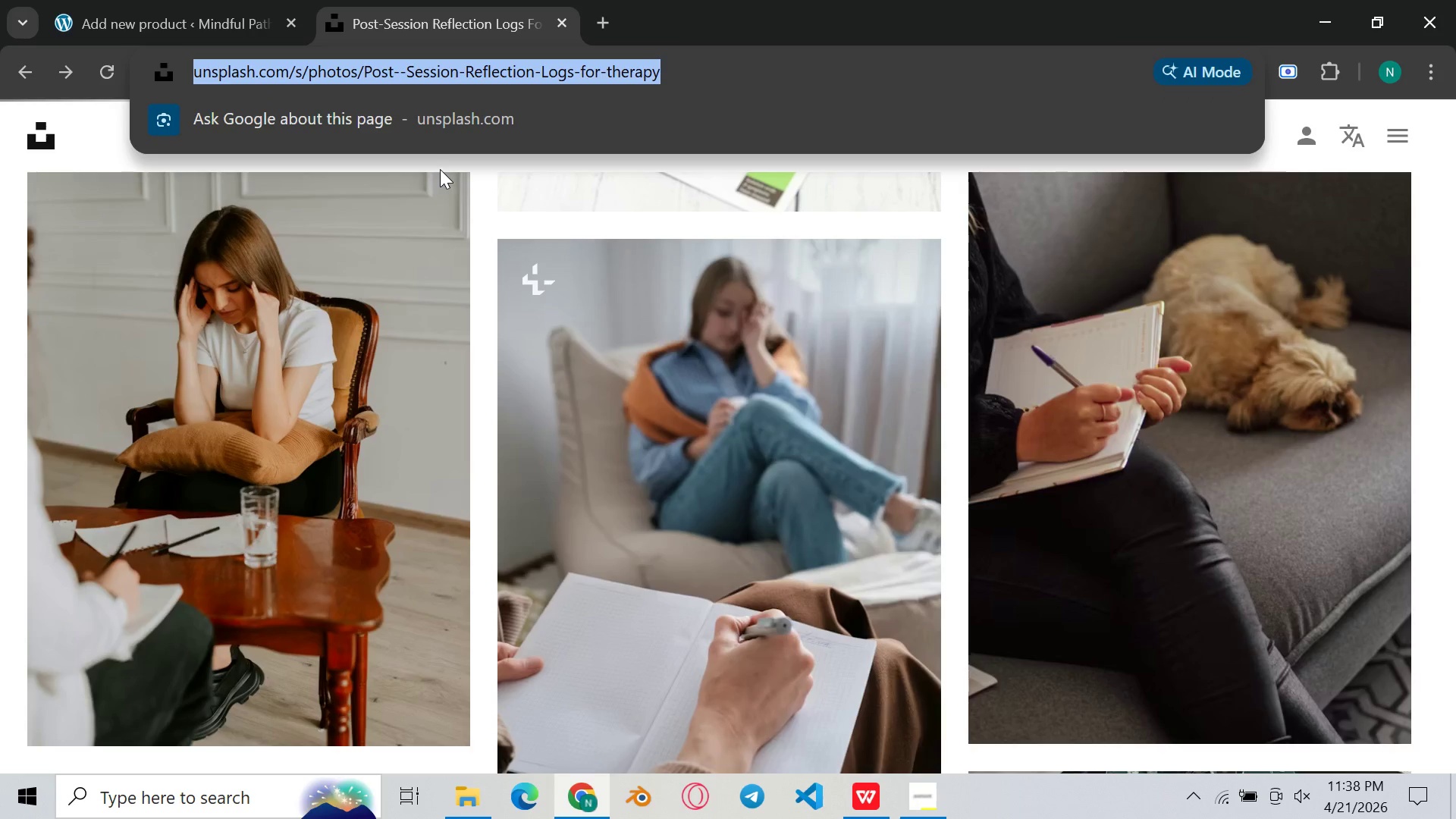 
double_click([438, 166])
 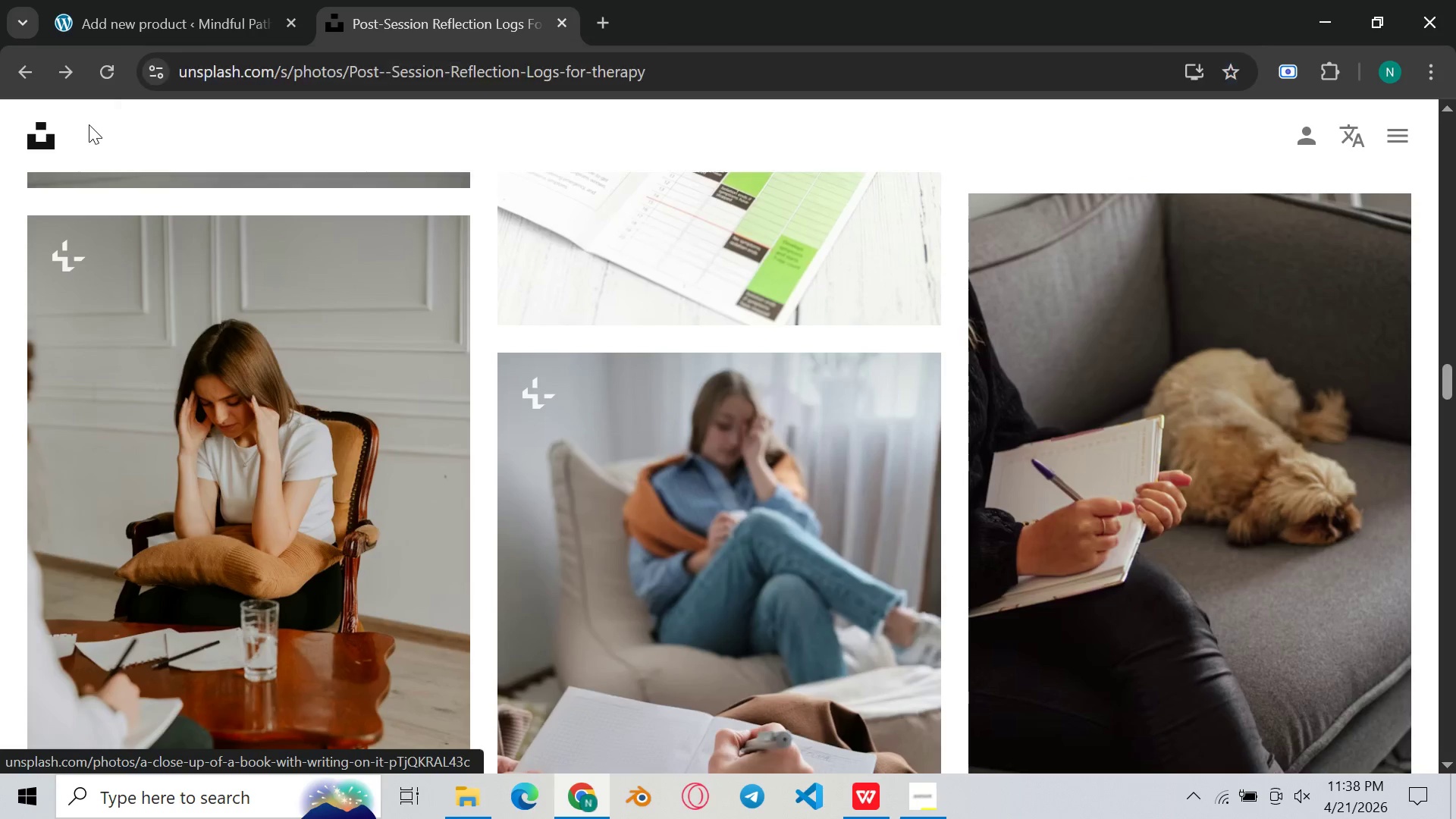 
scroll: coordinate [133, 155], scroll_direction: up, amount: 44.0
 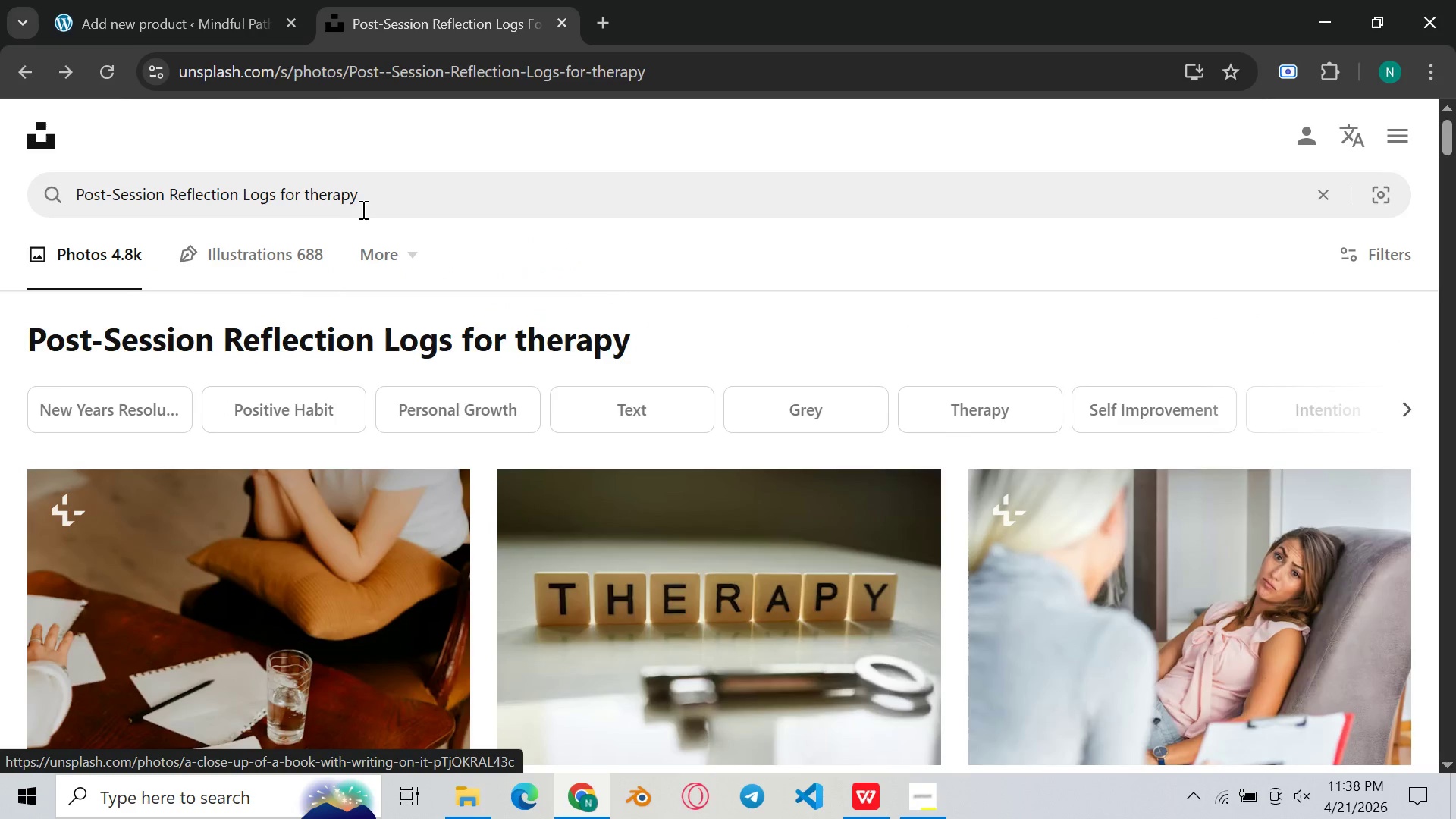 
left_click([371, 197])
 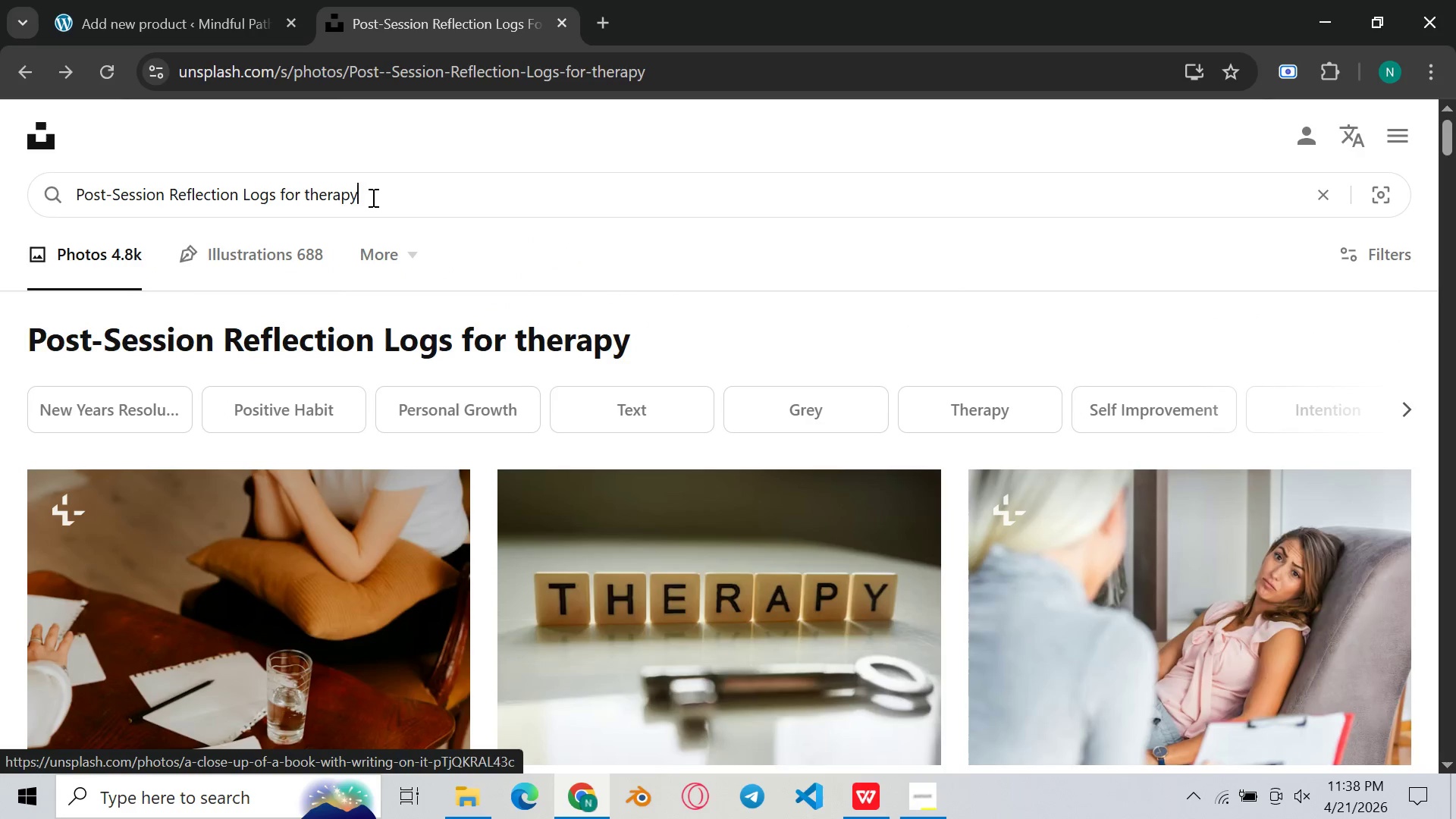 
key(Control+A)
 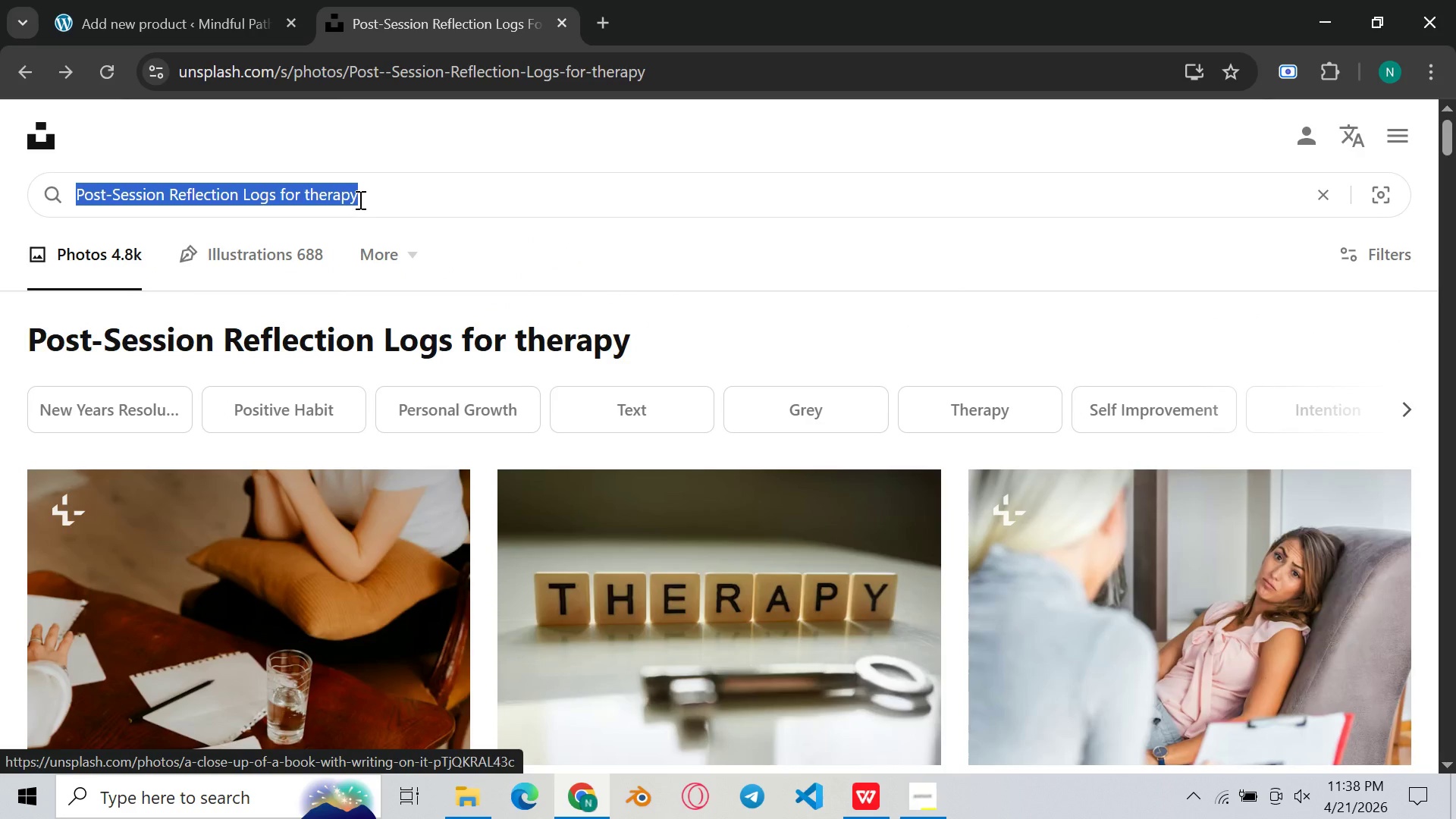 
key(Control+V)
 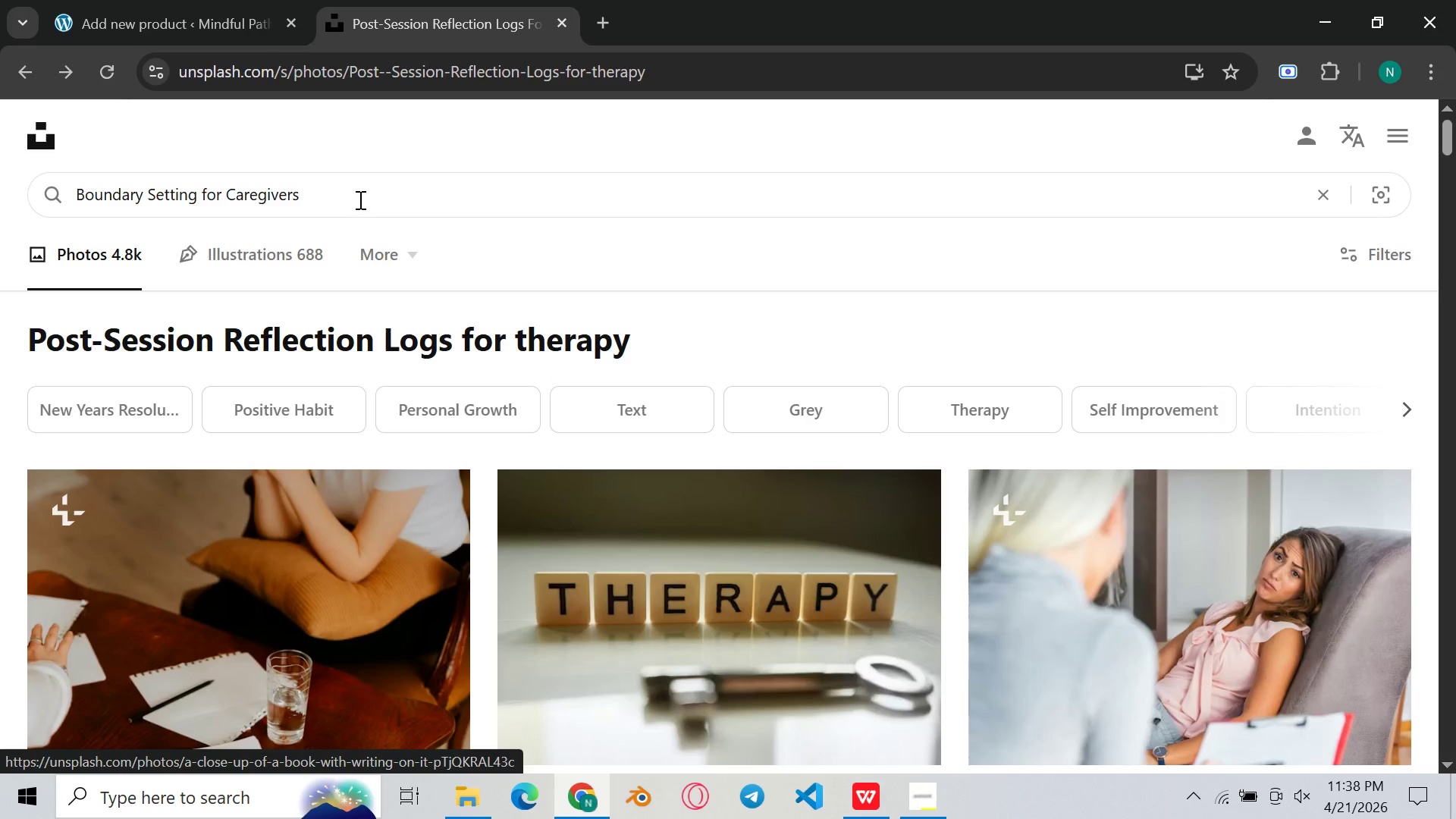 
key(Enter)
 